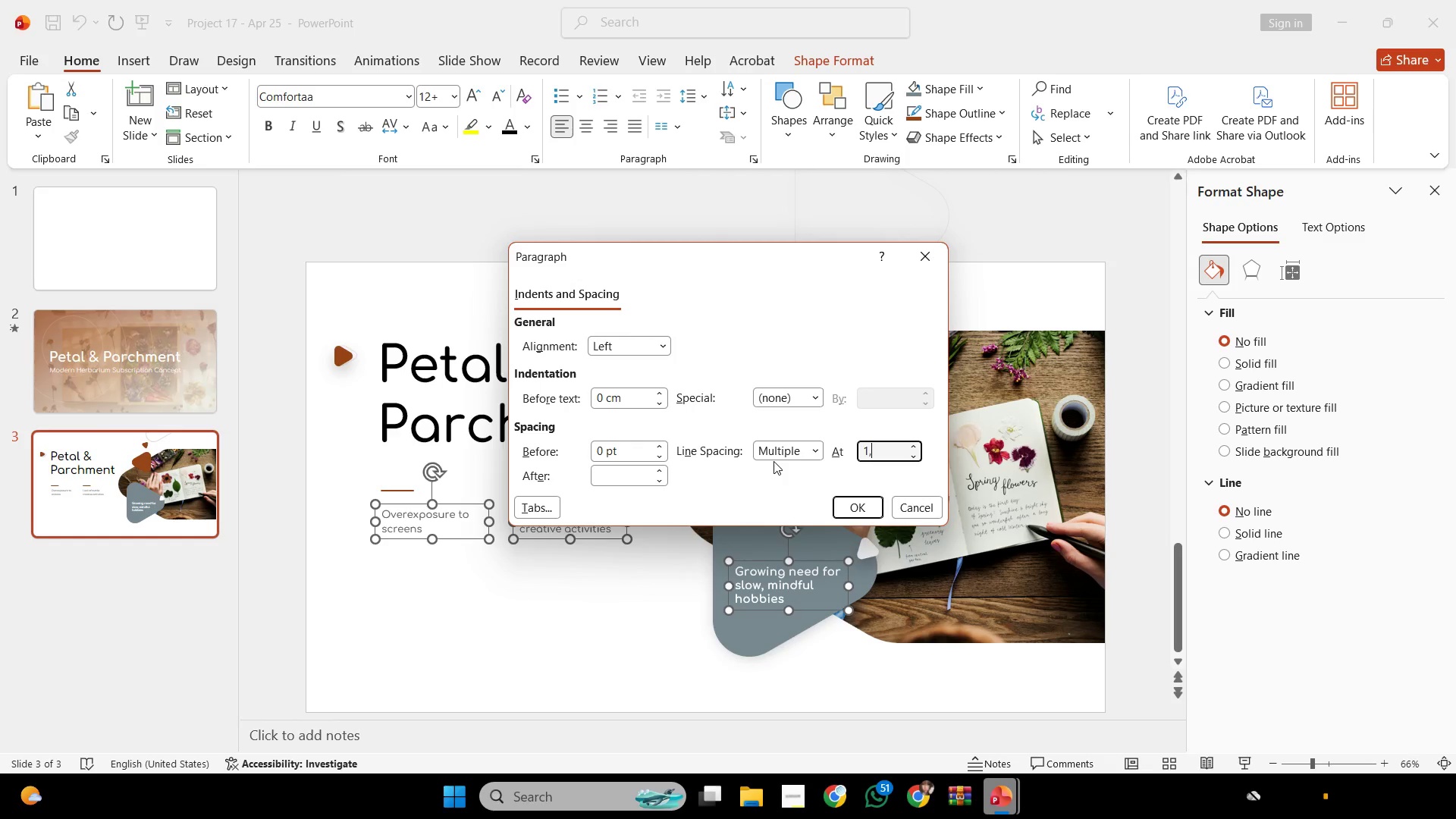 
key(Comma)
 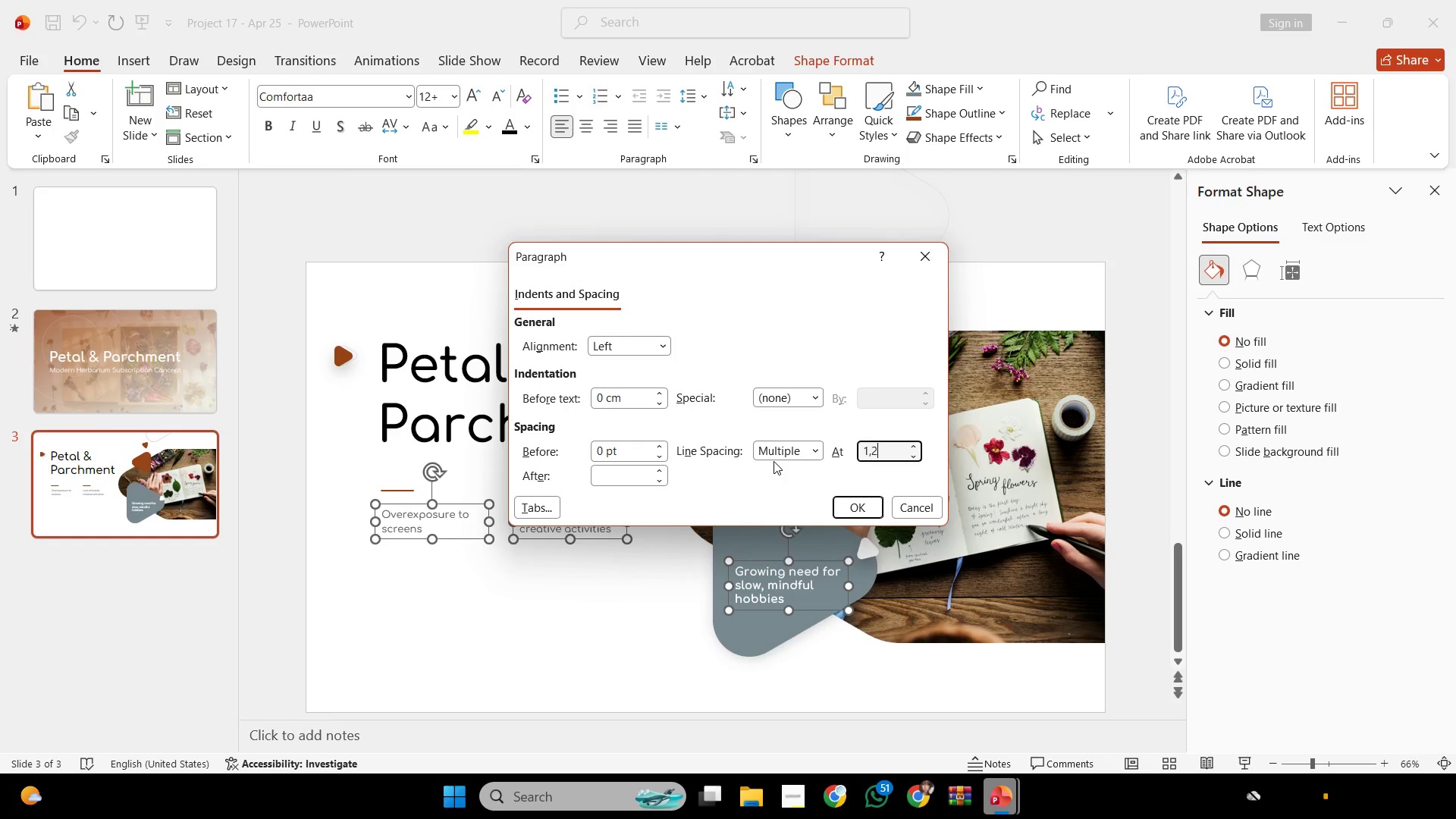 
key(2)
 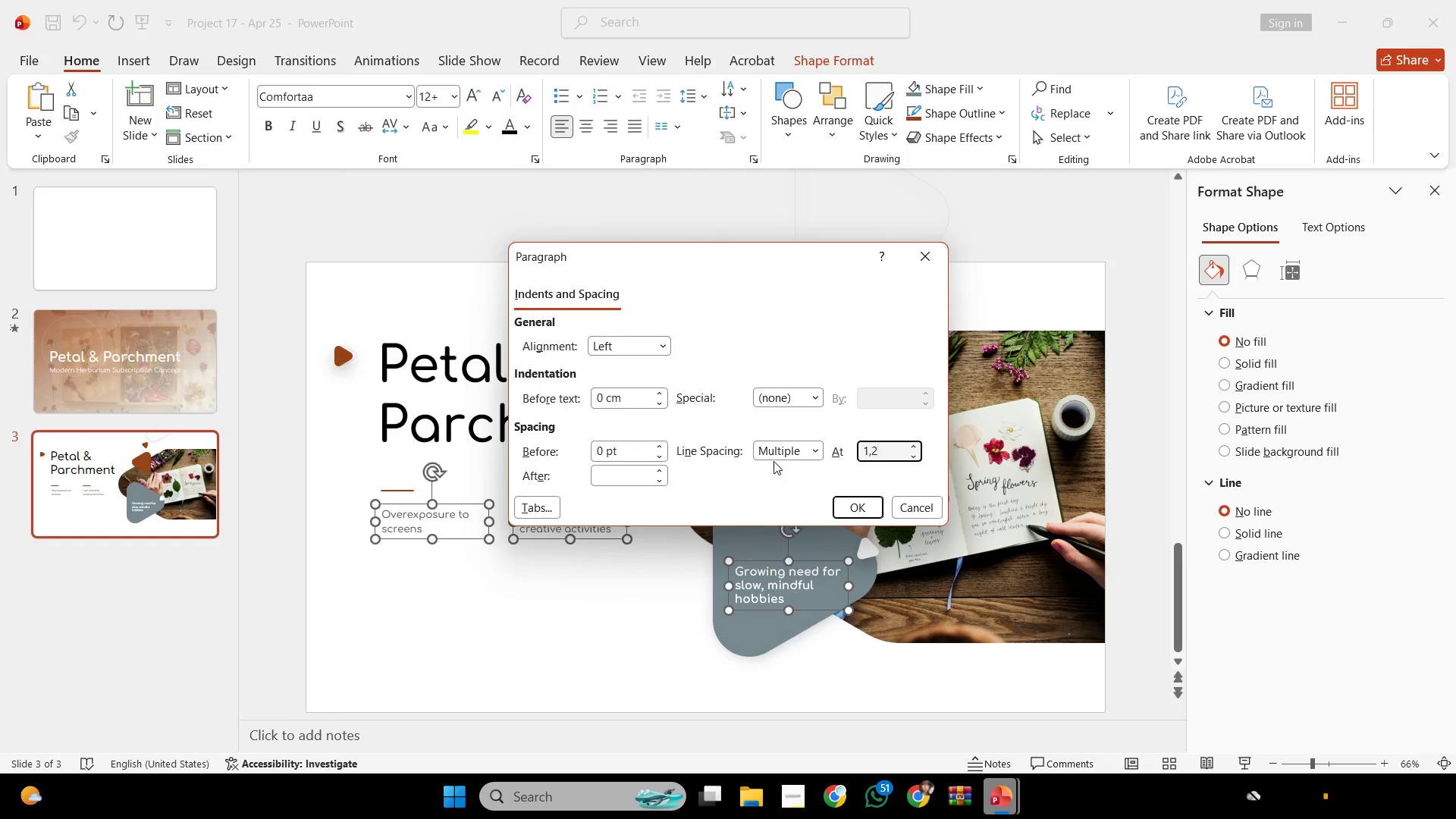 
key(Enter)
 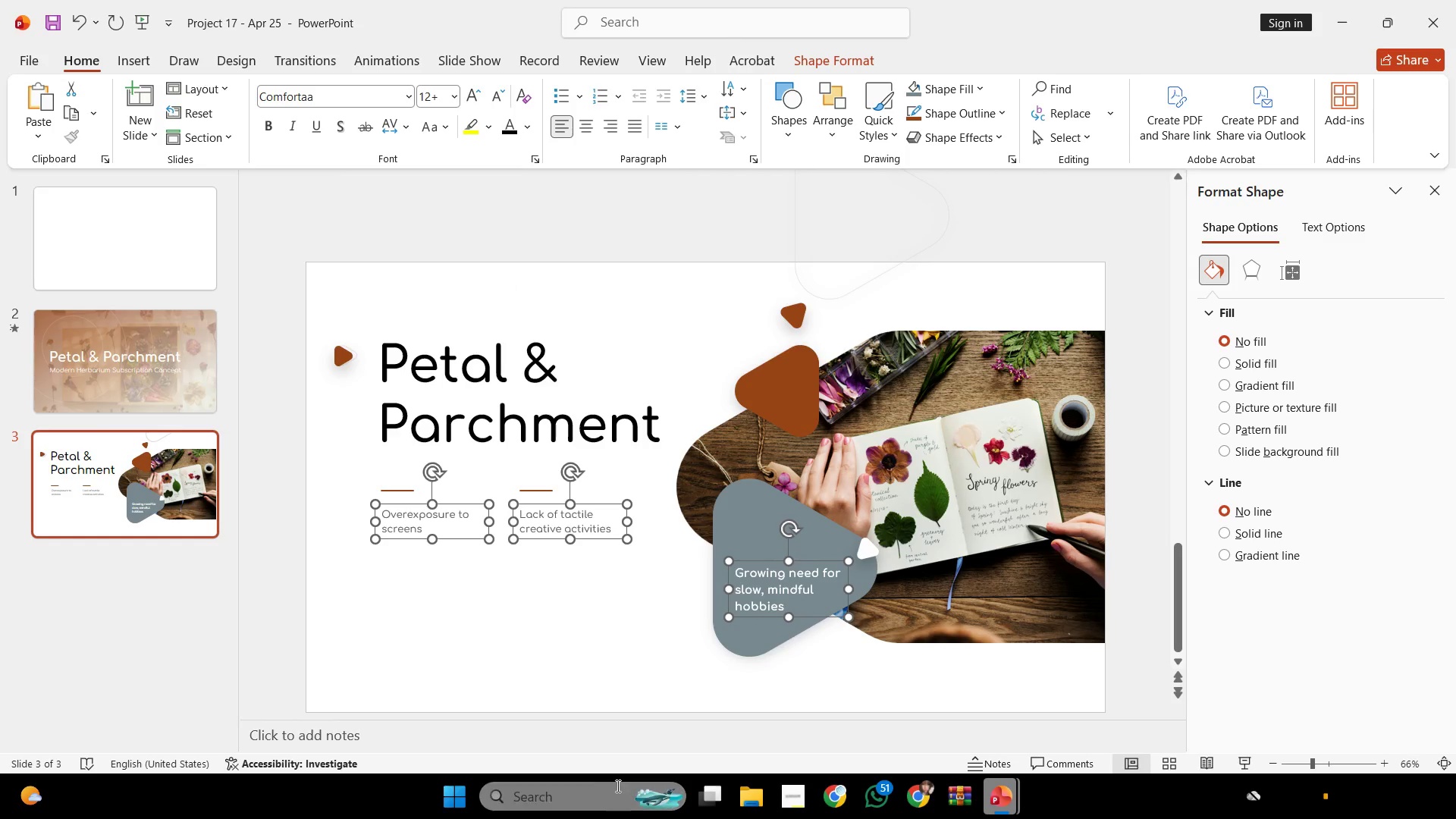 
left_click([603, 635])
 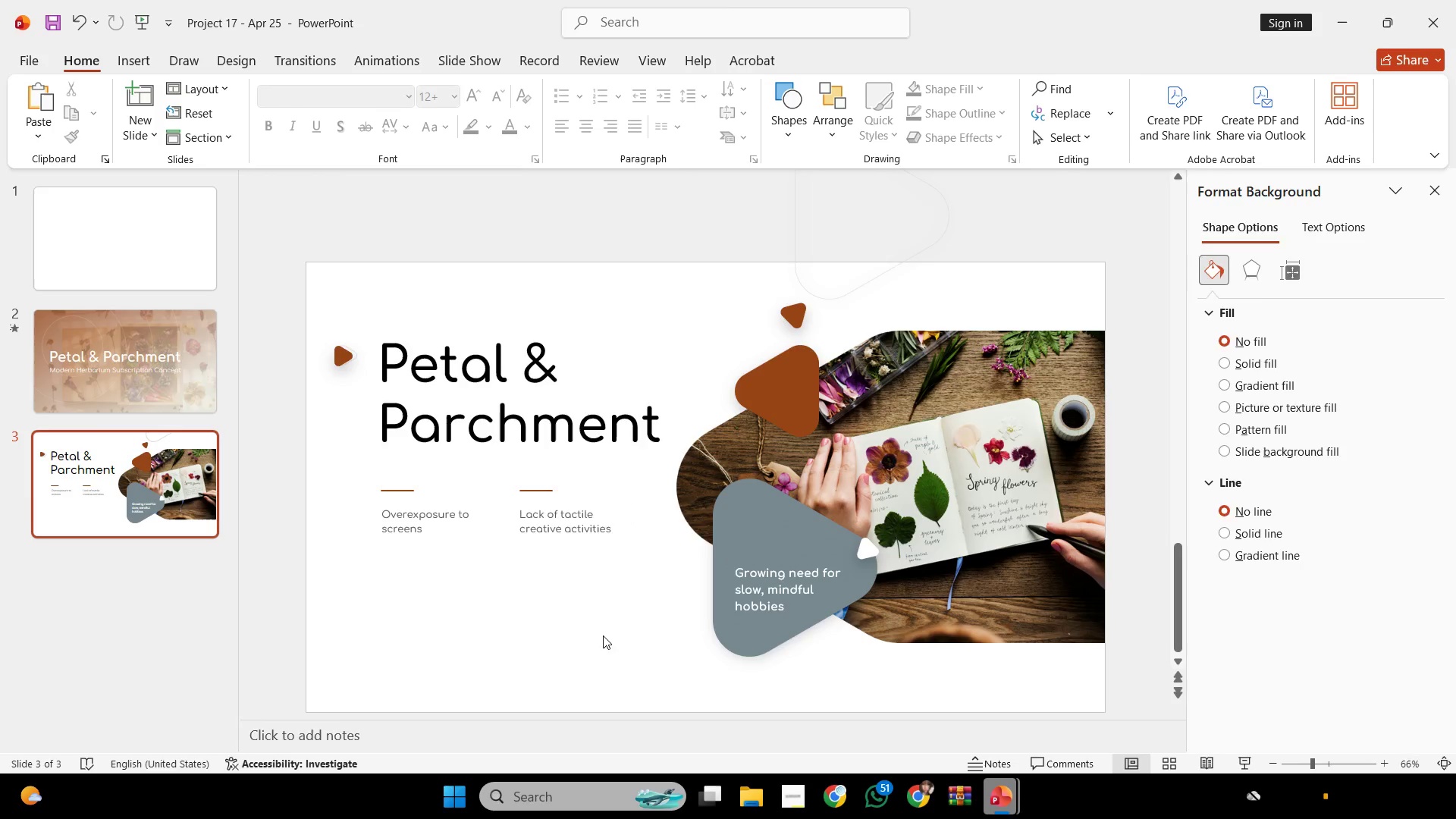 
hold_key(key=ControlLeft, duration=0.31)
scroll: coordinate [760, 620], scroll_direction: up, amount: 1.0
 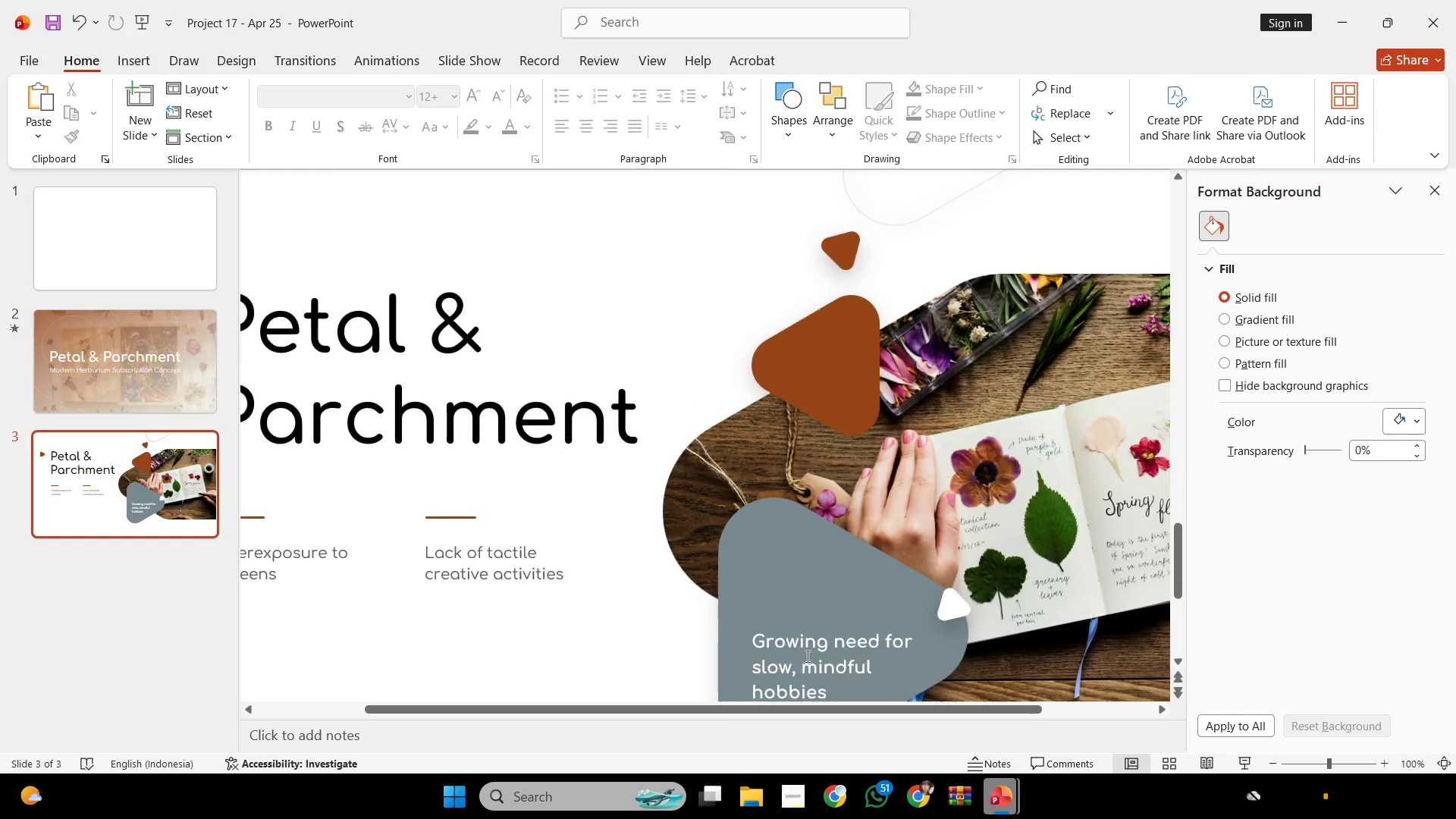 
left_click([806, 656])
 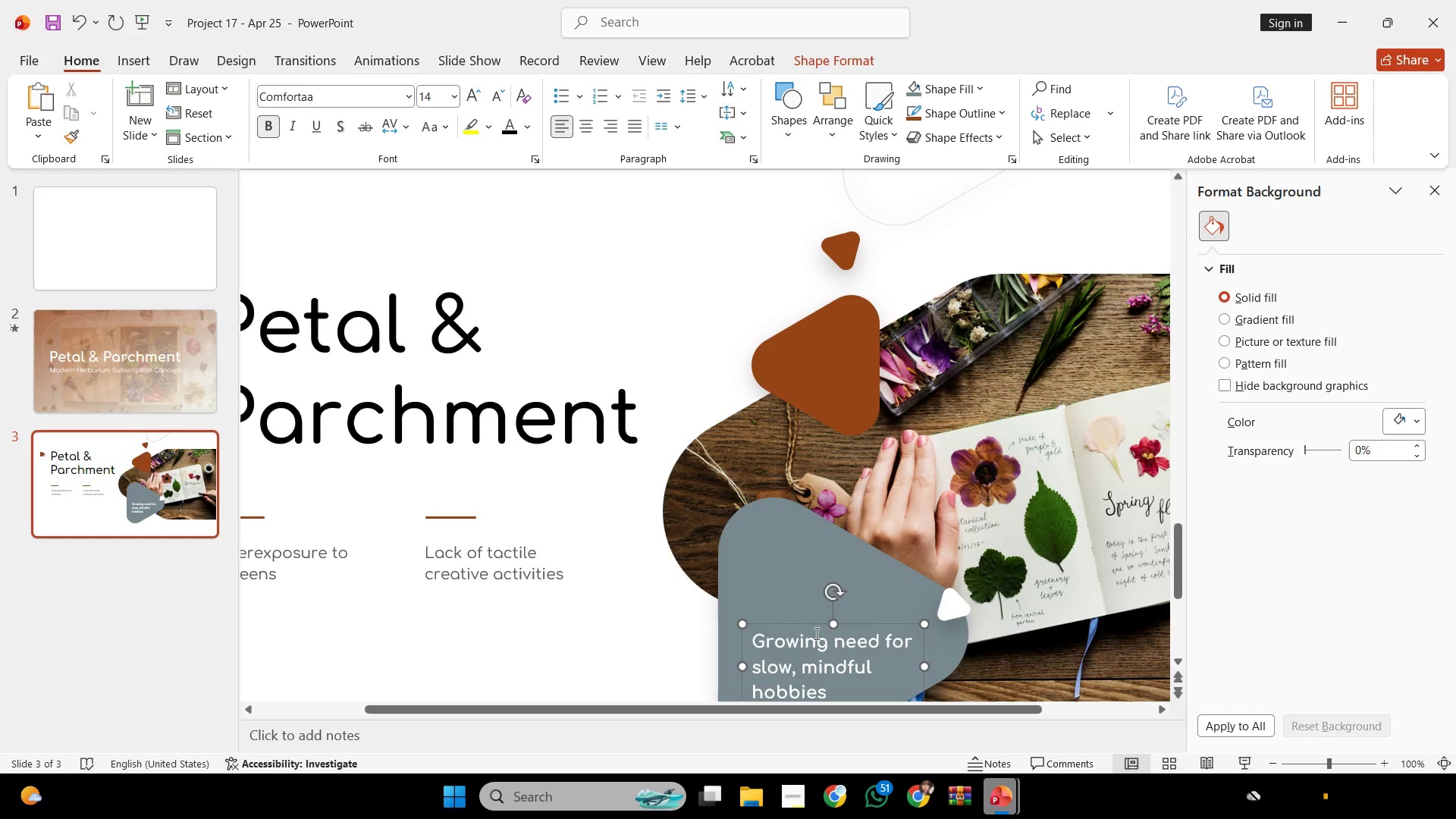 
hold_key(key=ShiftLeft, duration=2.06)
left_click_drag(start_coordinate=[842, 626], to_coordinate=[843, 613])
 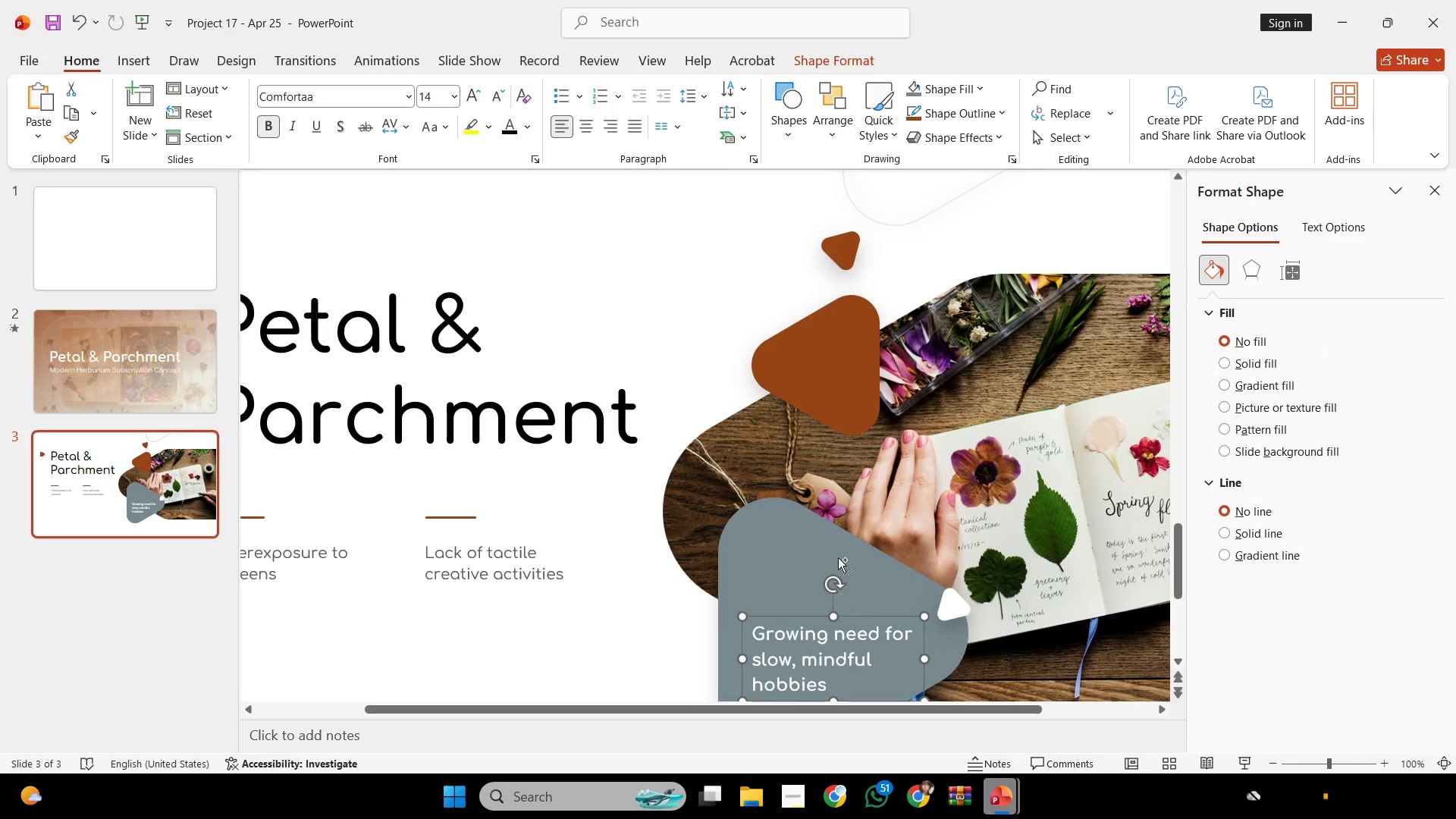 
hold_key(key=ControlLeft, duration=0.31)
scroll: coordinate [838, 557], scroll_direction: down, amount: 1.0
 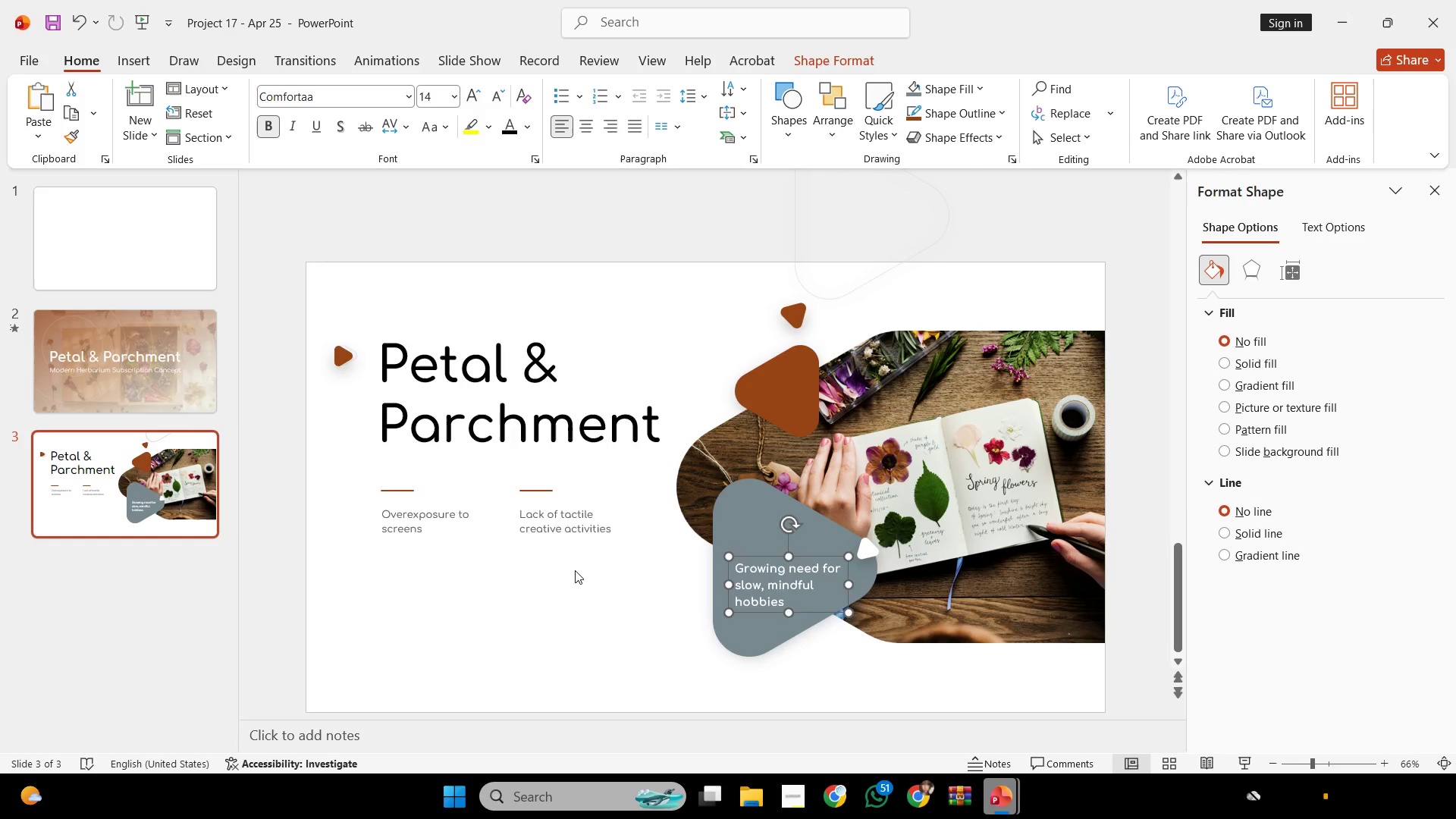 
left_click_drag(start_coordinate=[575, 570], to_coordinate=[712, 597])
 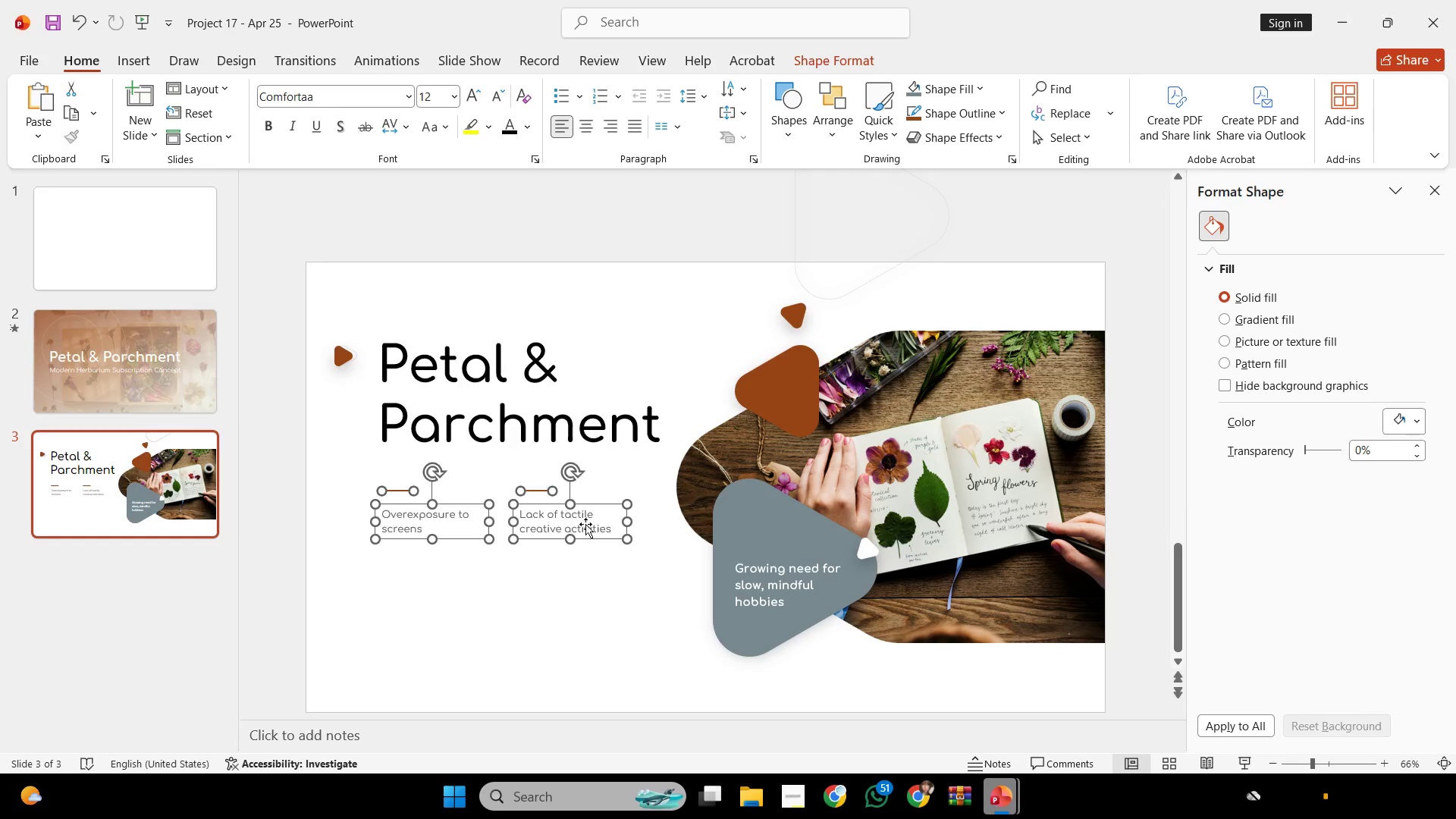 
hold_key(key=ShiftLeft, duration=2.0)
left_click_drag(start_coordinate=[599, 540], to_coordinate=[599, 573])
 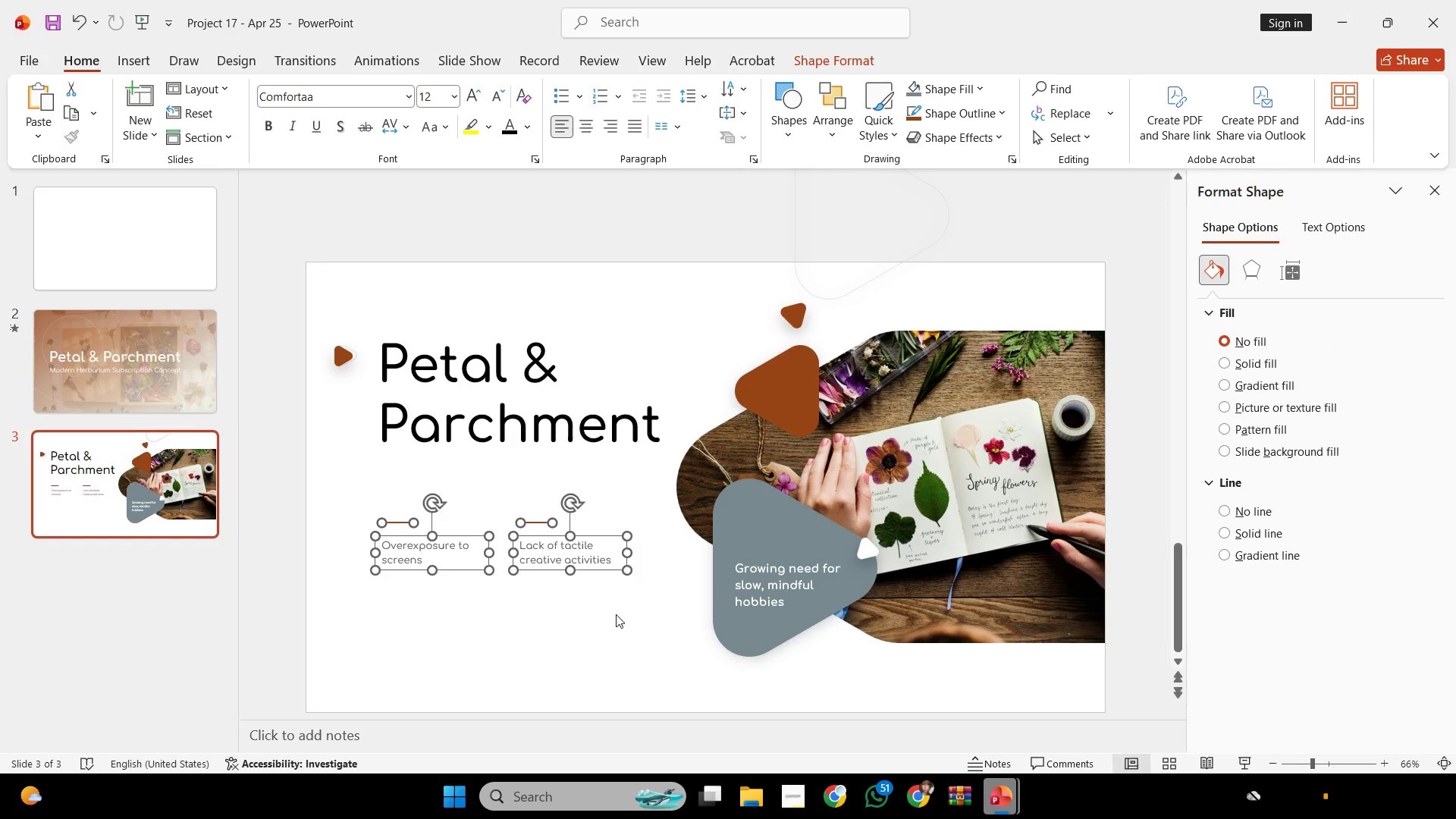 
left_click([616, 614])
 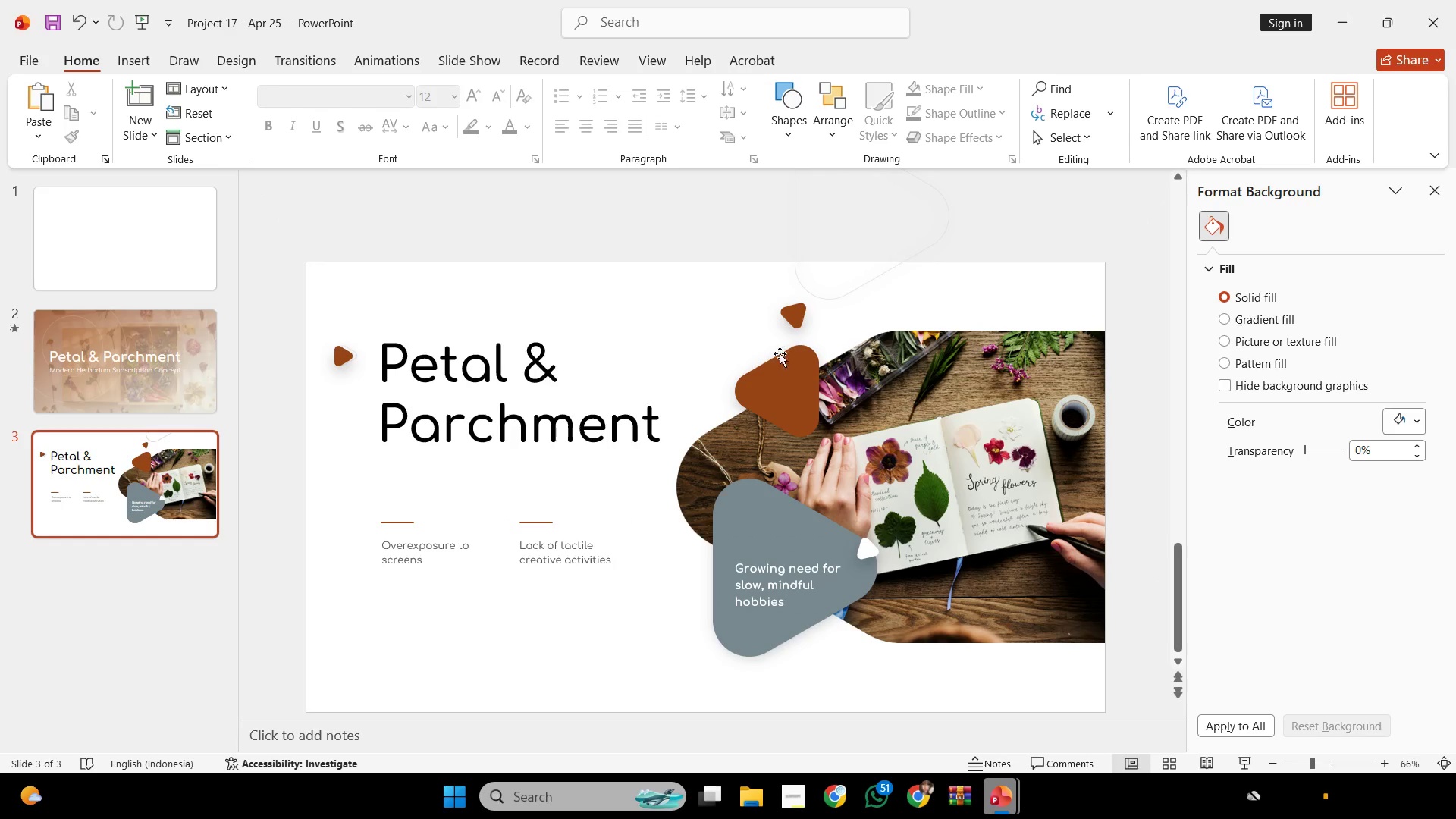 
left_click([791, 311])
 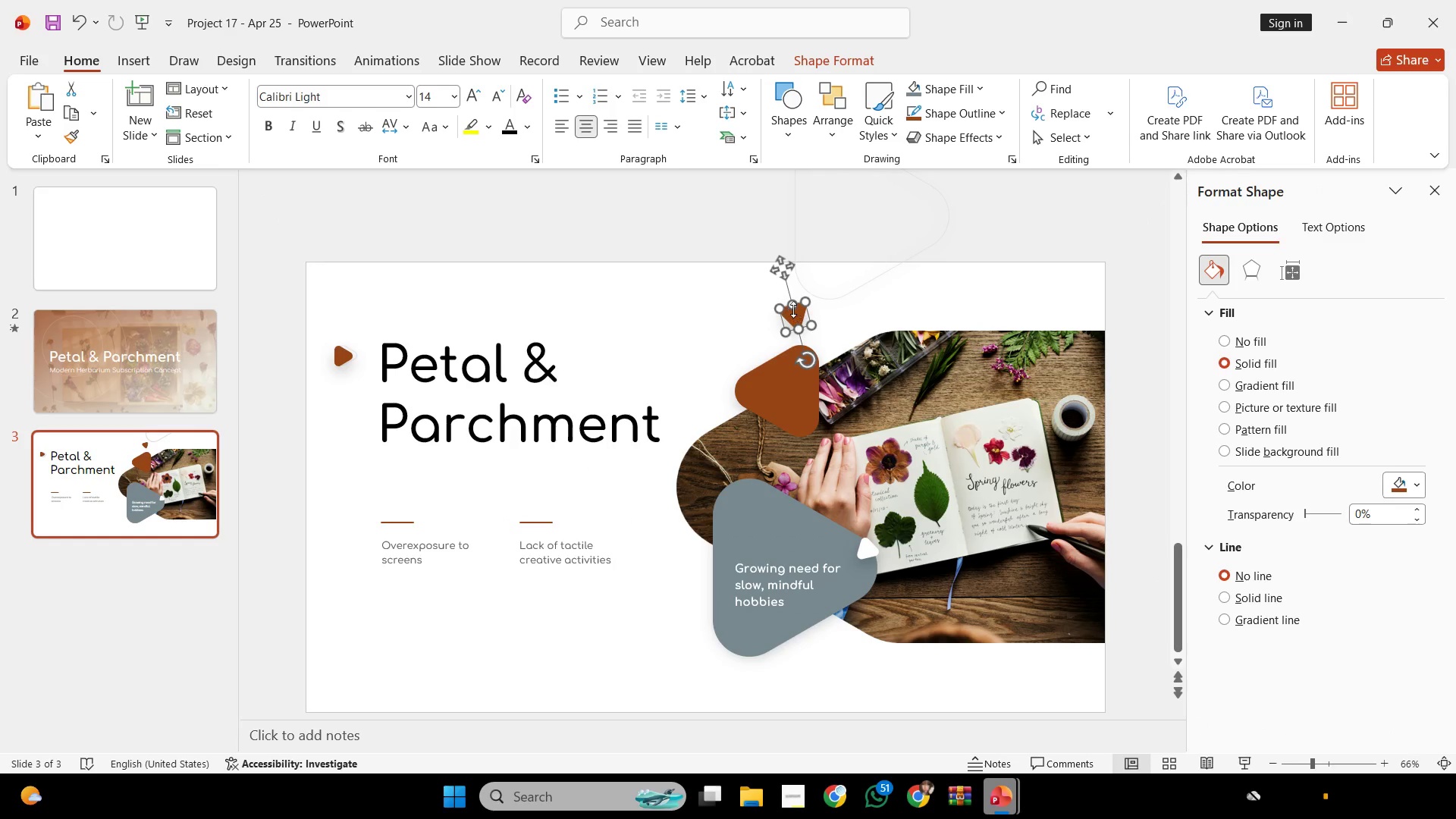 
left_click_drag(start_coordinate=[793, 309], to_coordinate=[751, 308])
 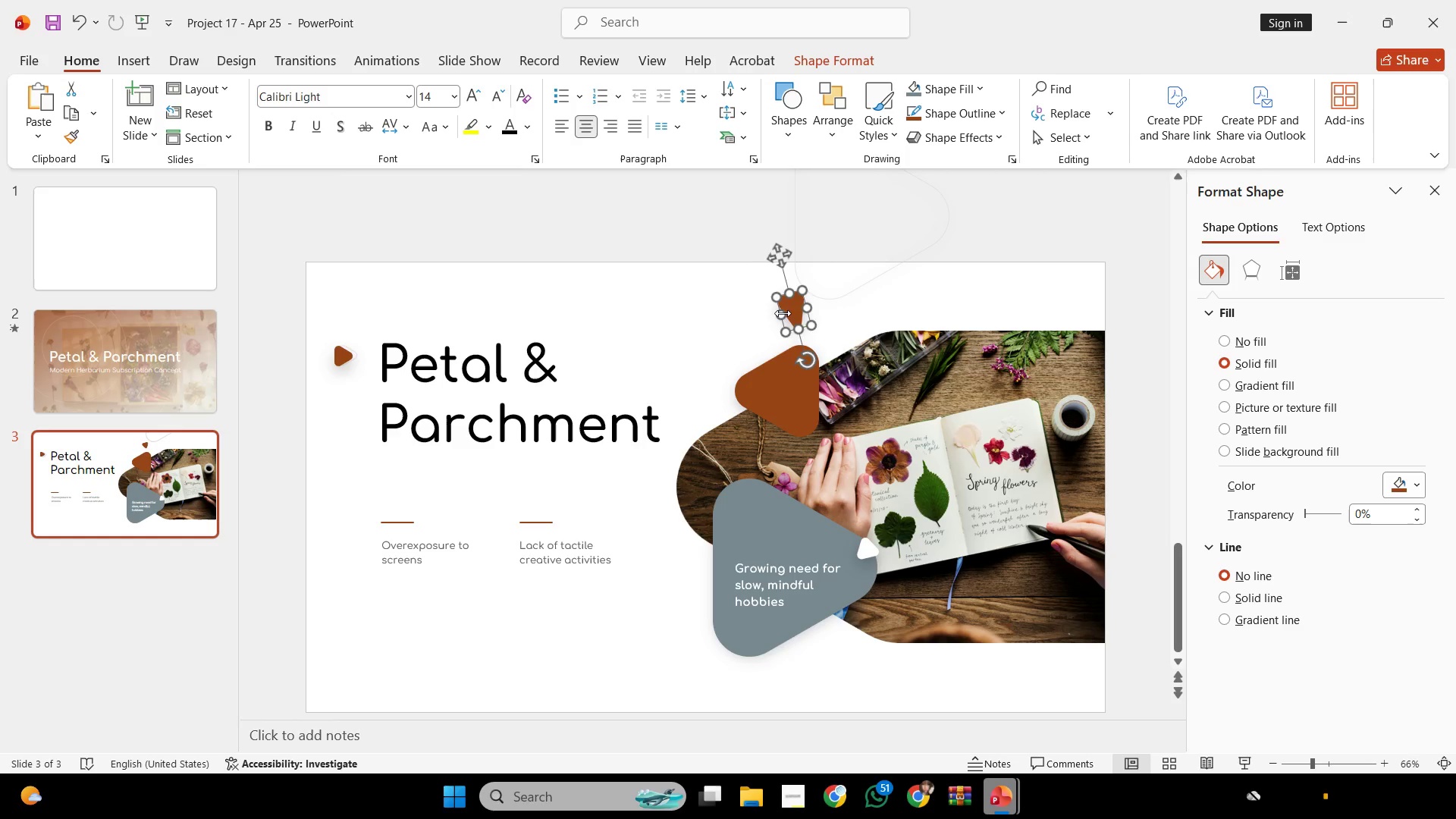 
key(Control+ControlLeft)
 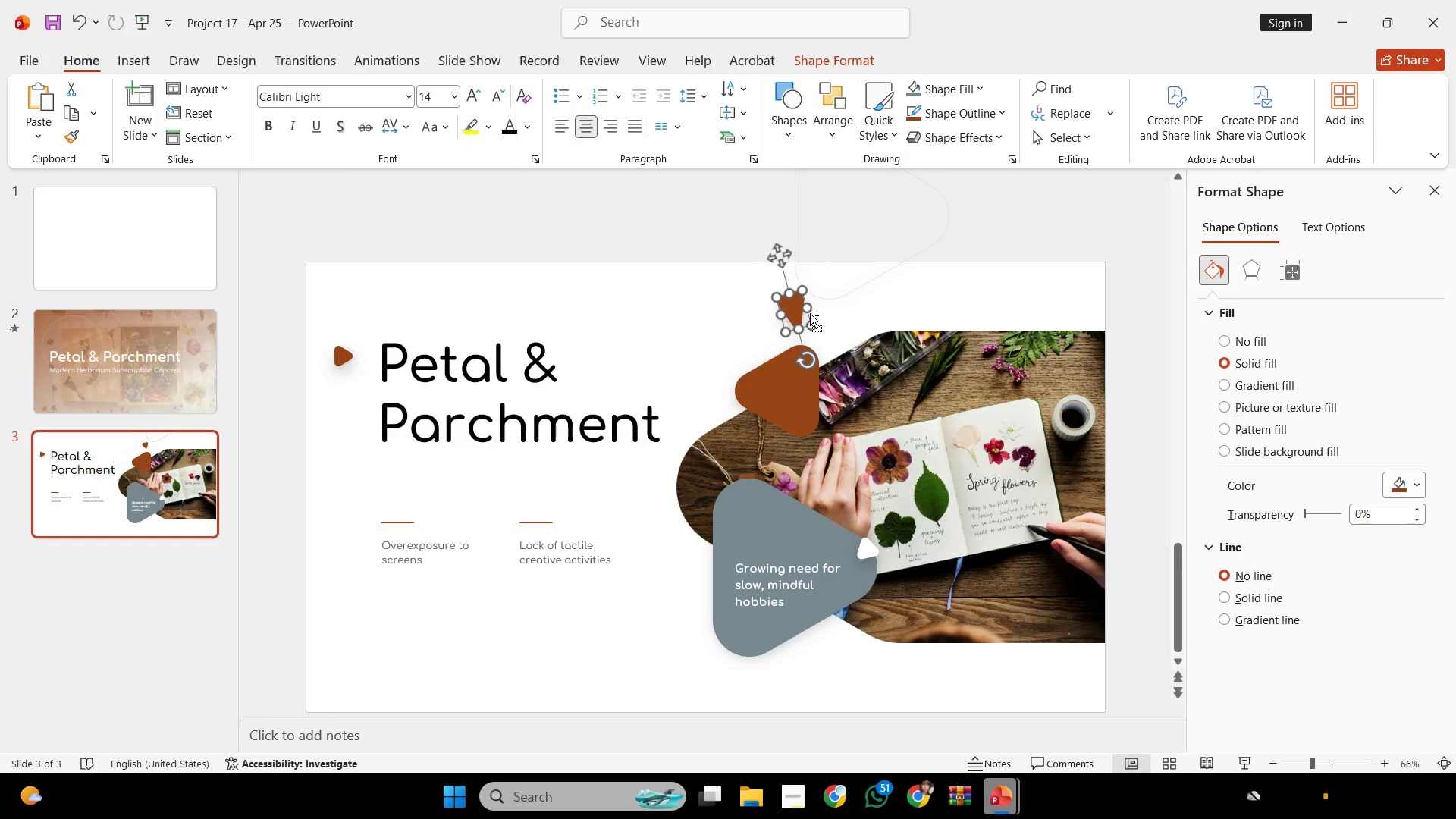 
key(Control+Z)
 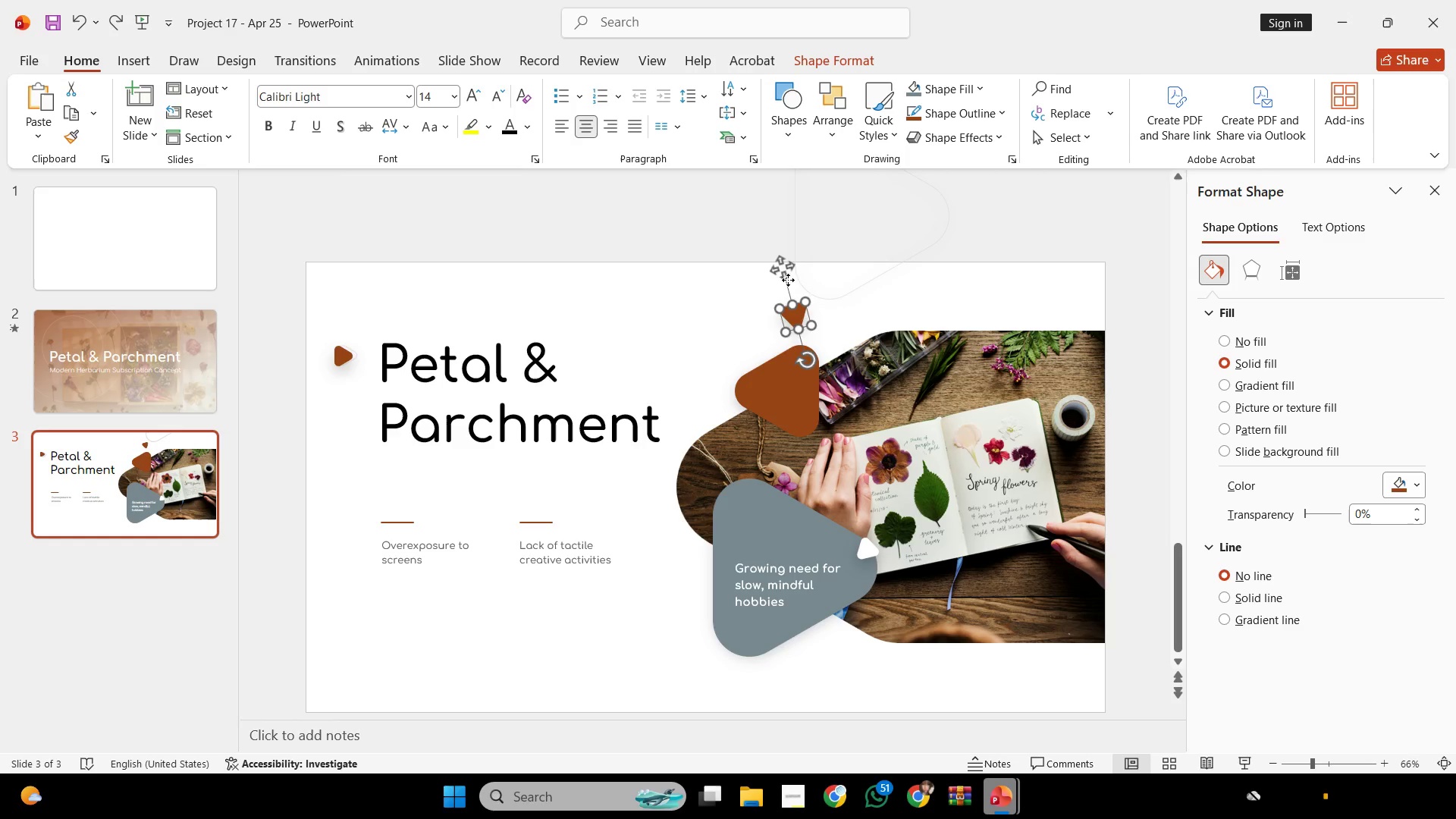 
left_click_drag(start_coordinate=[783, 272], to_coordinate=[723, 266])
 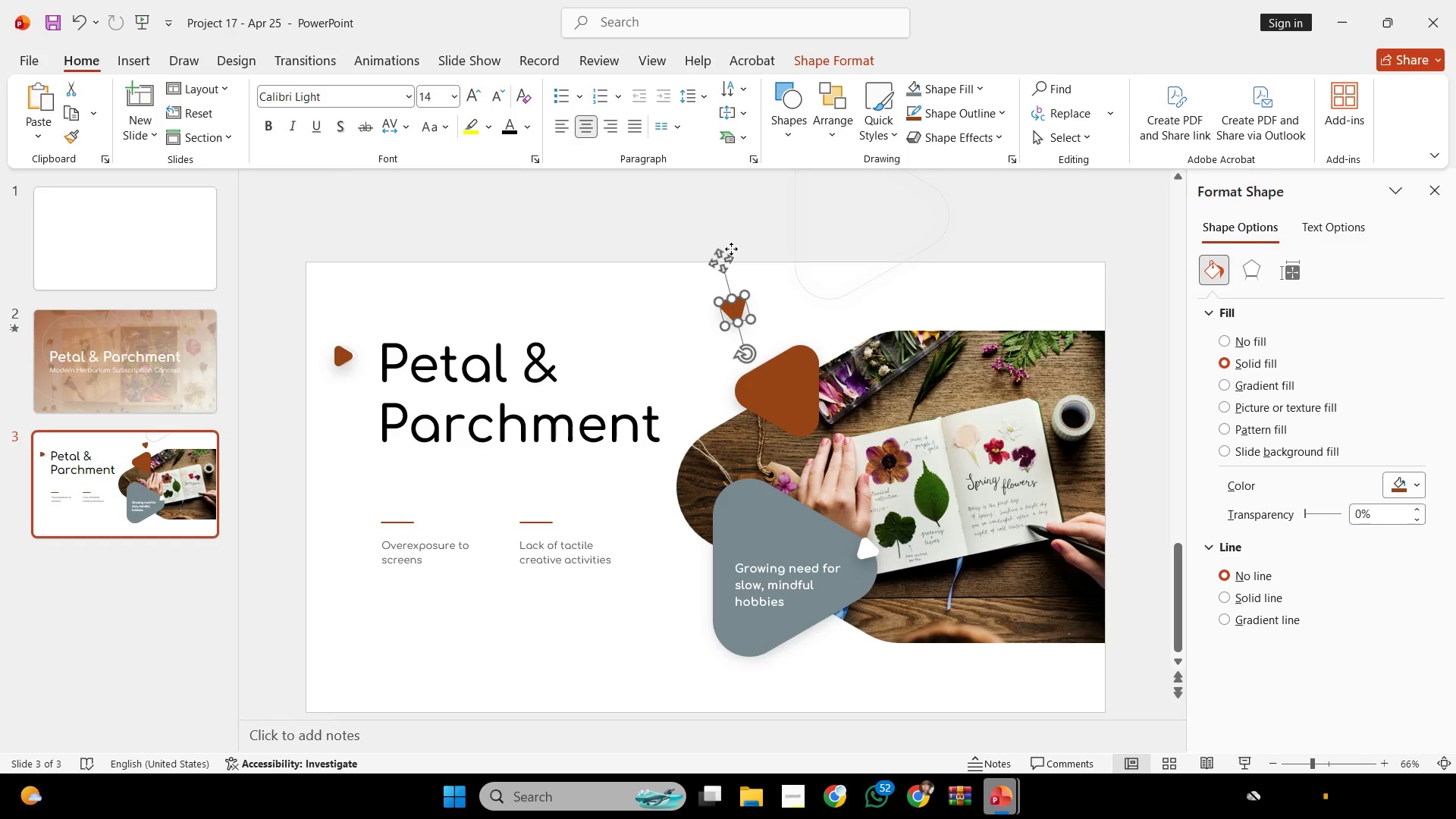 
left_click([731, 249])
 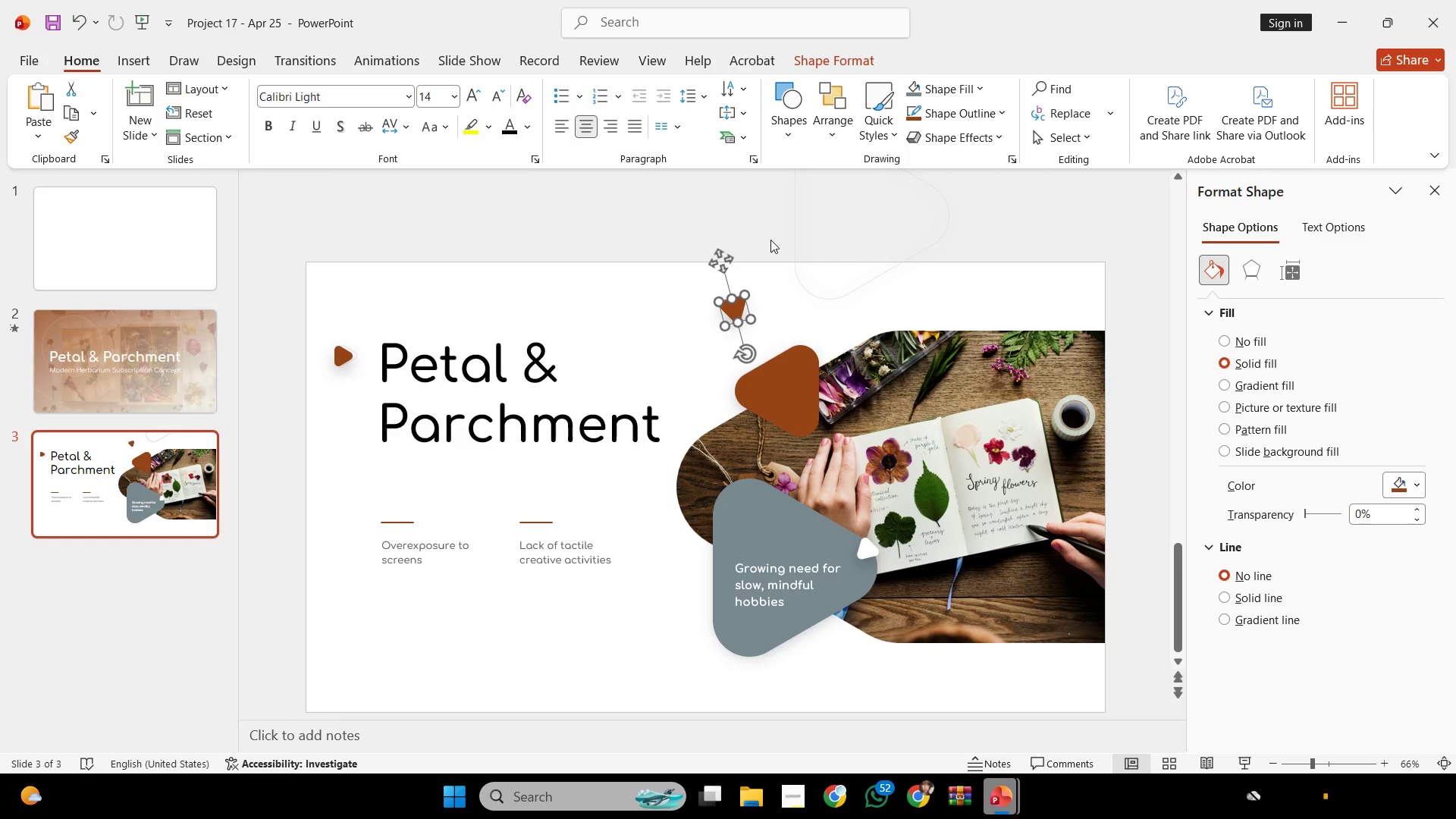 
left_click([770, 239])
 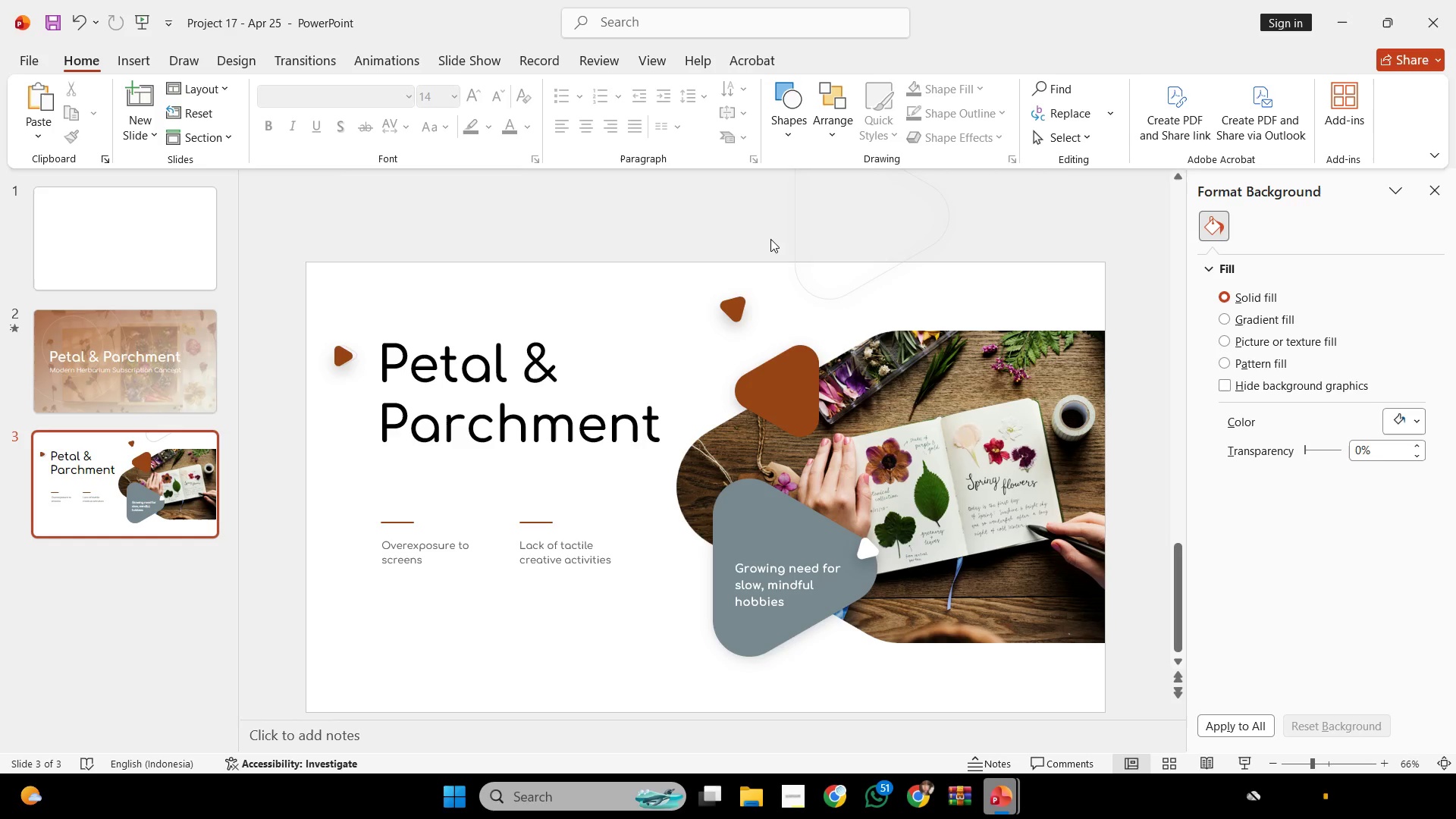 
wait(55.12)
 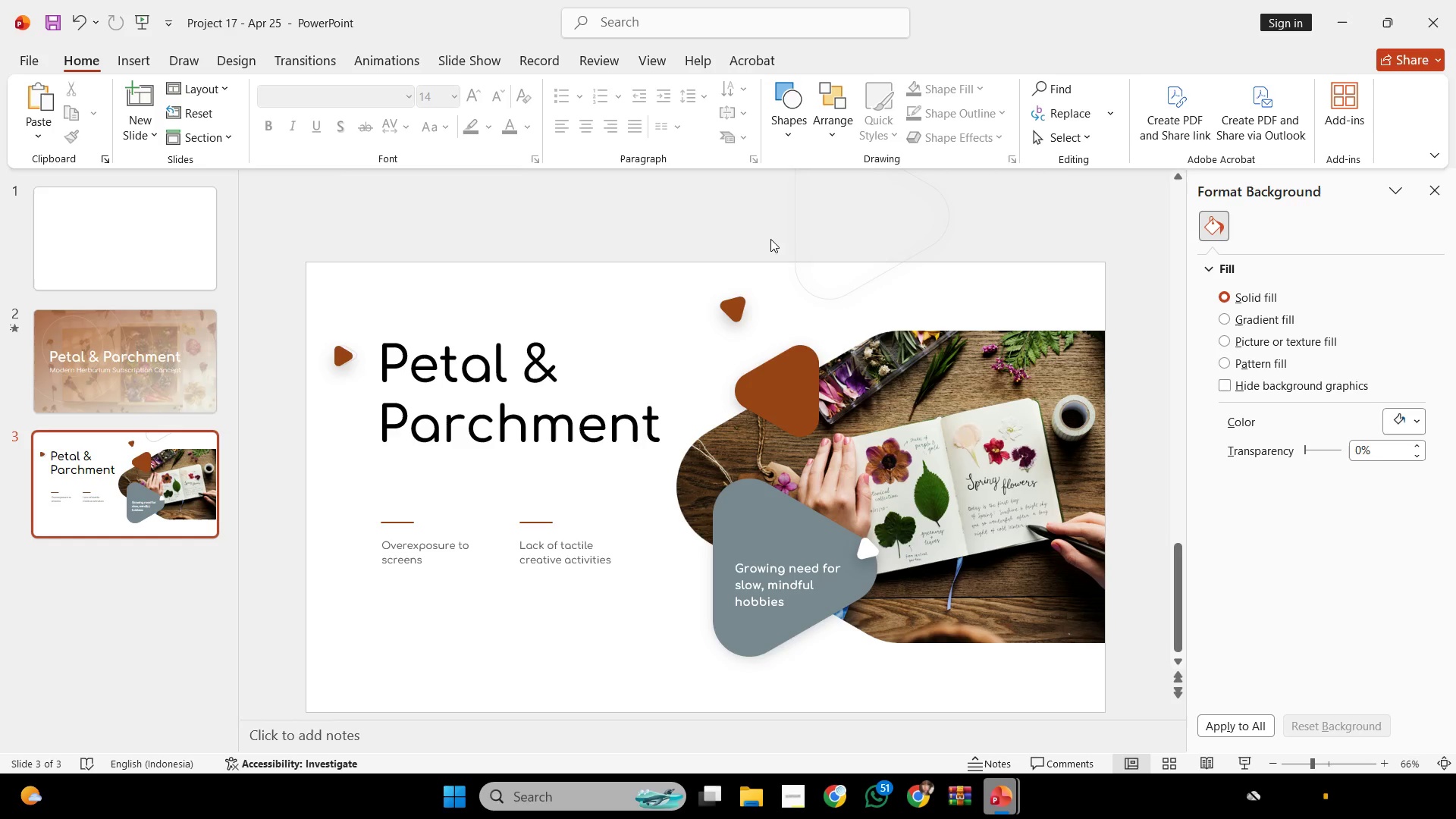 
left_click([666, 218])
 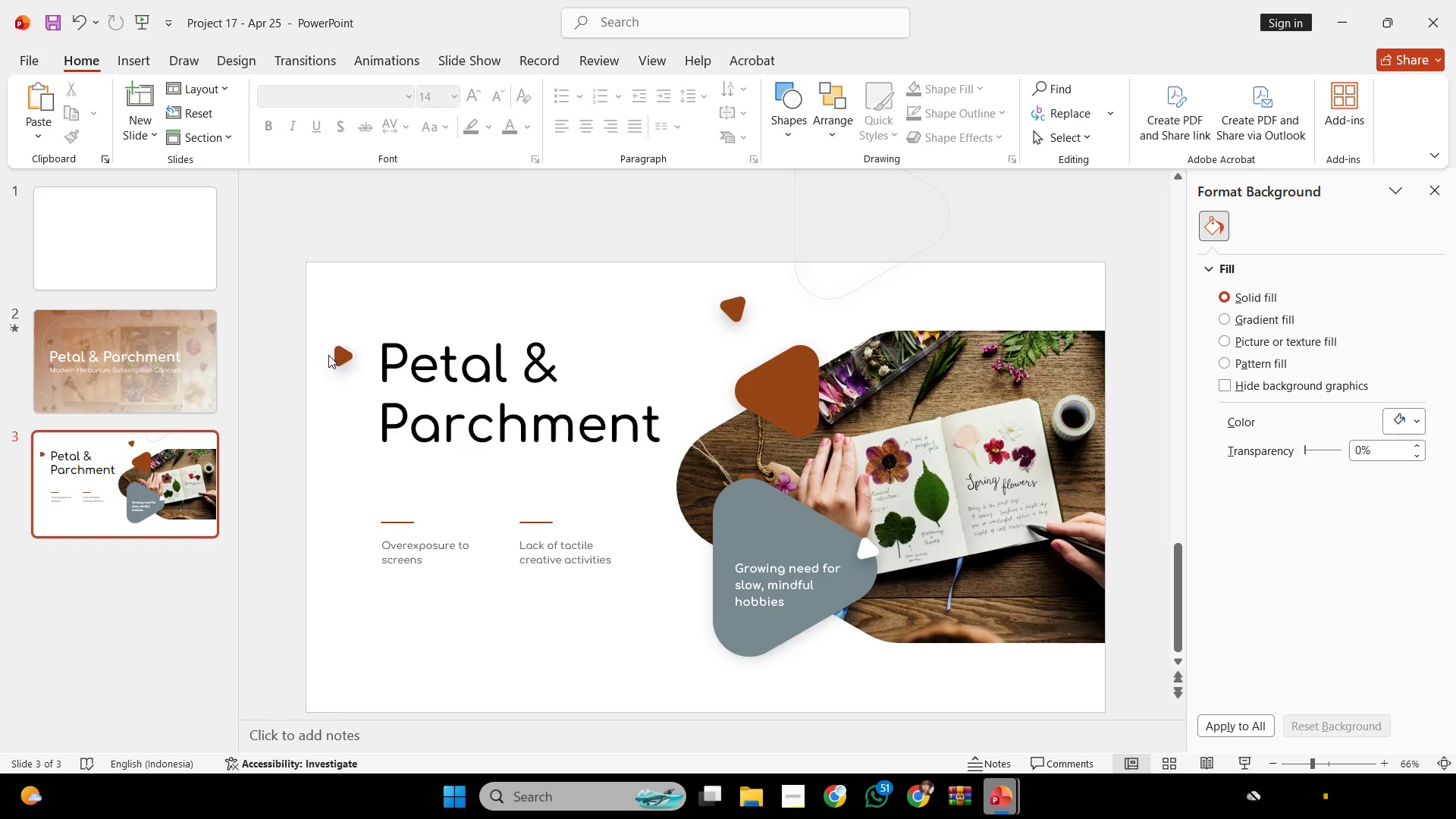 
double_click([330, 356])
 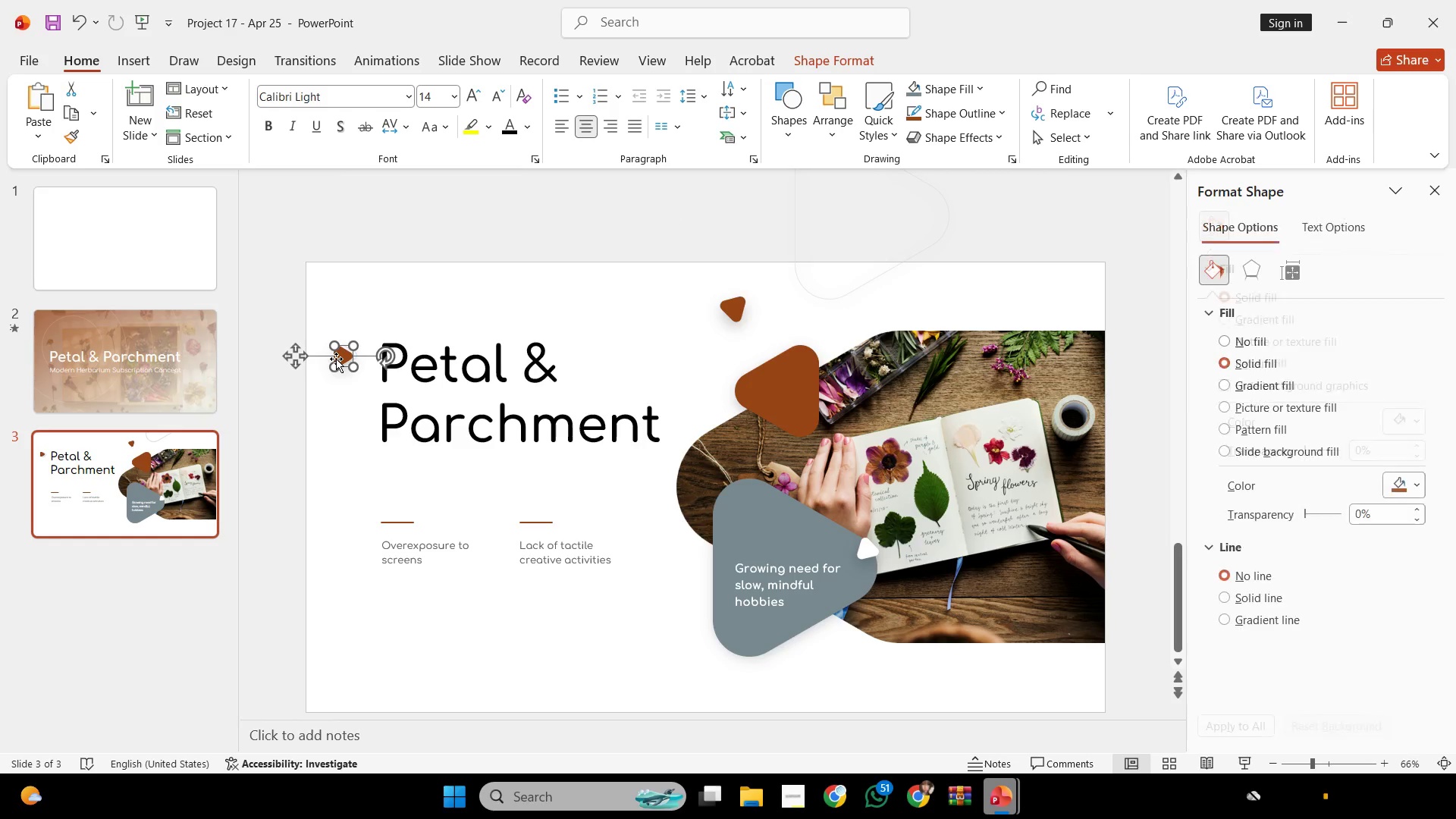 
triple_click([336, 359])
 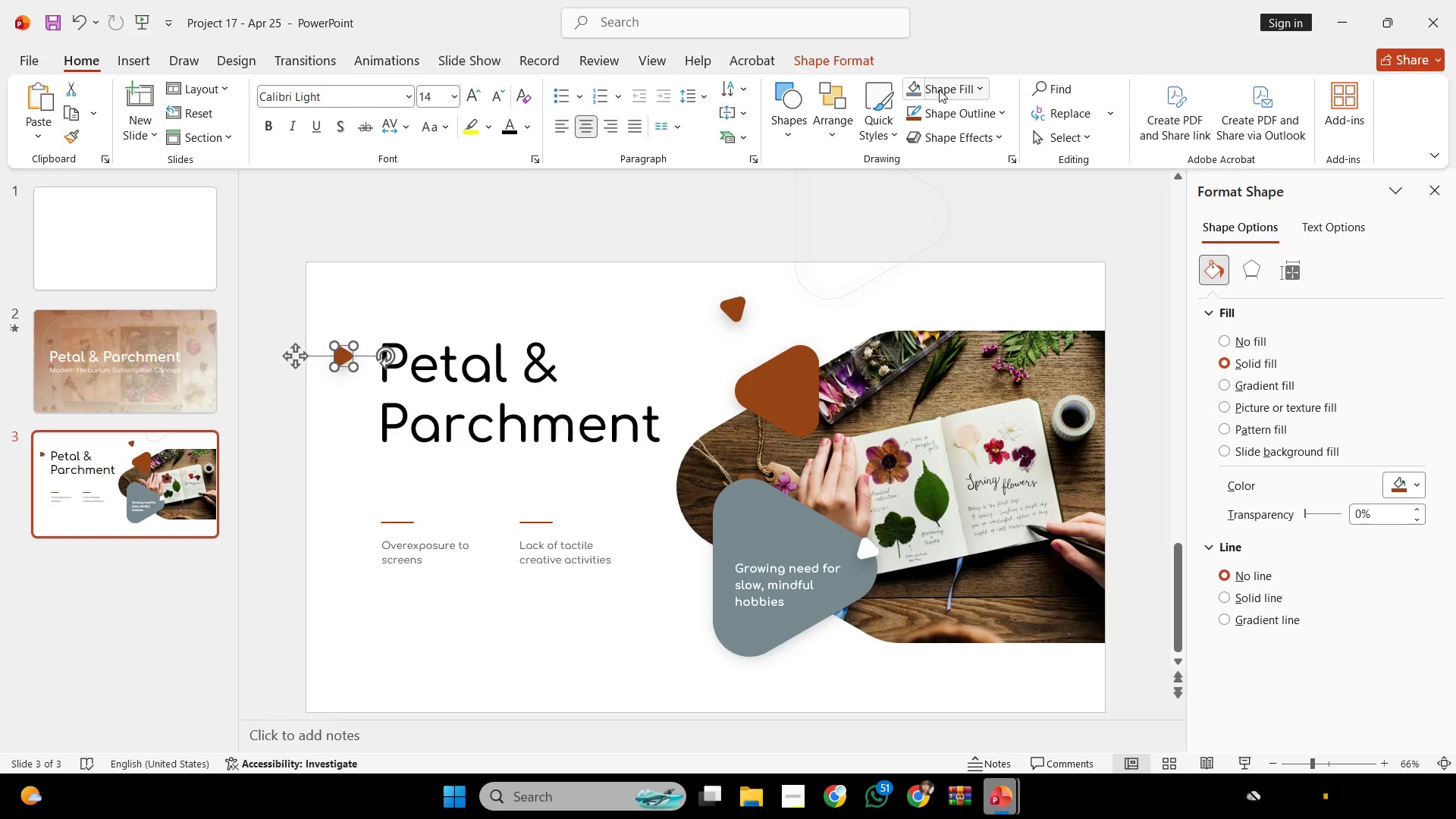 
left_click([939, 89])
 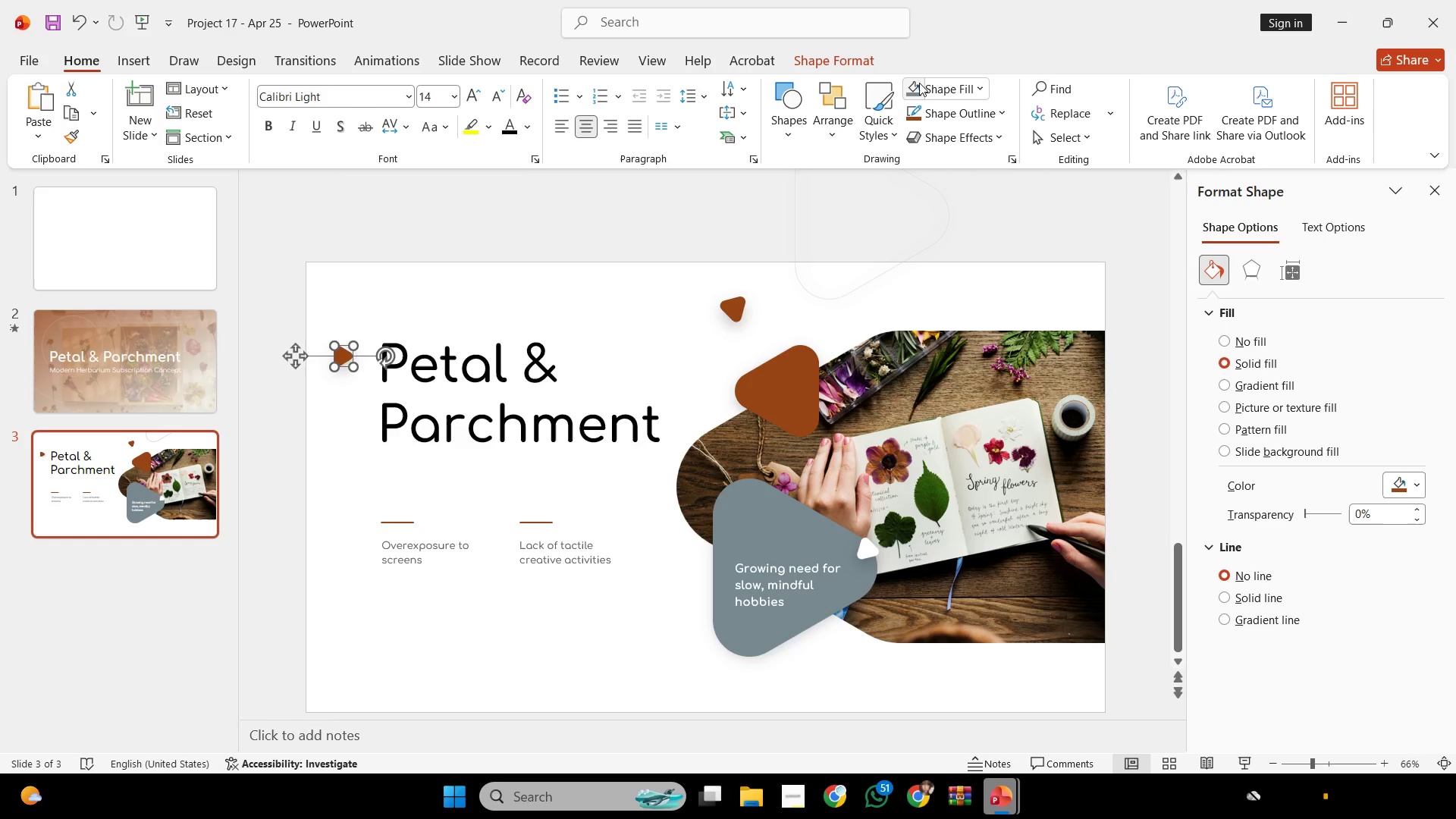 
triple_click([919, 83])
 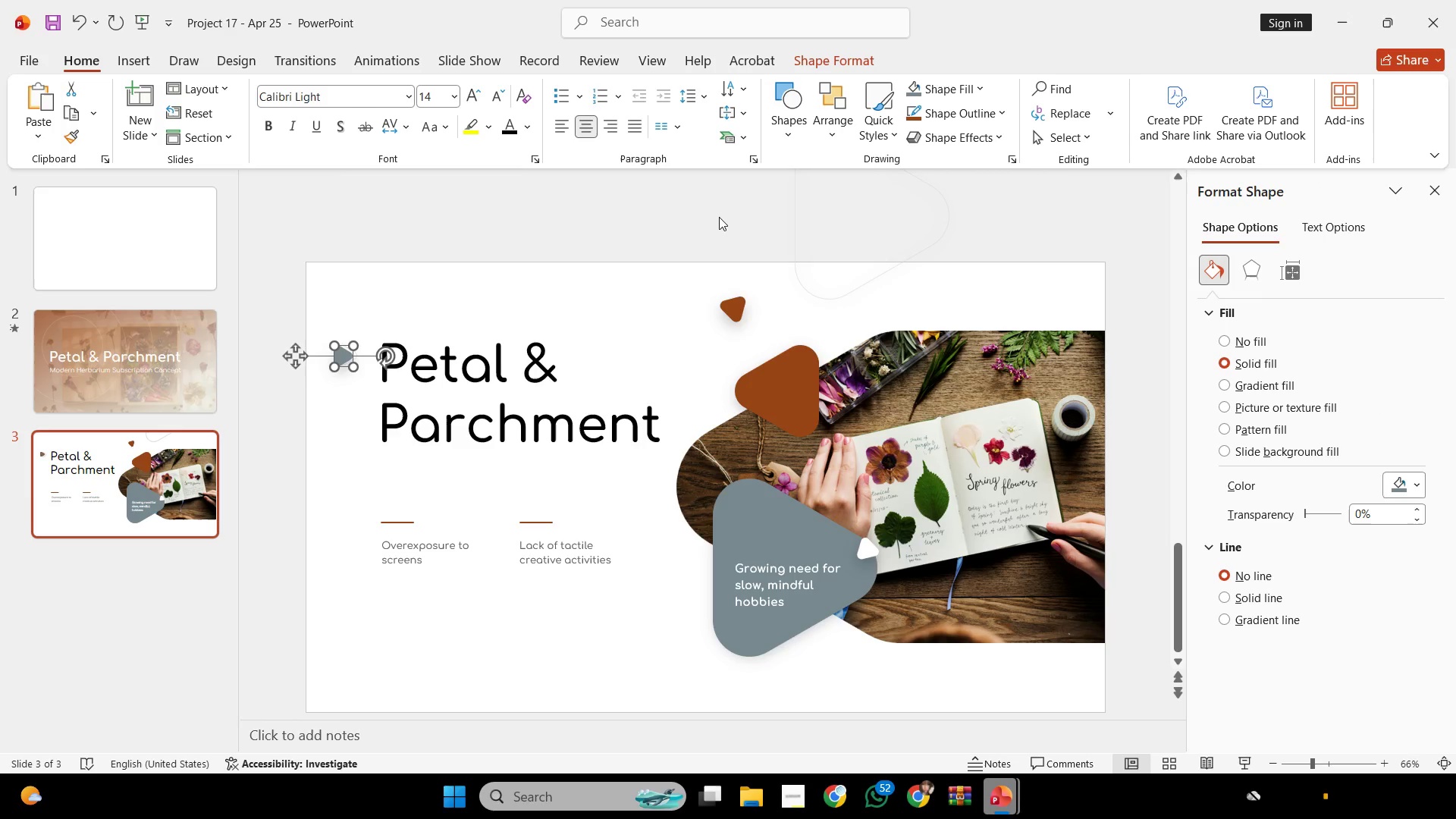 
left_click([719, 217])
 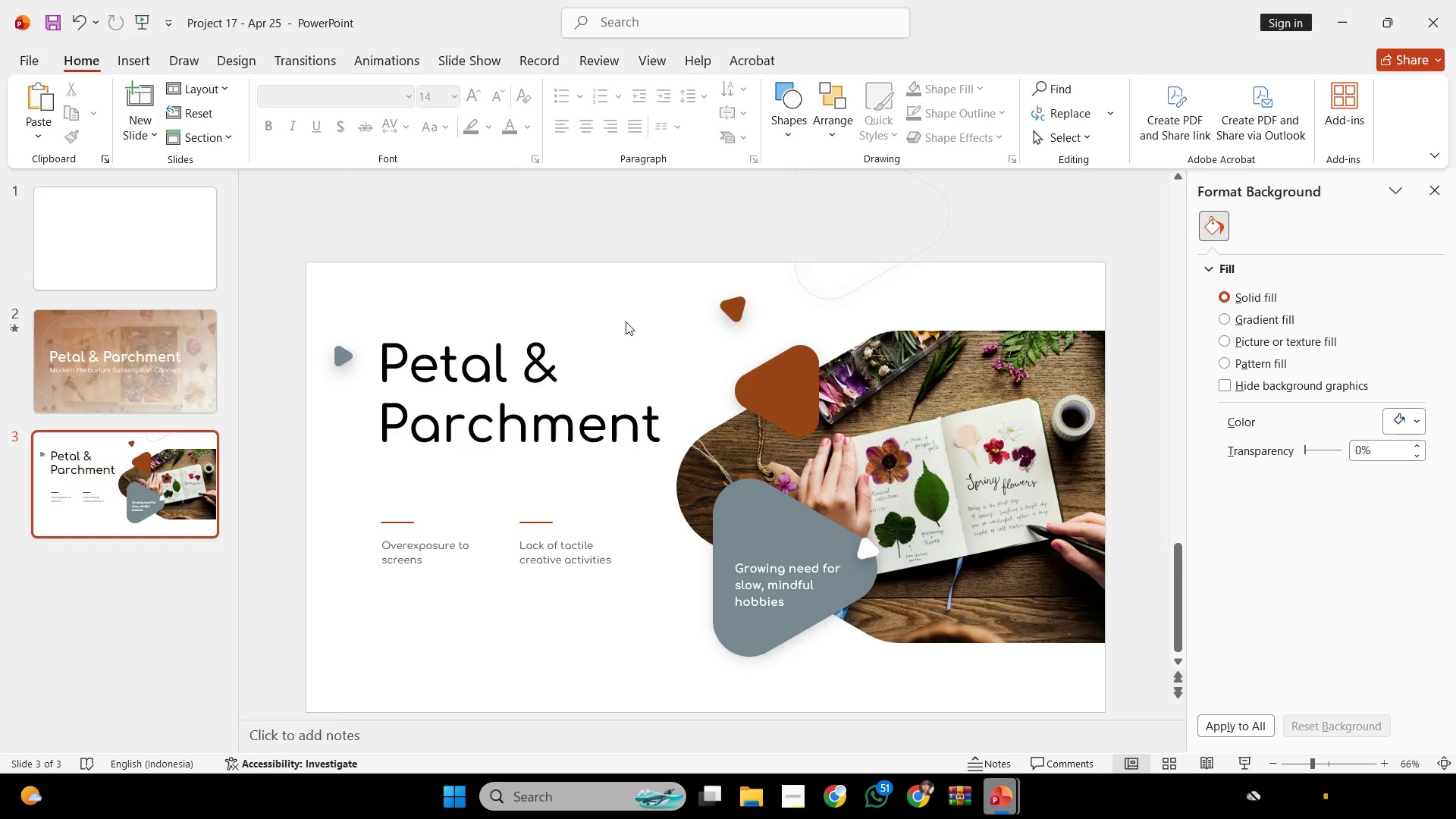 
wait(63.58)
 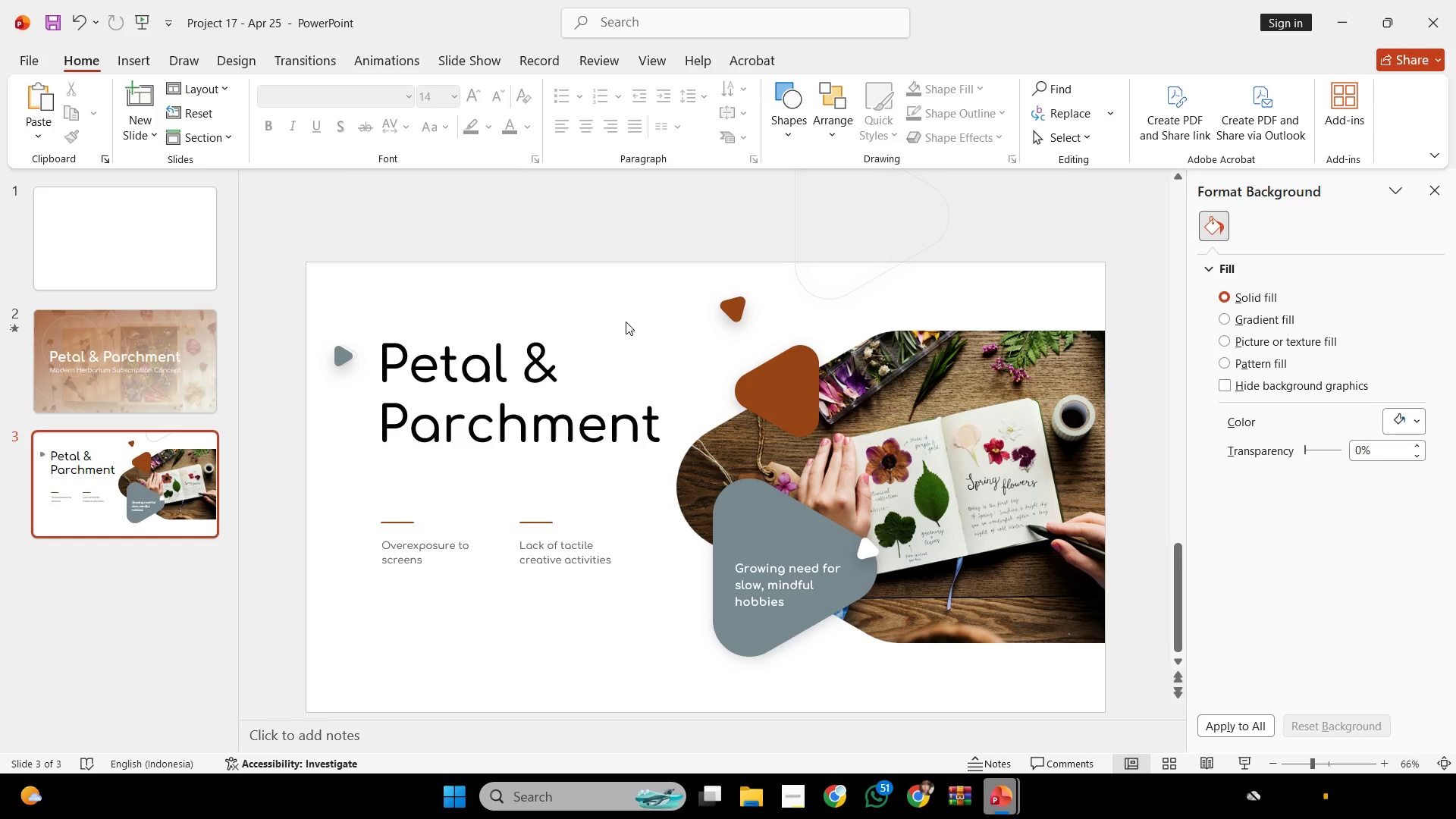 
left_click([504, 243])
 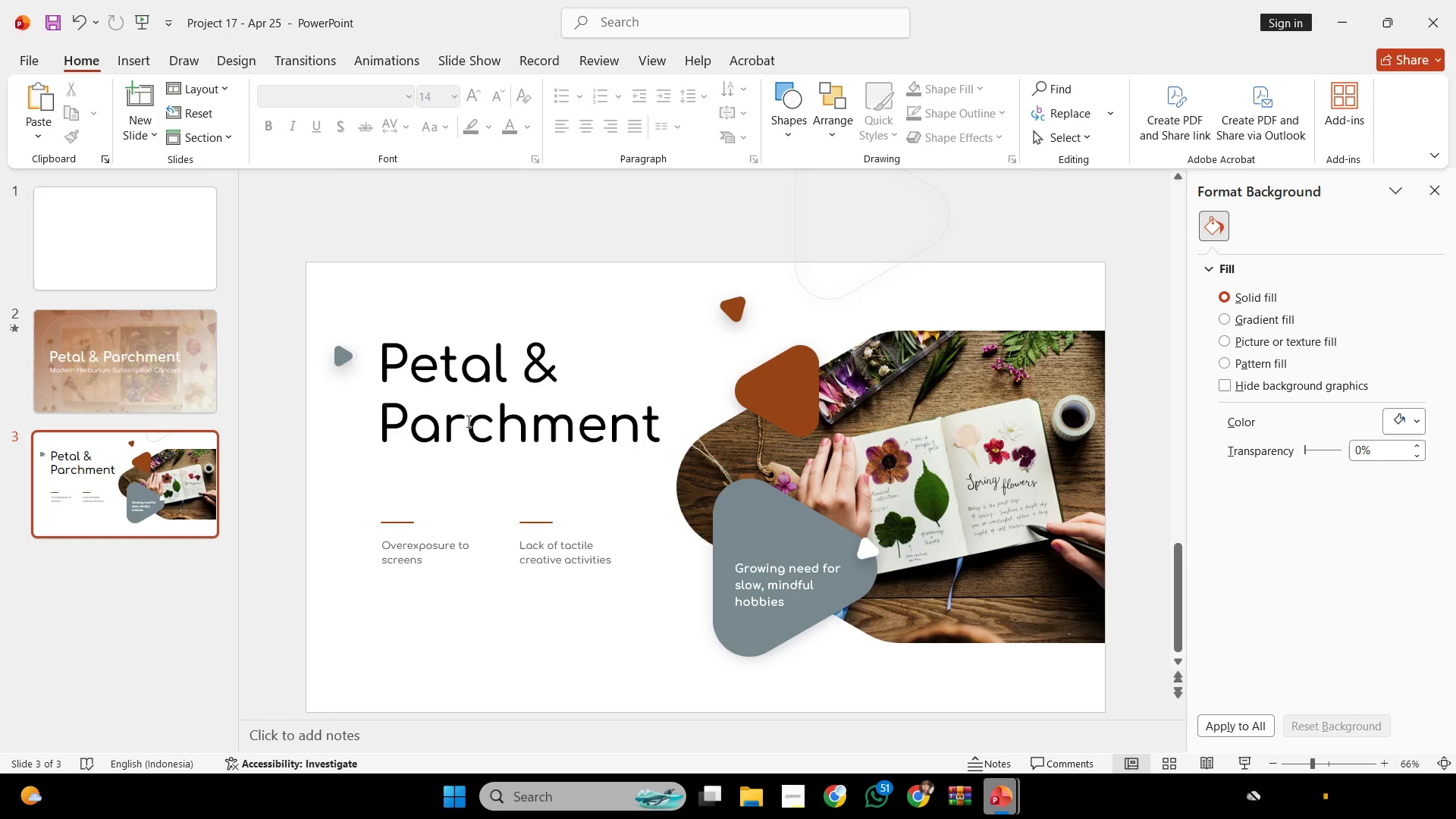 
left_click_drag(start_coordinate=[431, 424], to_coordinate=[716, 466])
 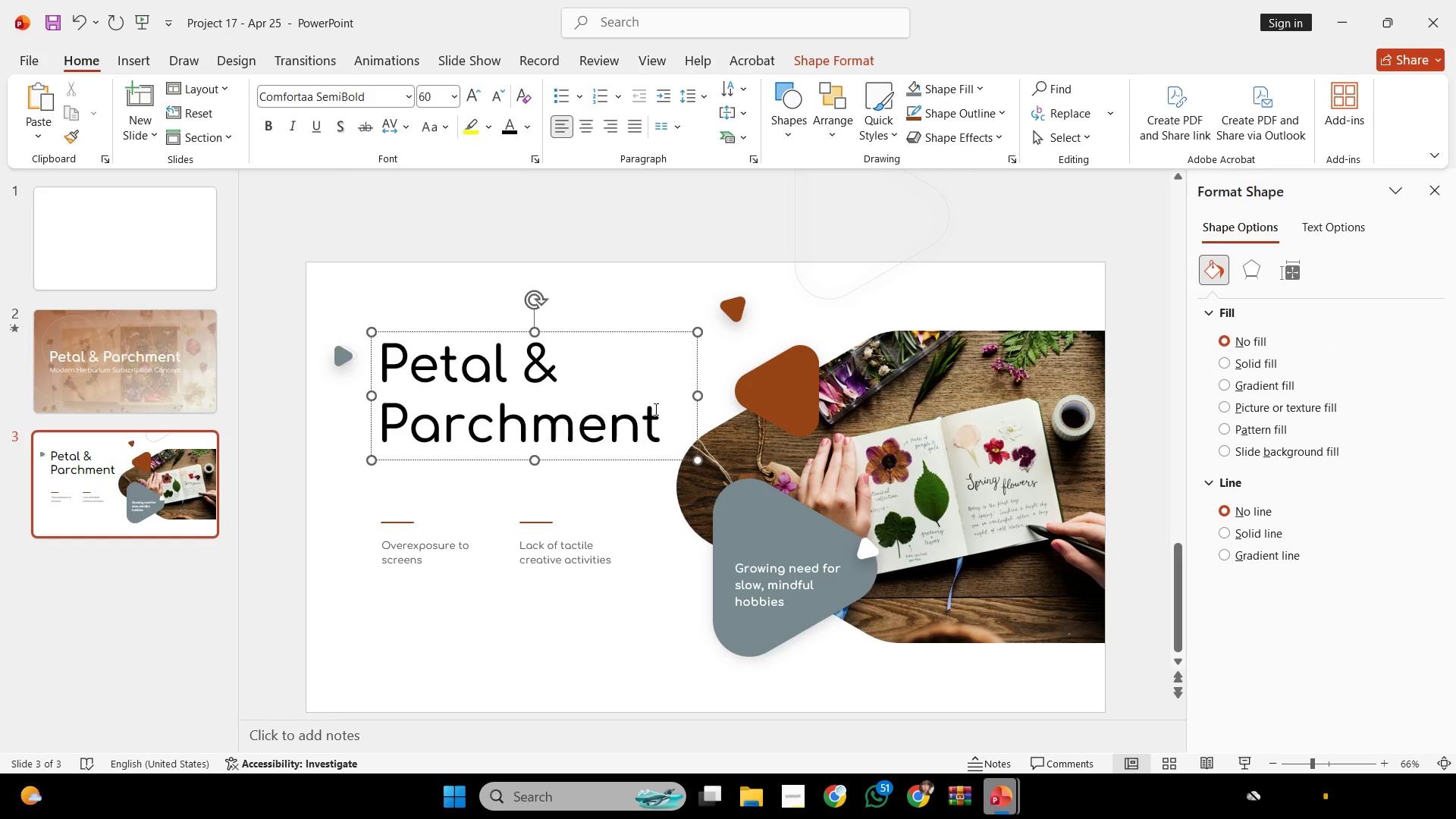 
left_click_drag(start_coordinate=[658, 413], to_coordinate=[372, 403])
 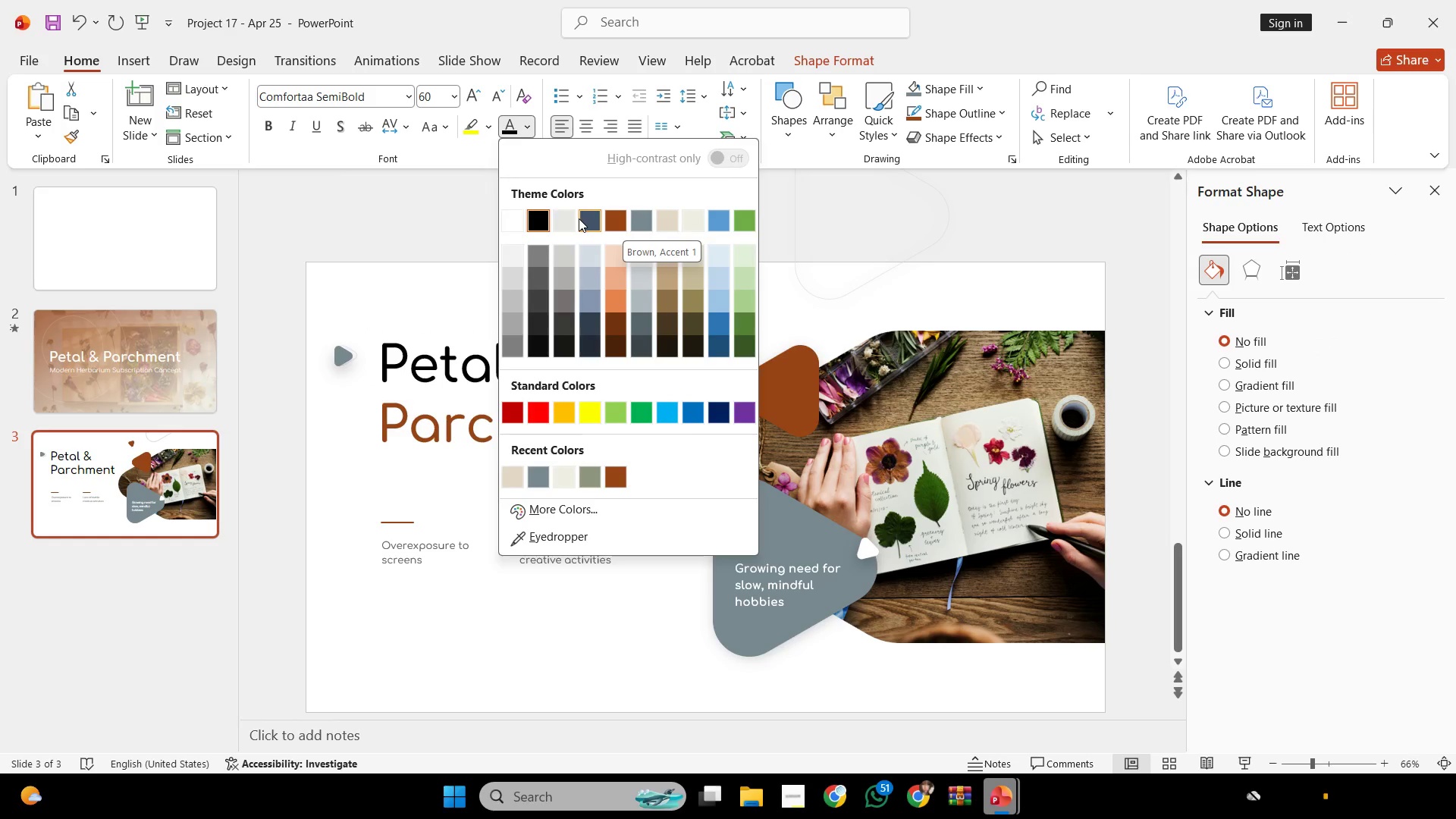 
wait(5.78)
 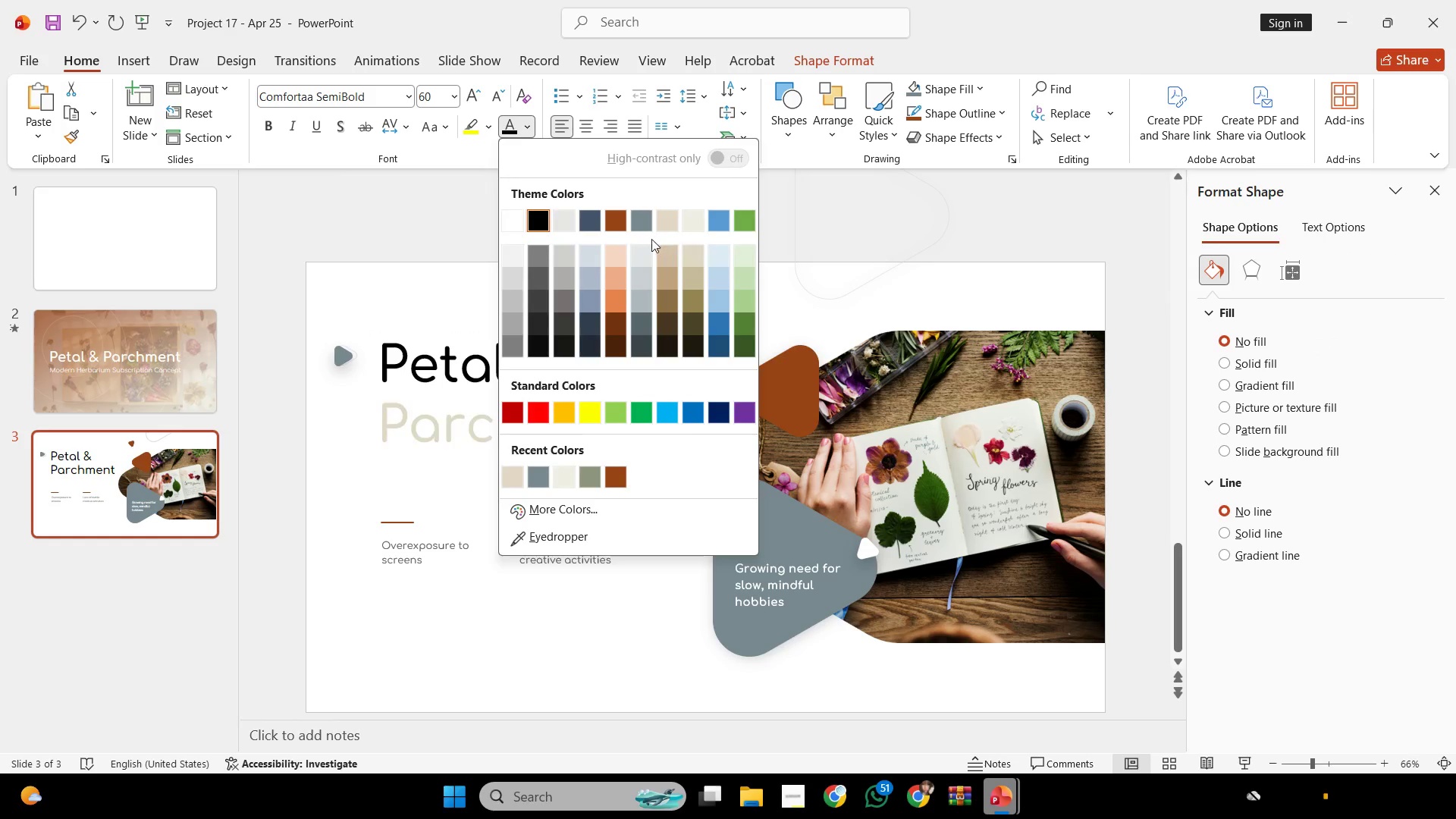 
left_click([588, 224])
 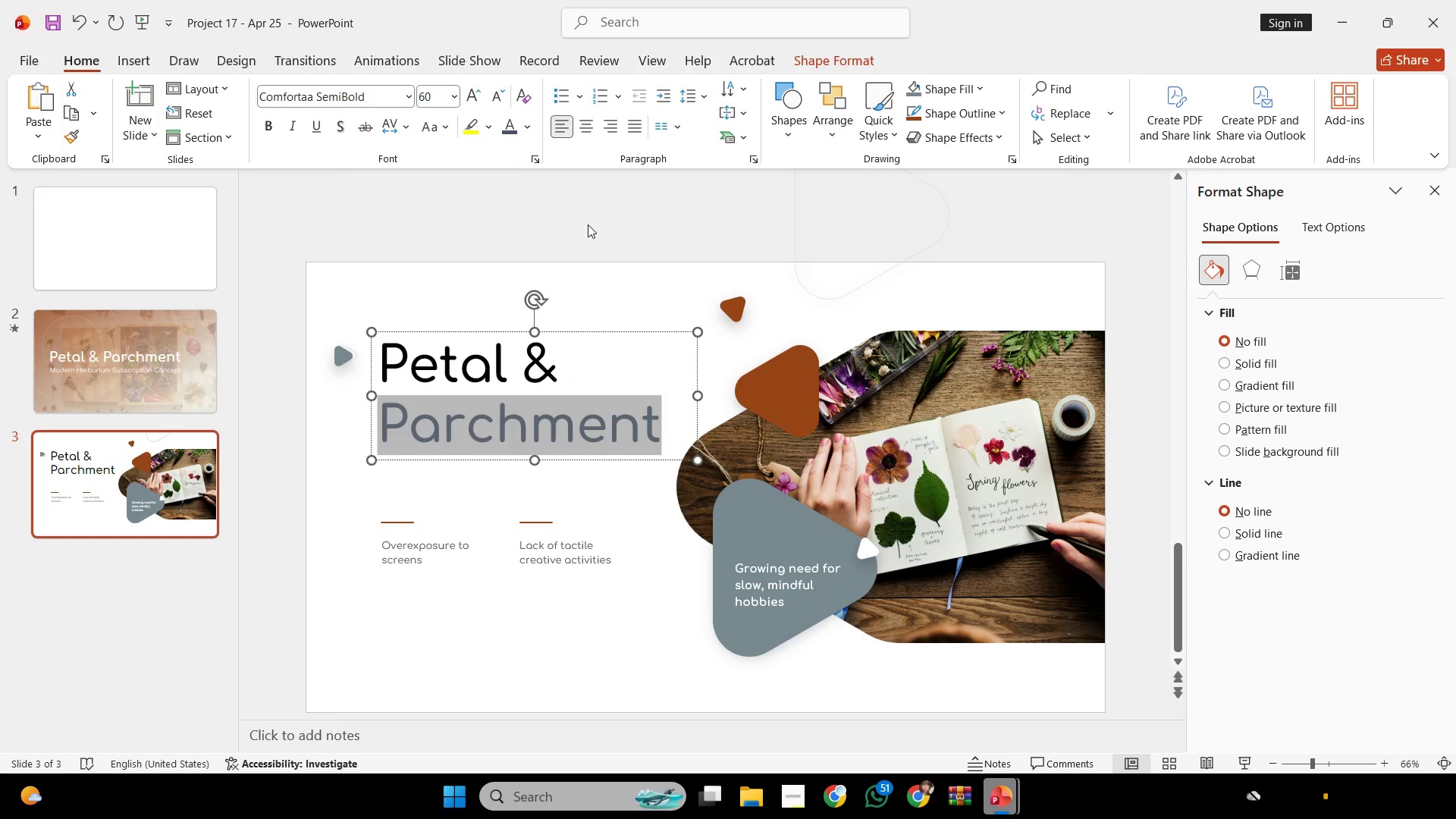 
key(Control+Z)
 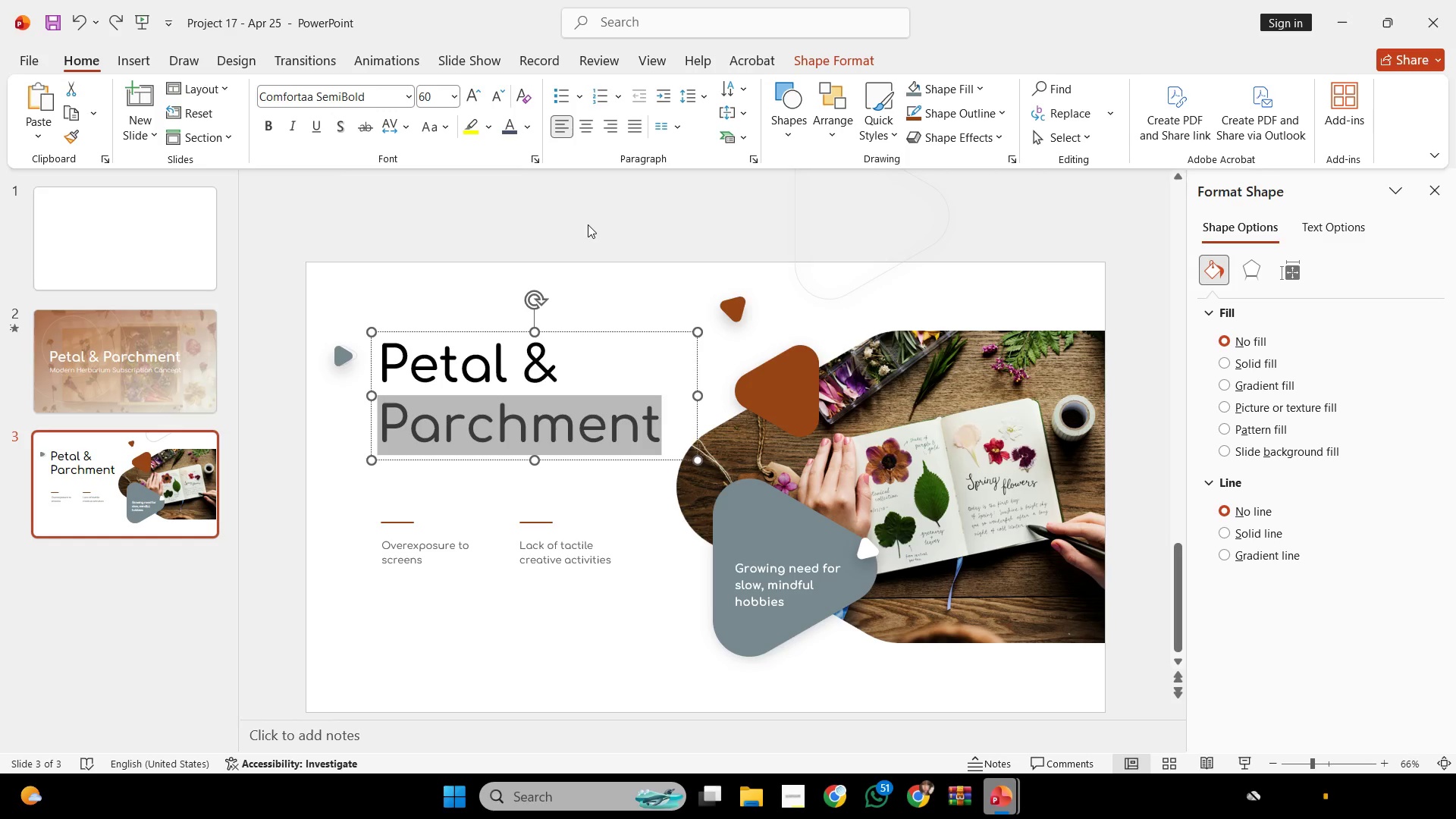 
left_click([588, 224])
 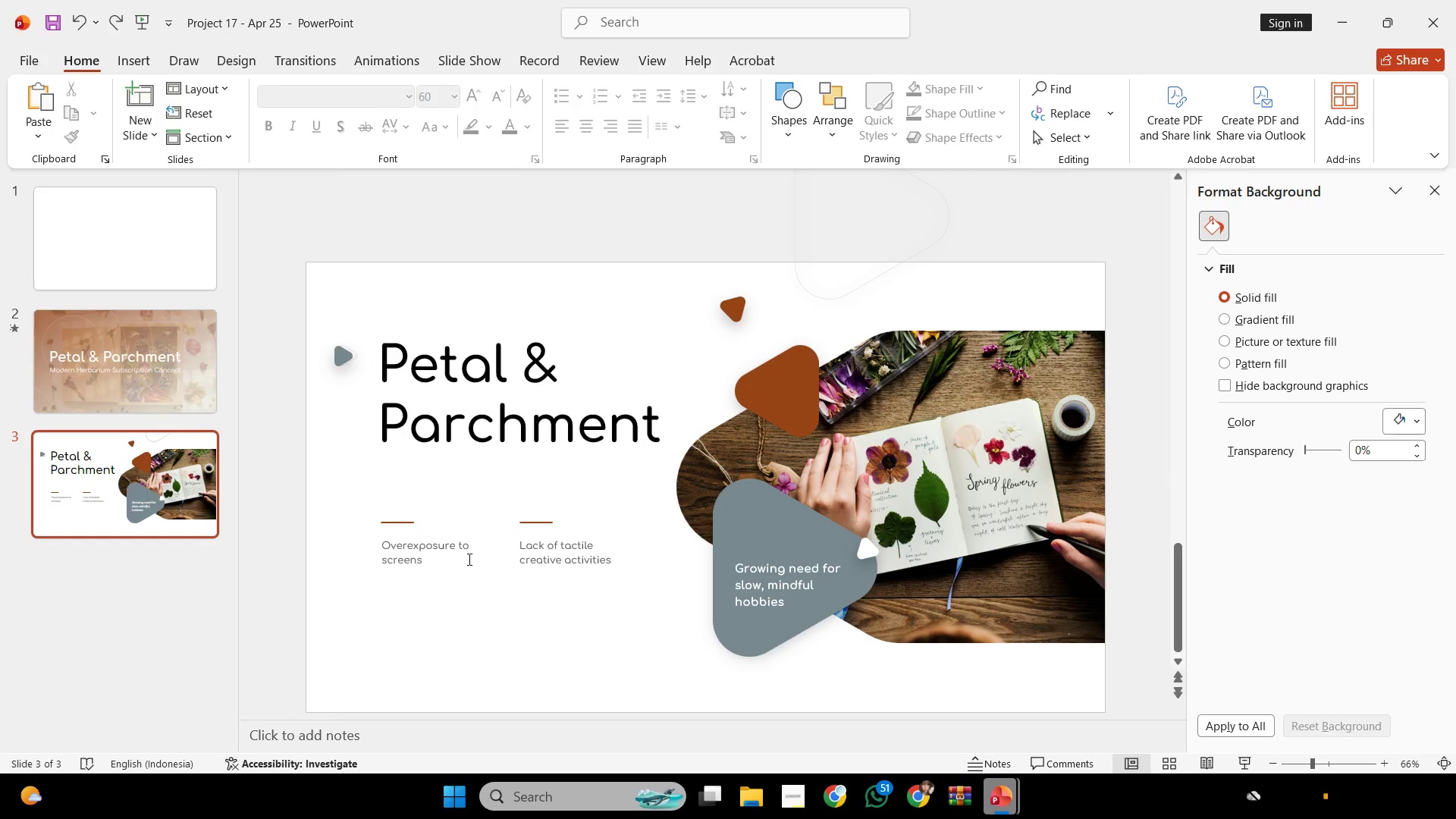 
left_click([446, 560])
 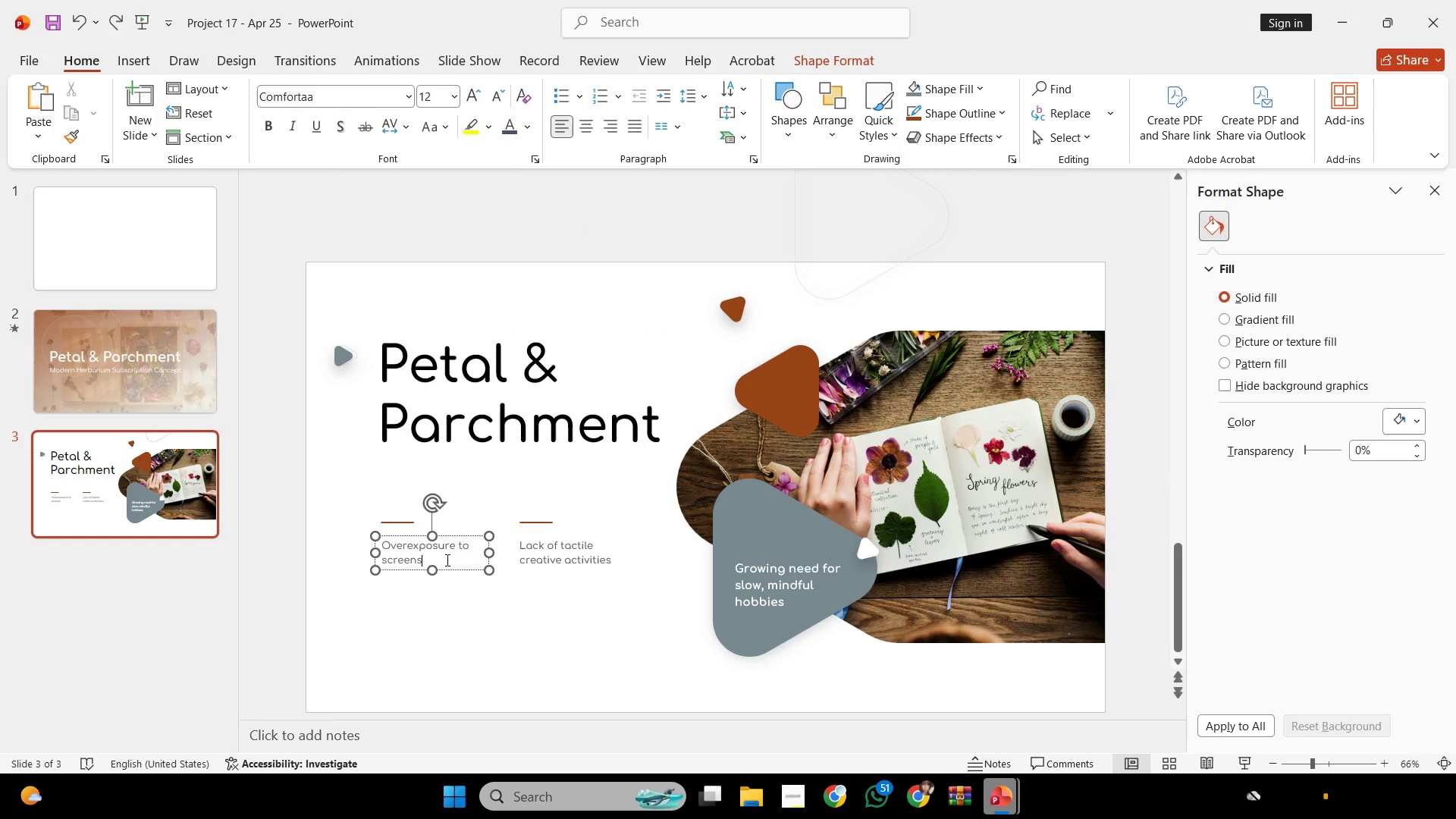 
key(Control+ControlLeft)
 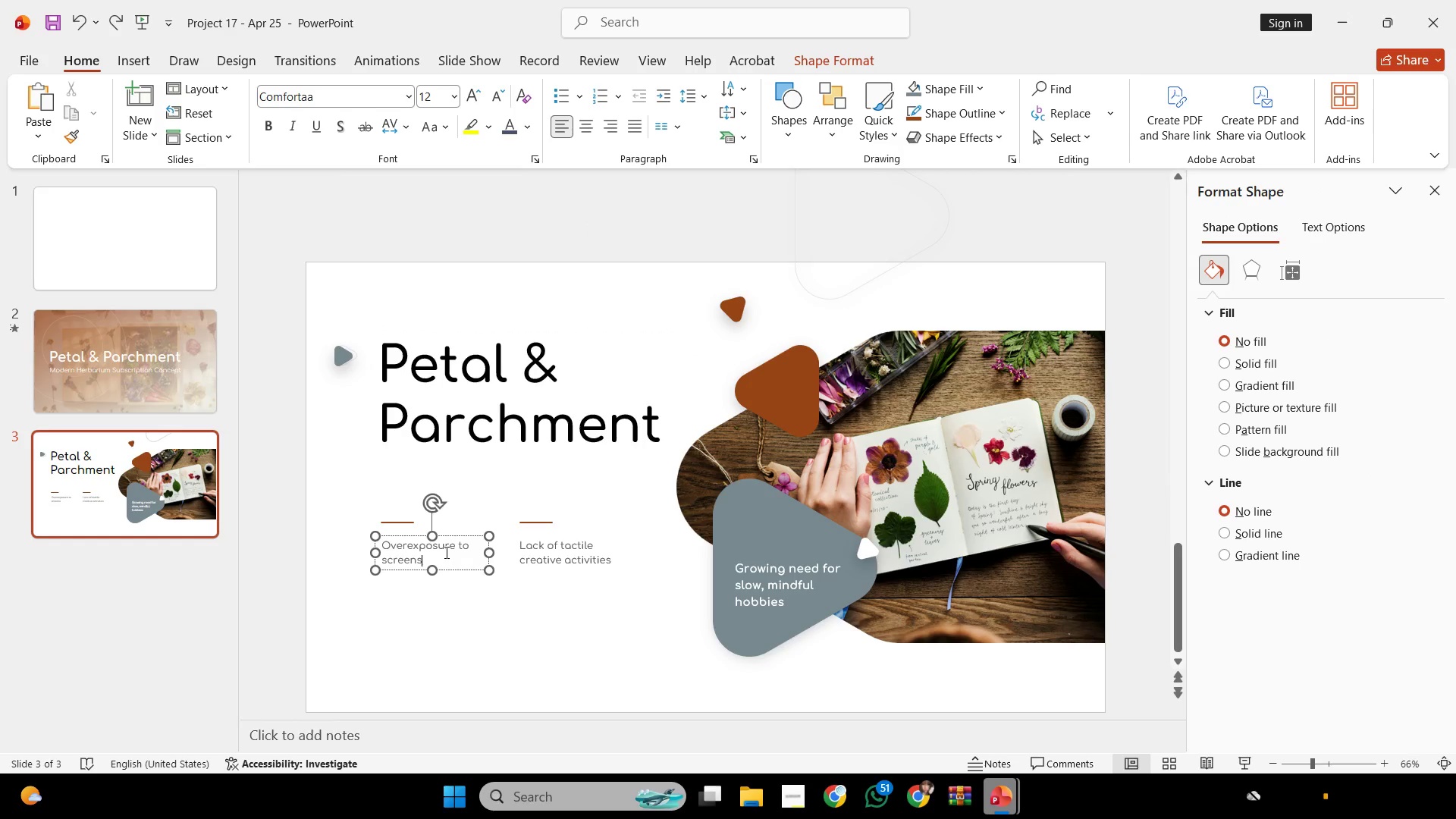 
left_click([445, 552])
 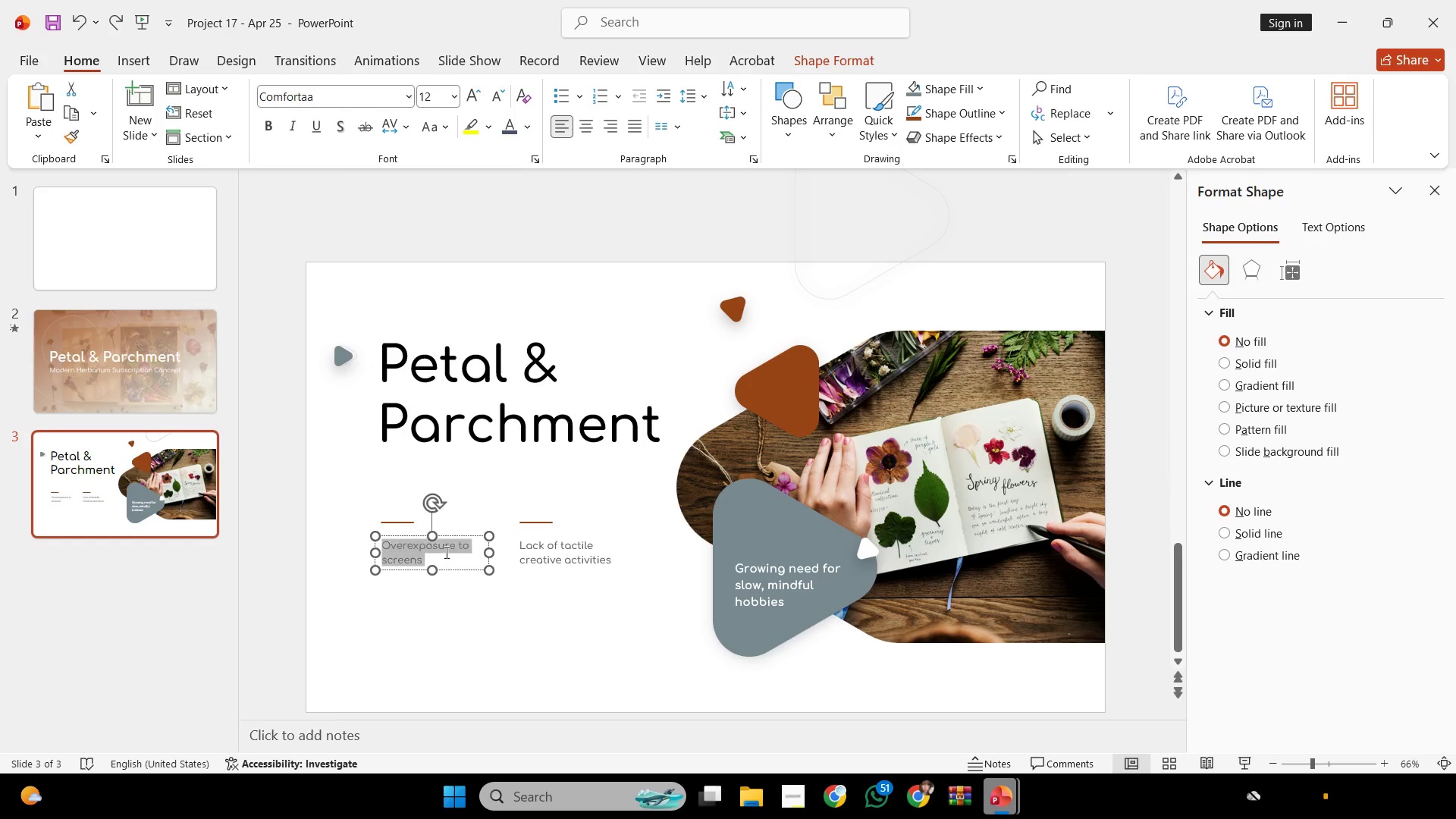 
key(Control+ControlLeft)
 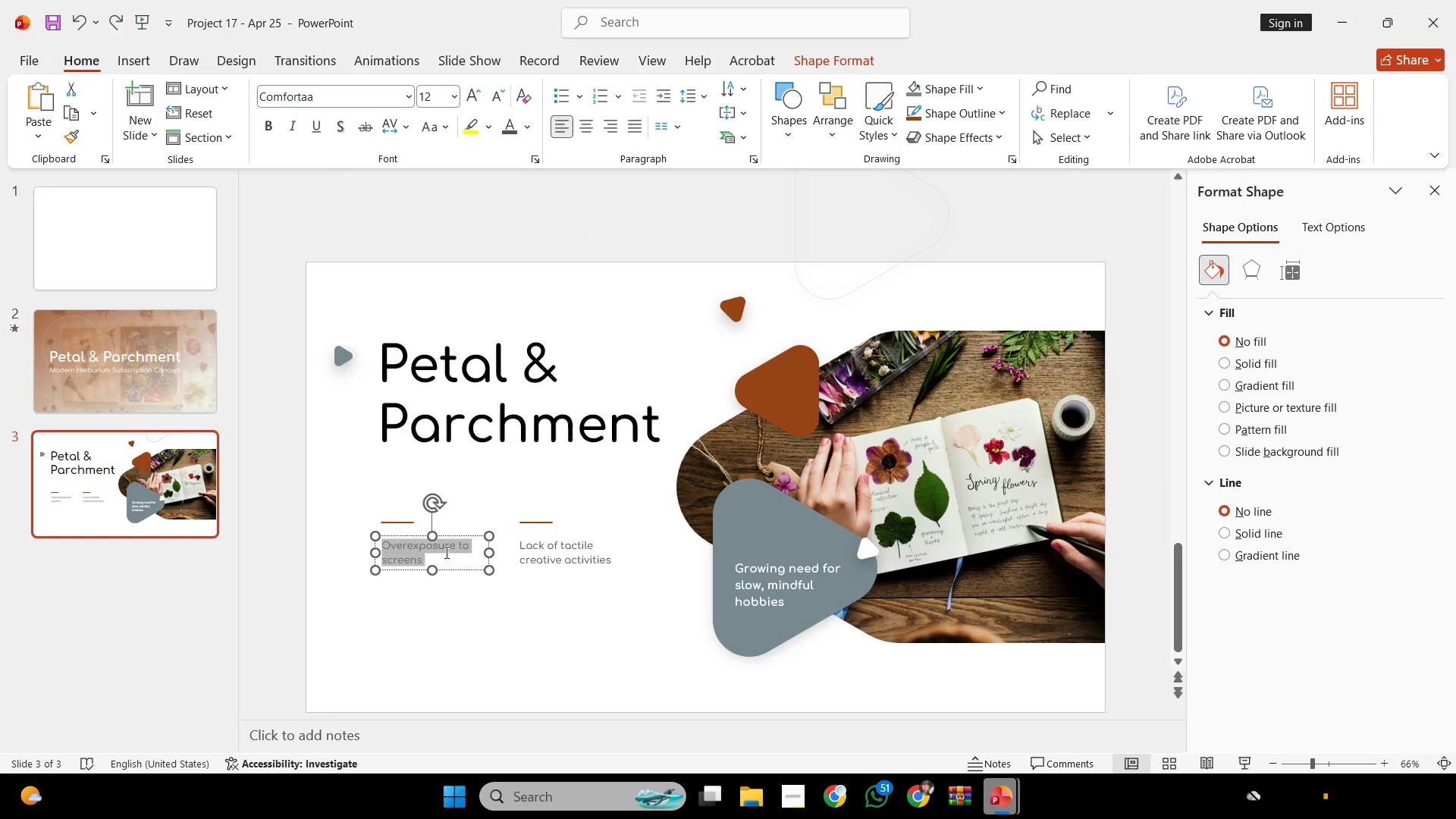 
key(Control+A)
 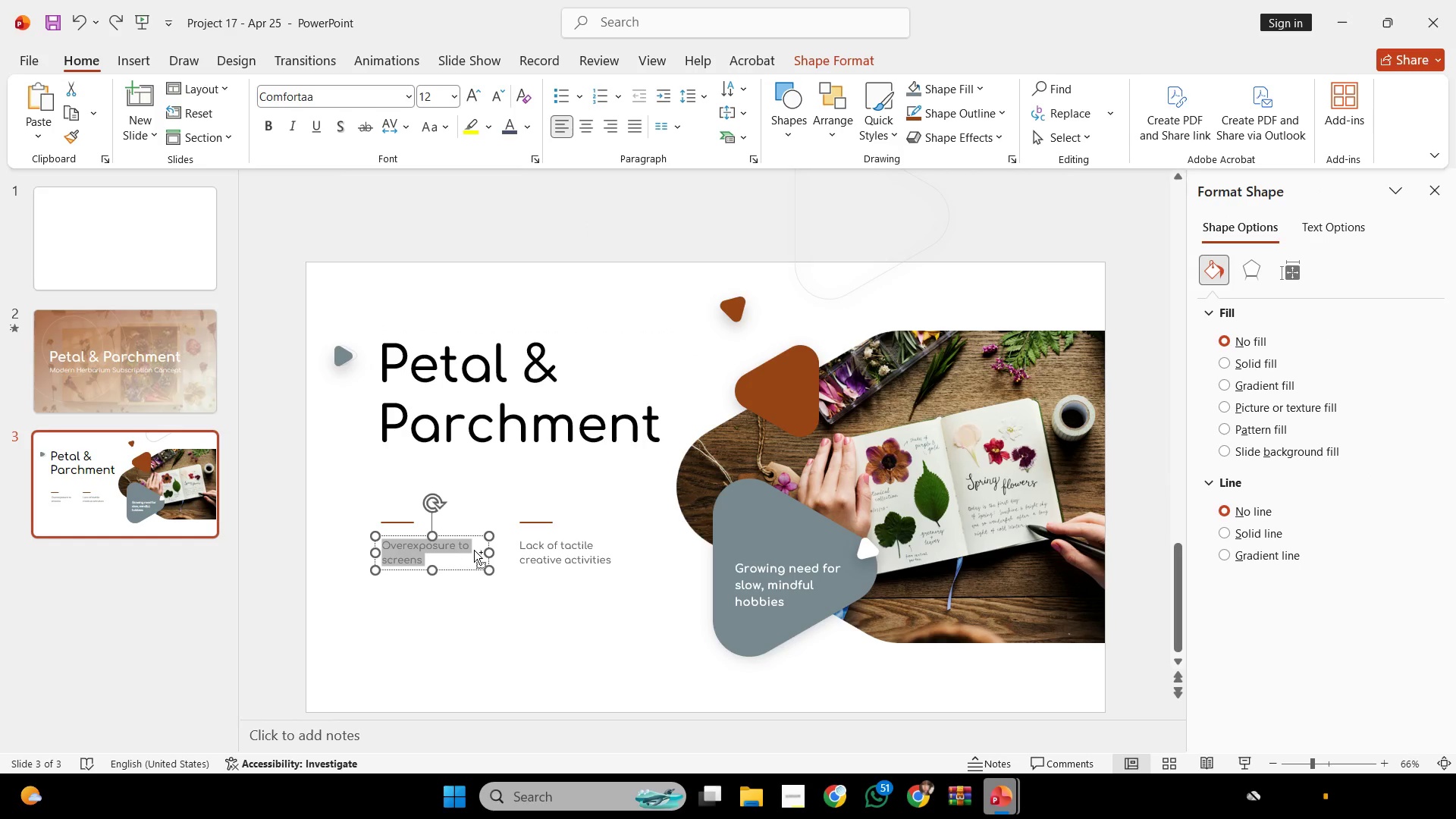 
key(Control+C)
 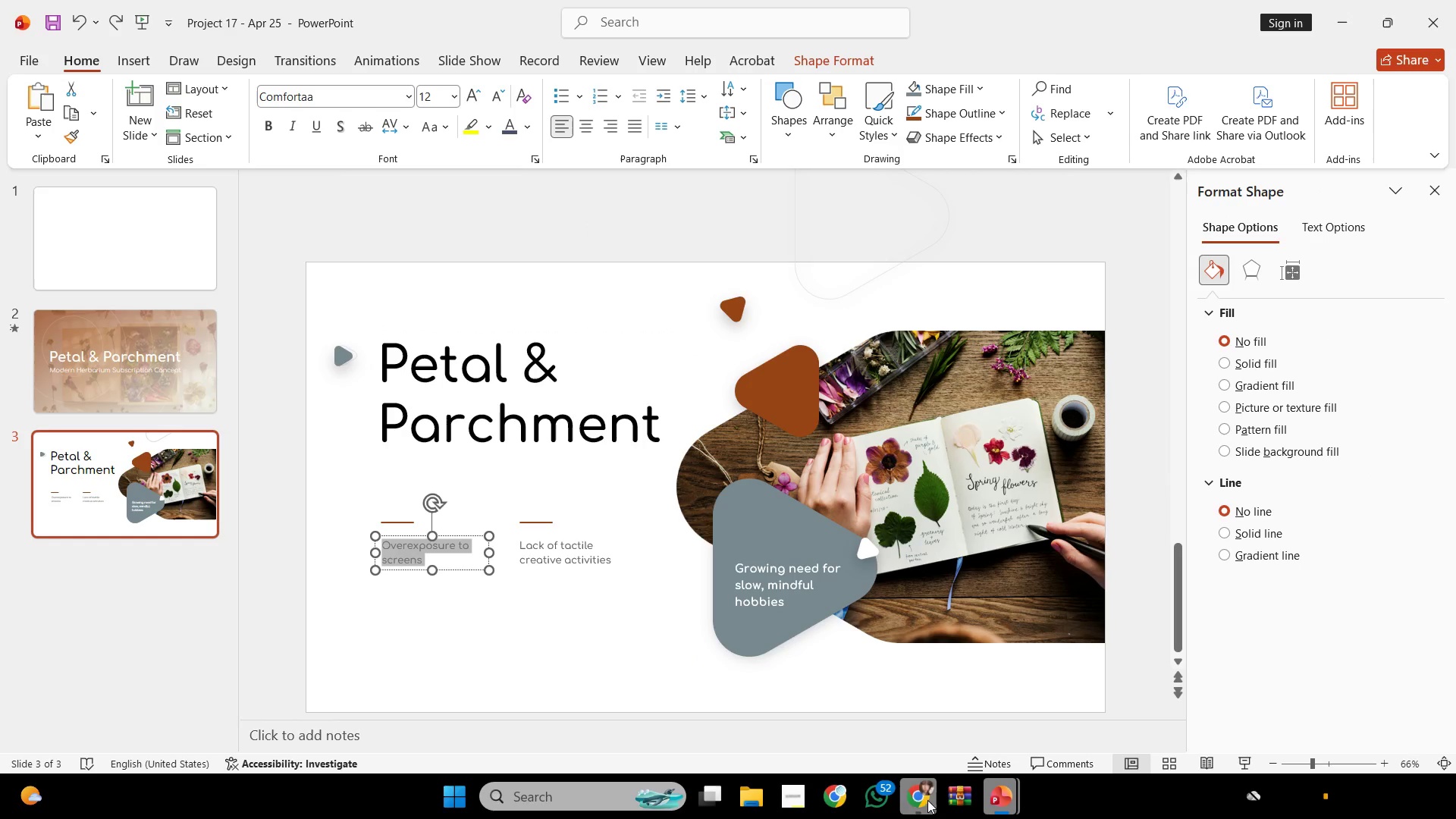 
key(Control+C)
 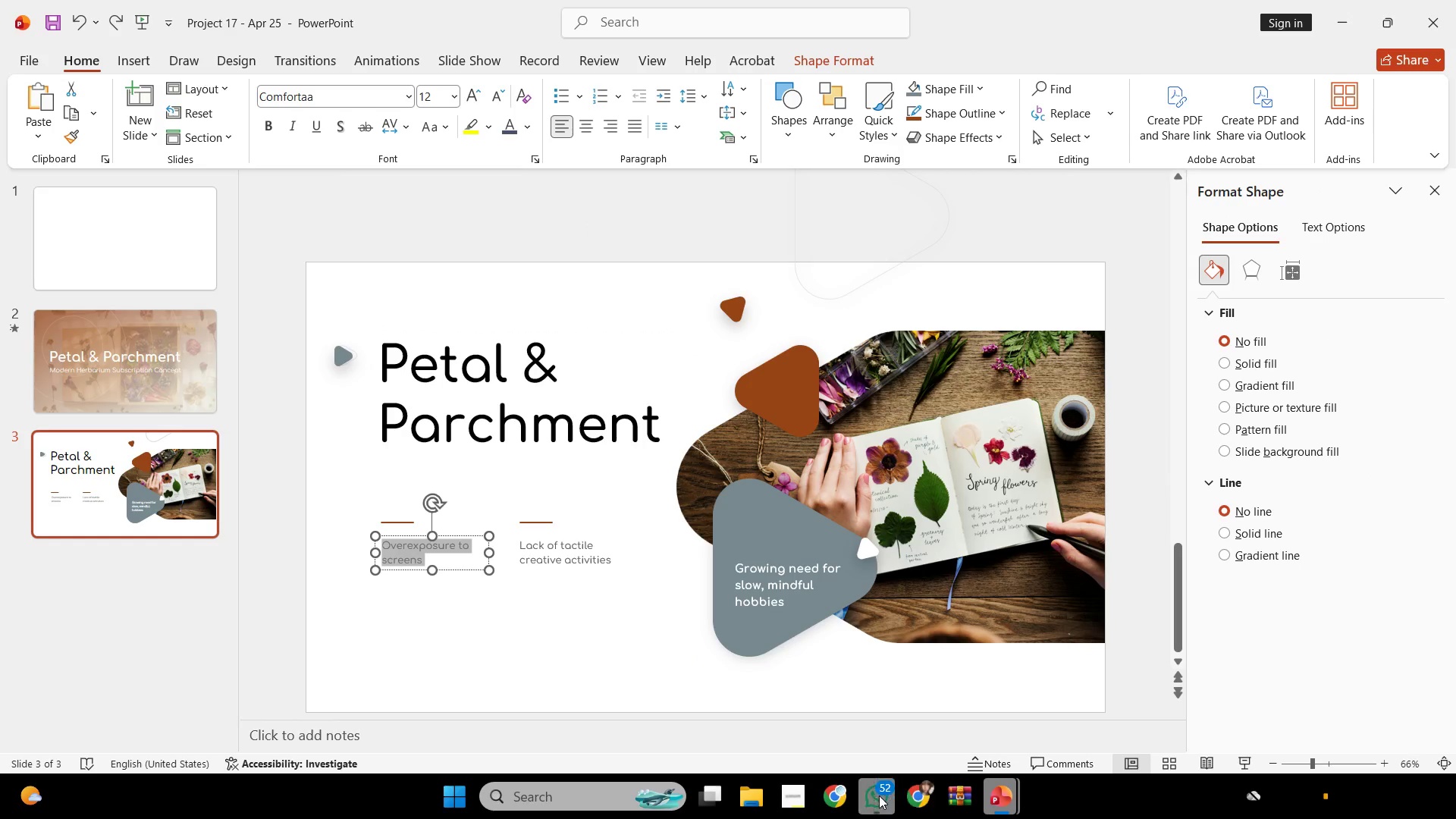 
left_click([833, 790])
 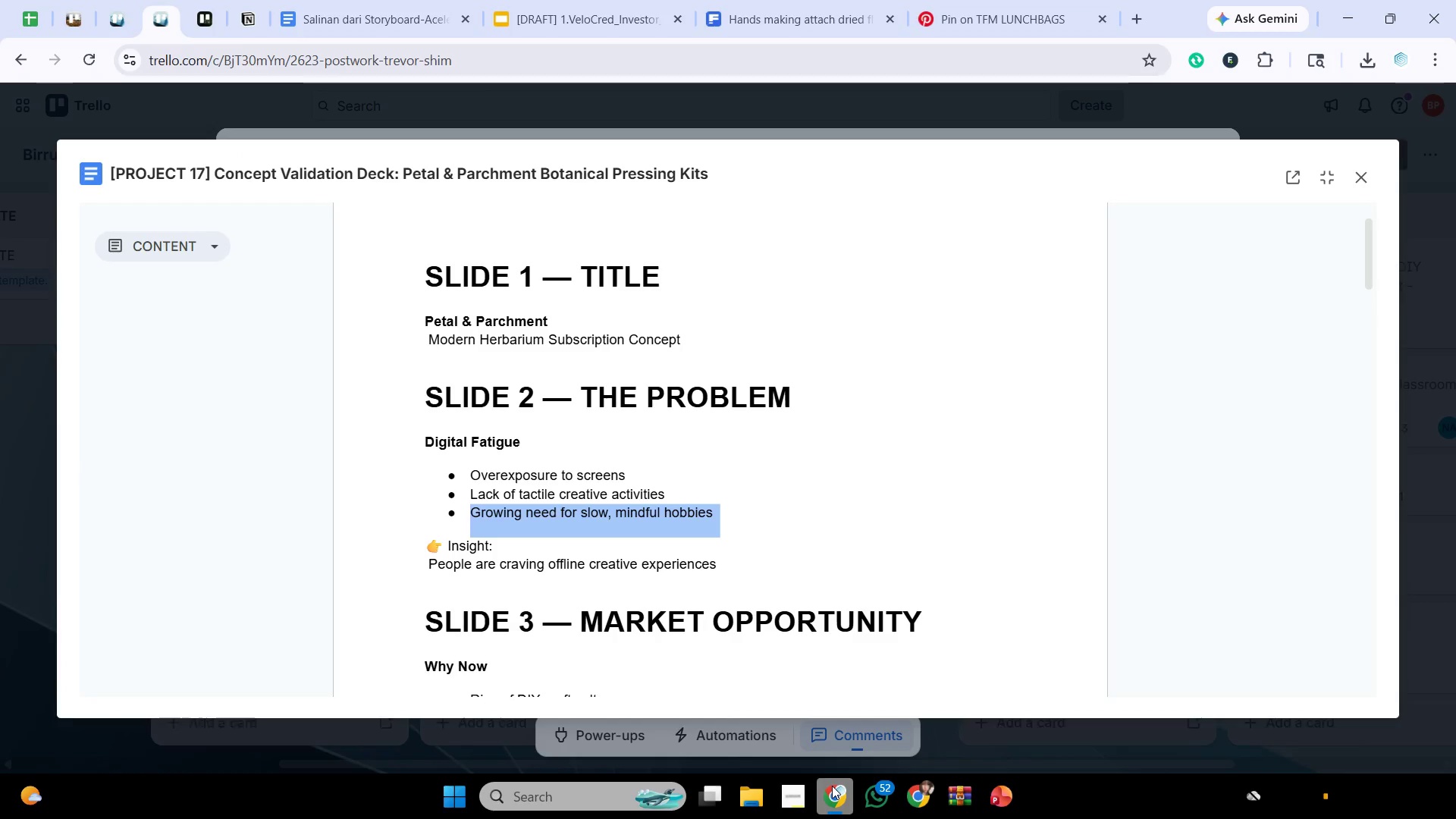 
wait(5.7)
 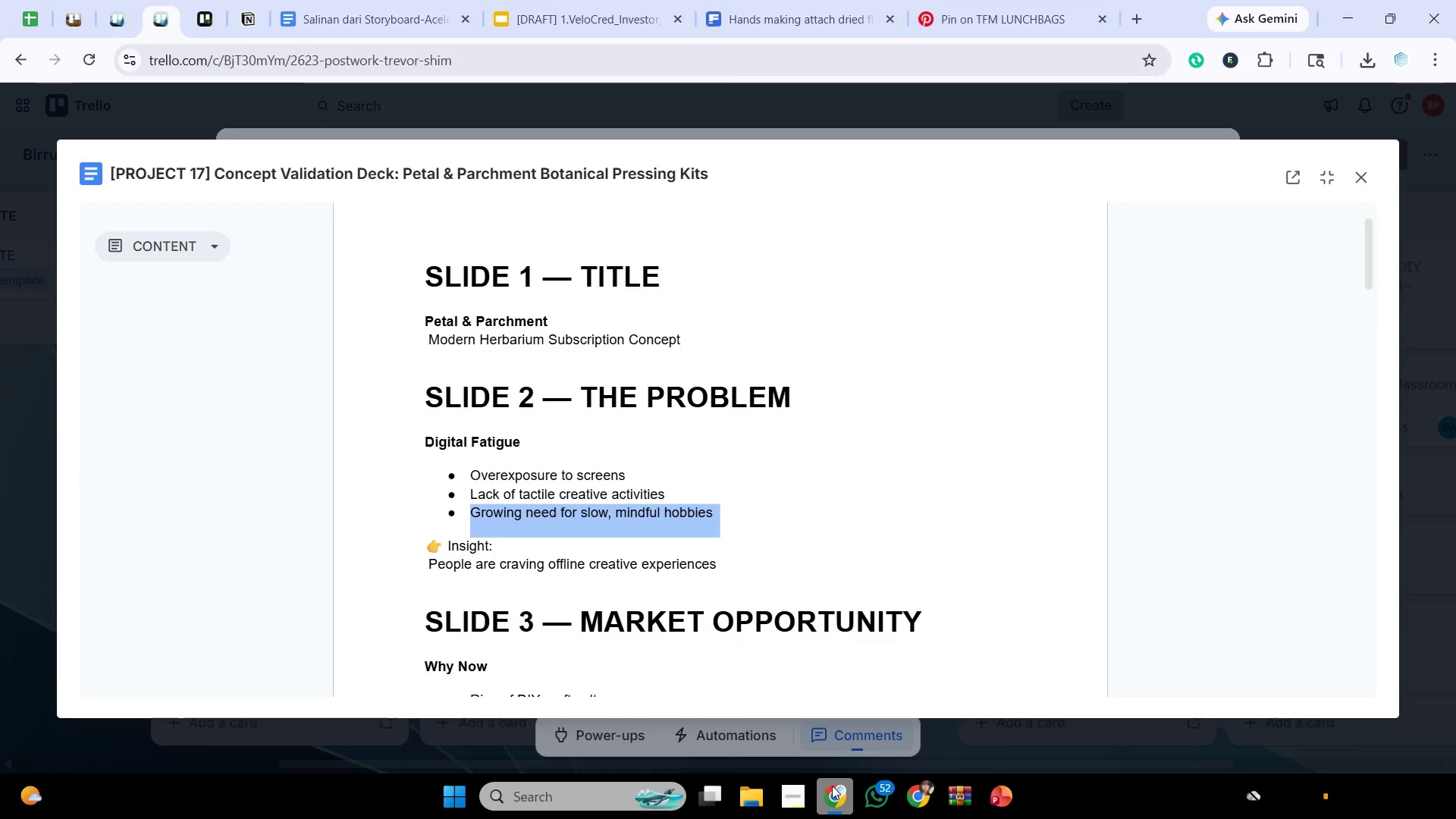 
double_click([832, 786])
 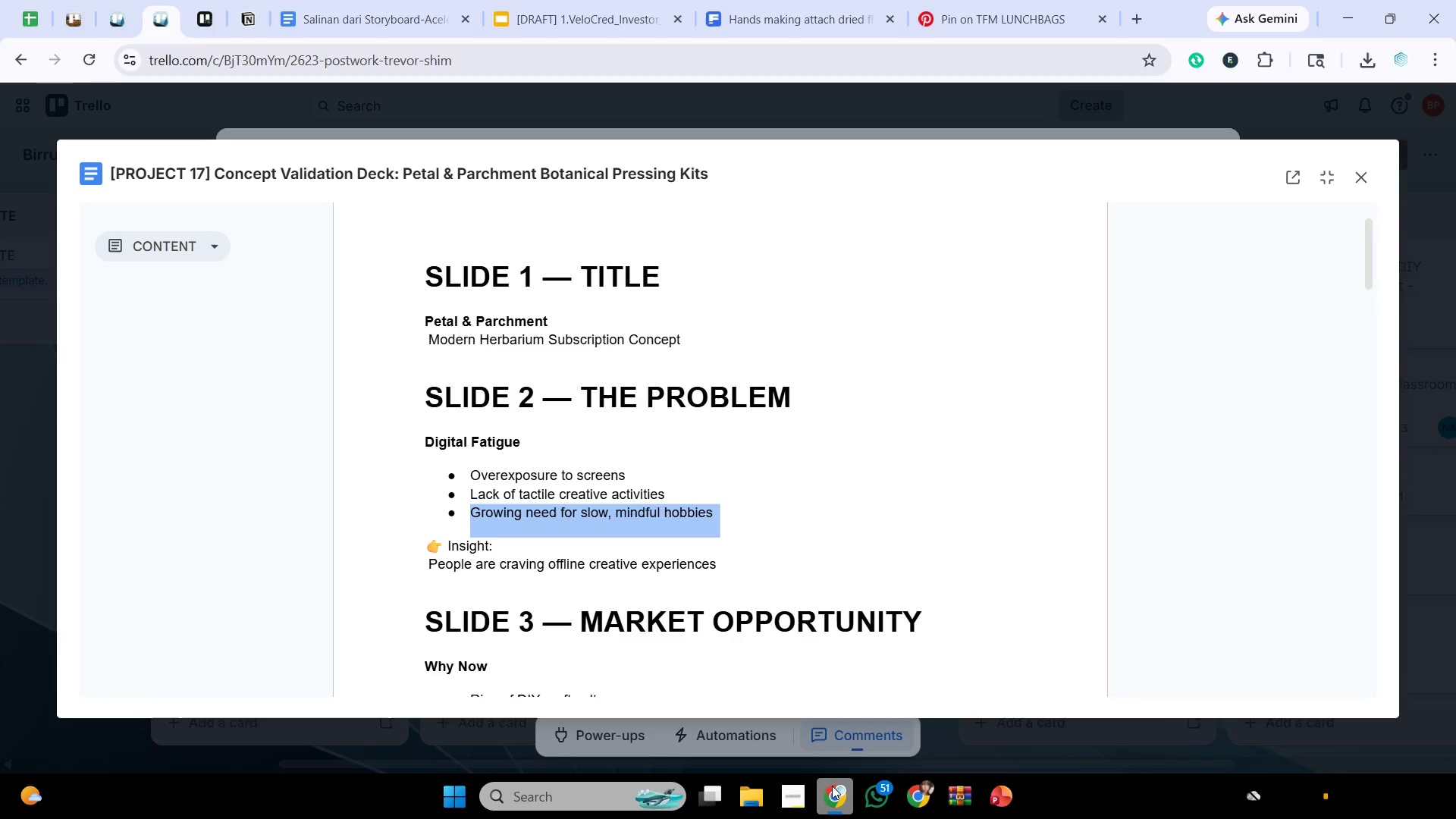 
wait(14.67)
 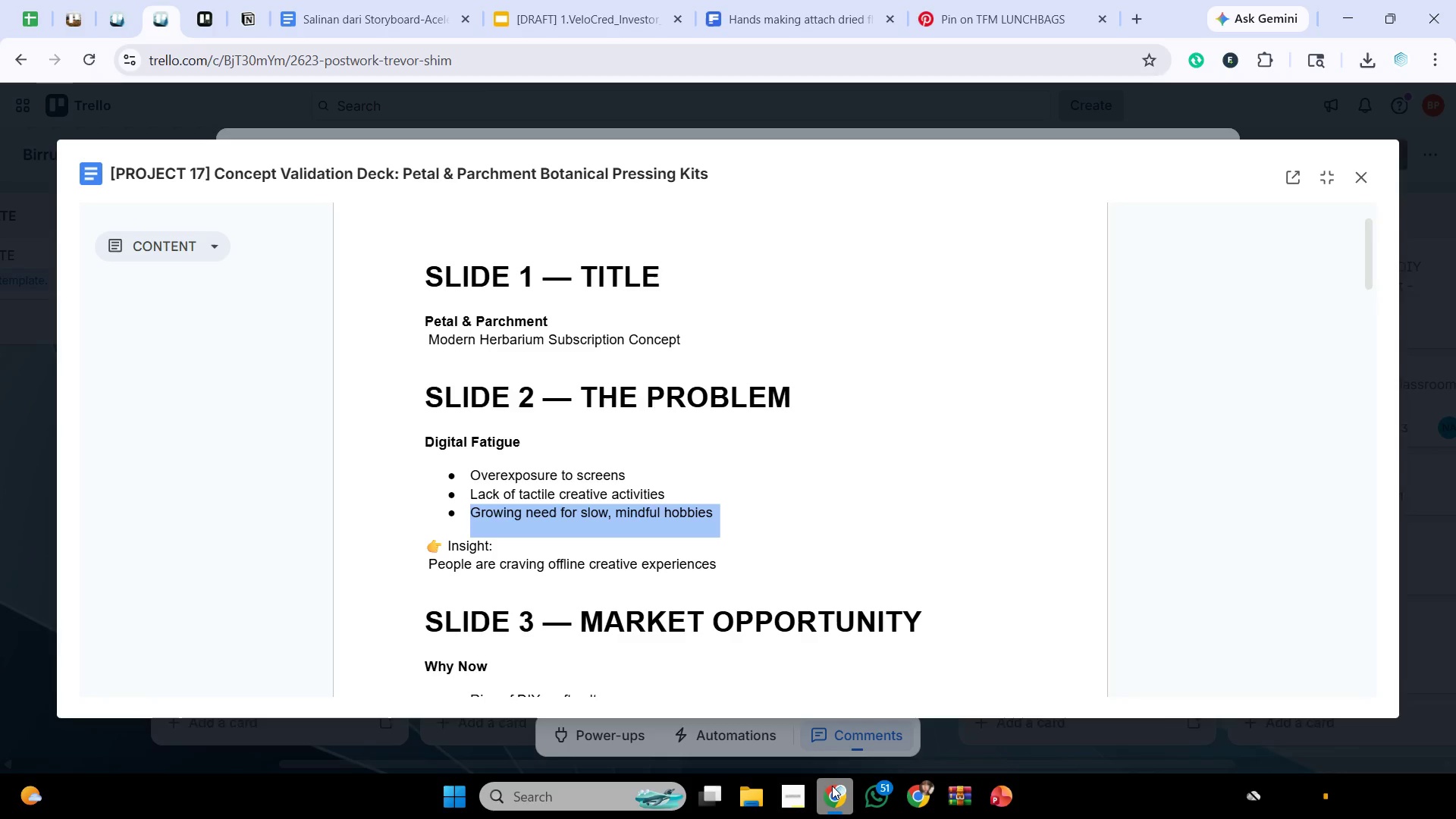 
left_click([794, 0])
 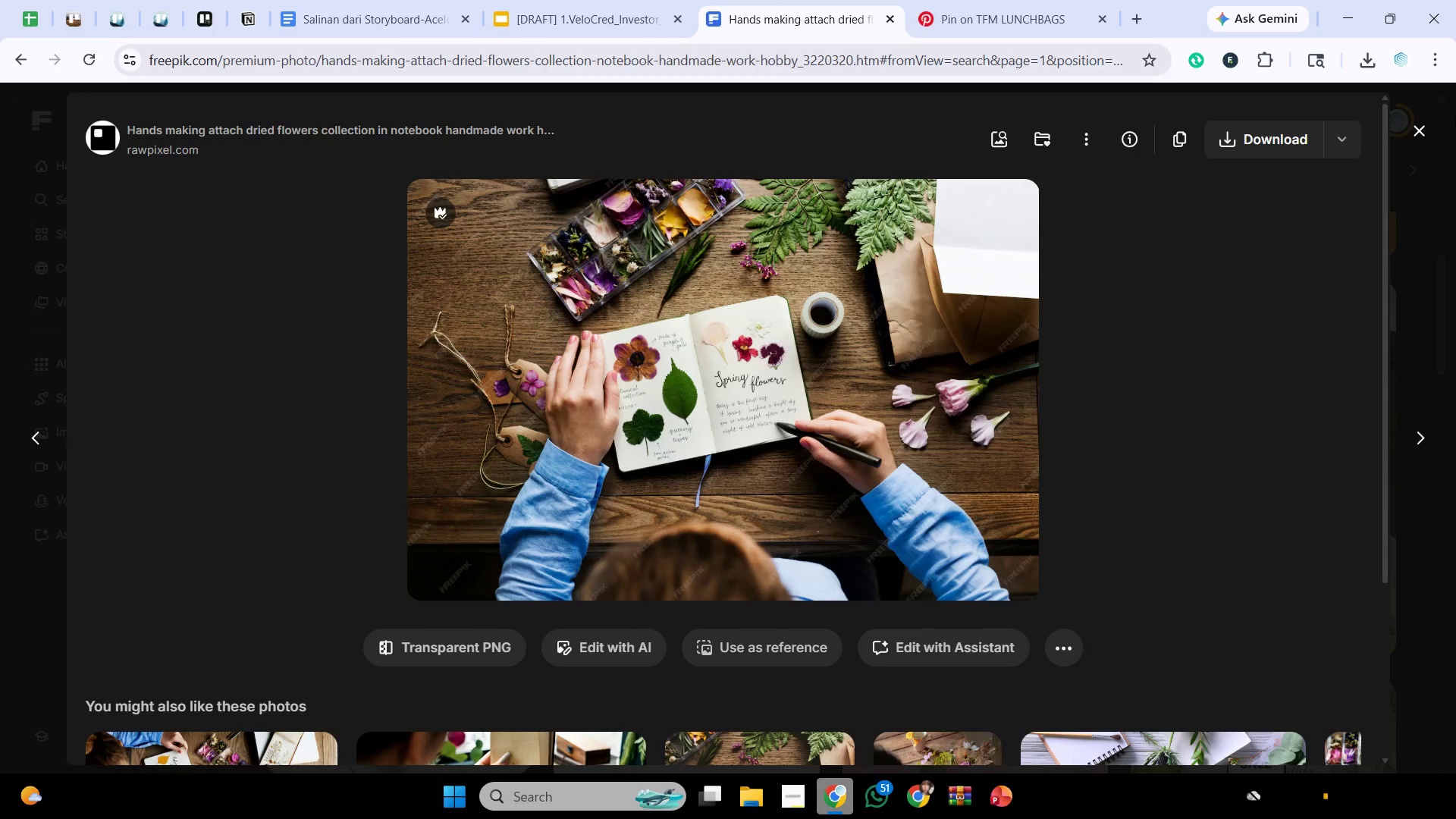 
left_click([1424, 126])
 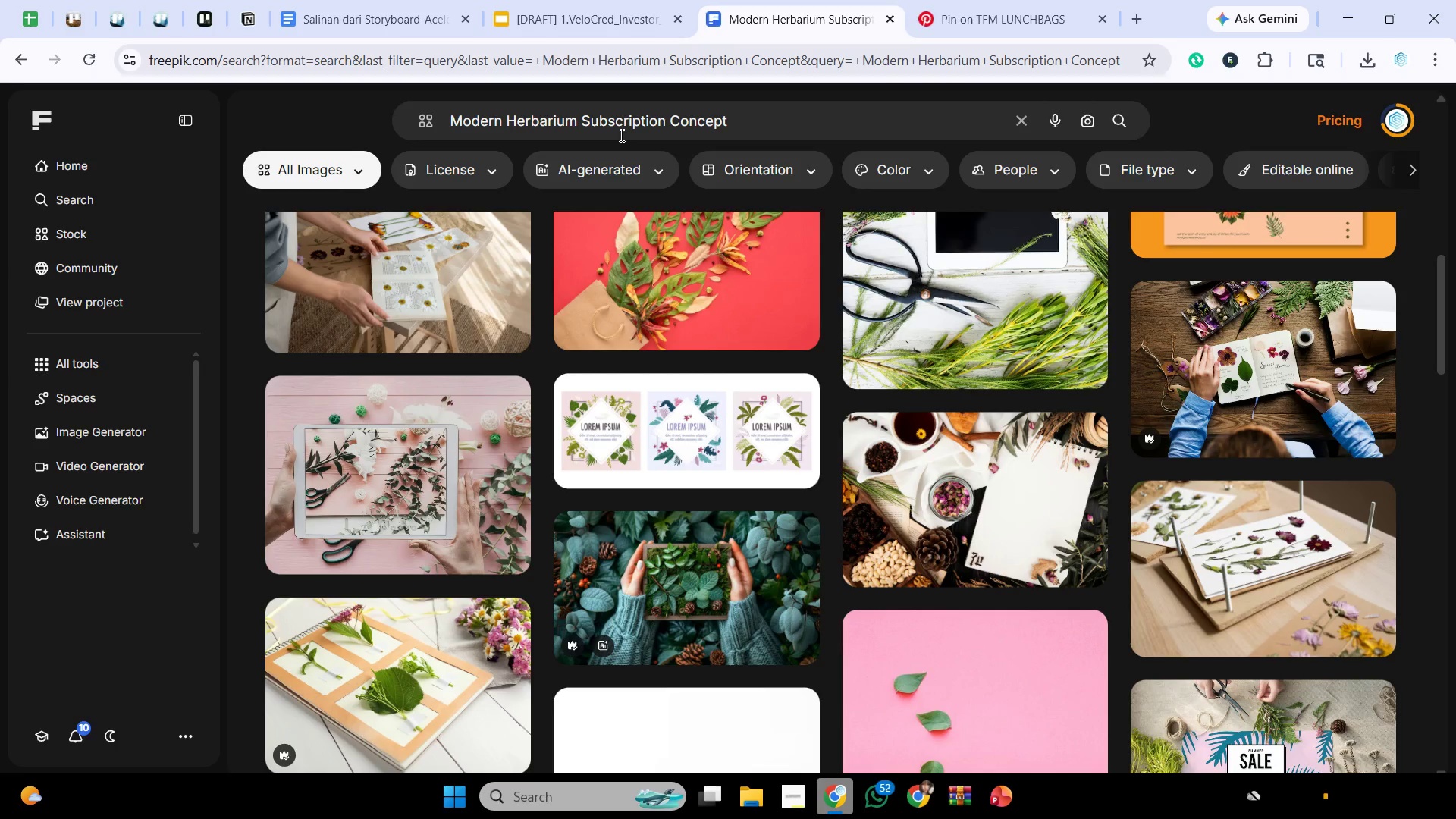 
left_click_drag(start_coordinate=[786, 127], to_coordinate=[92, 149])
 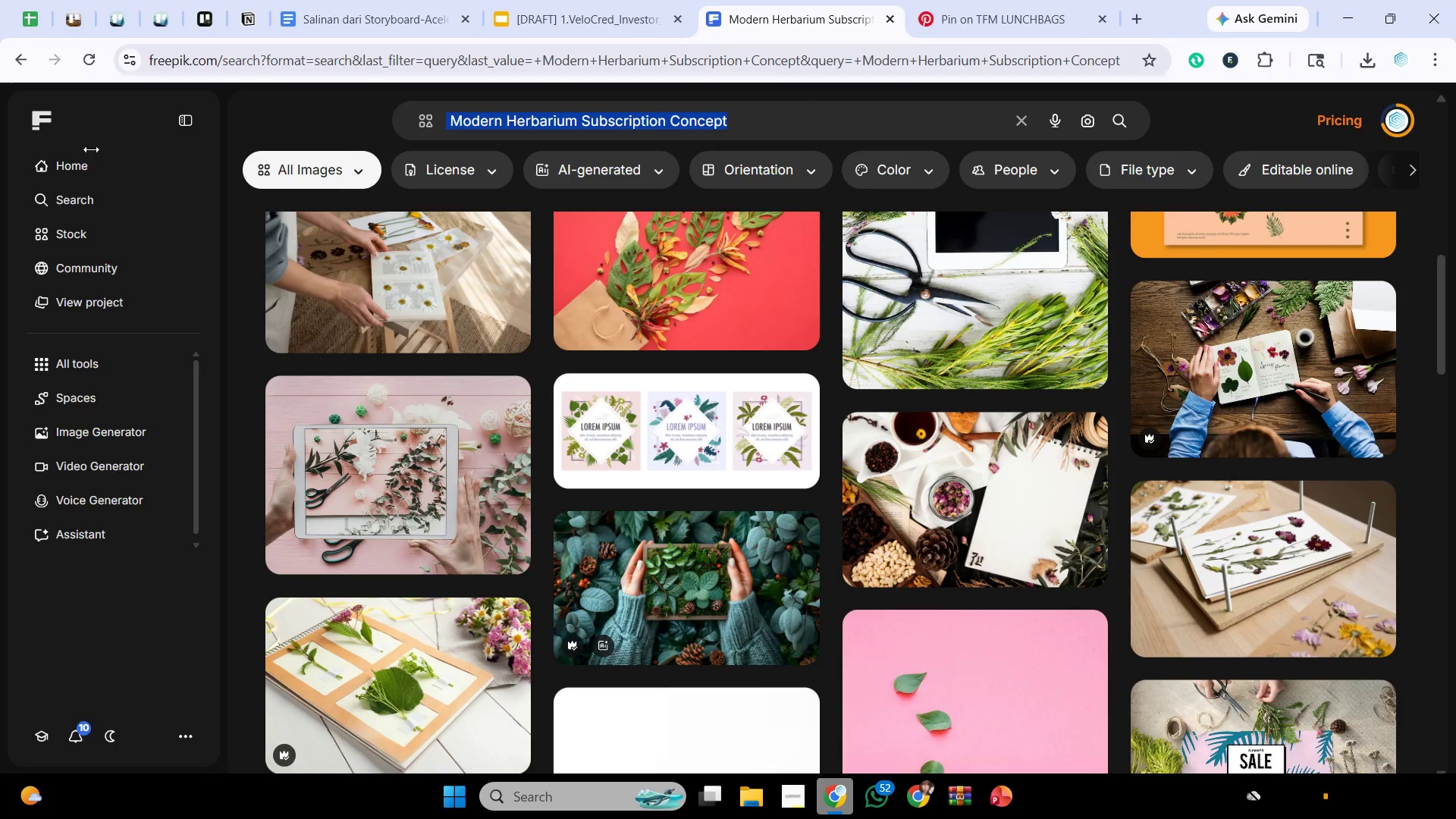 
key(Control+V)
 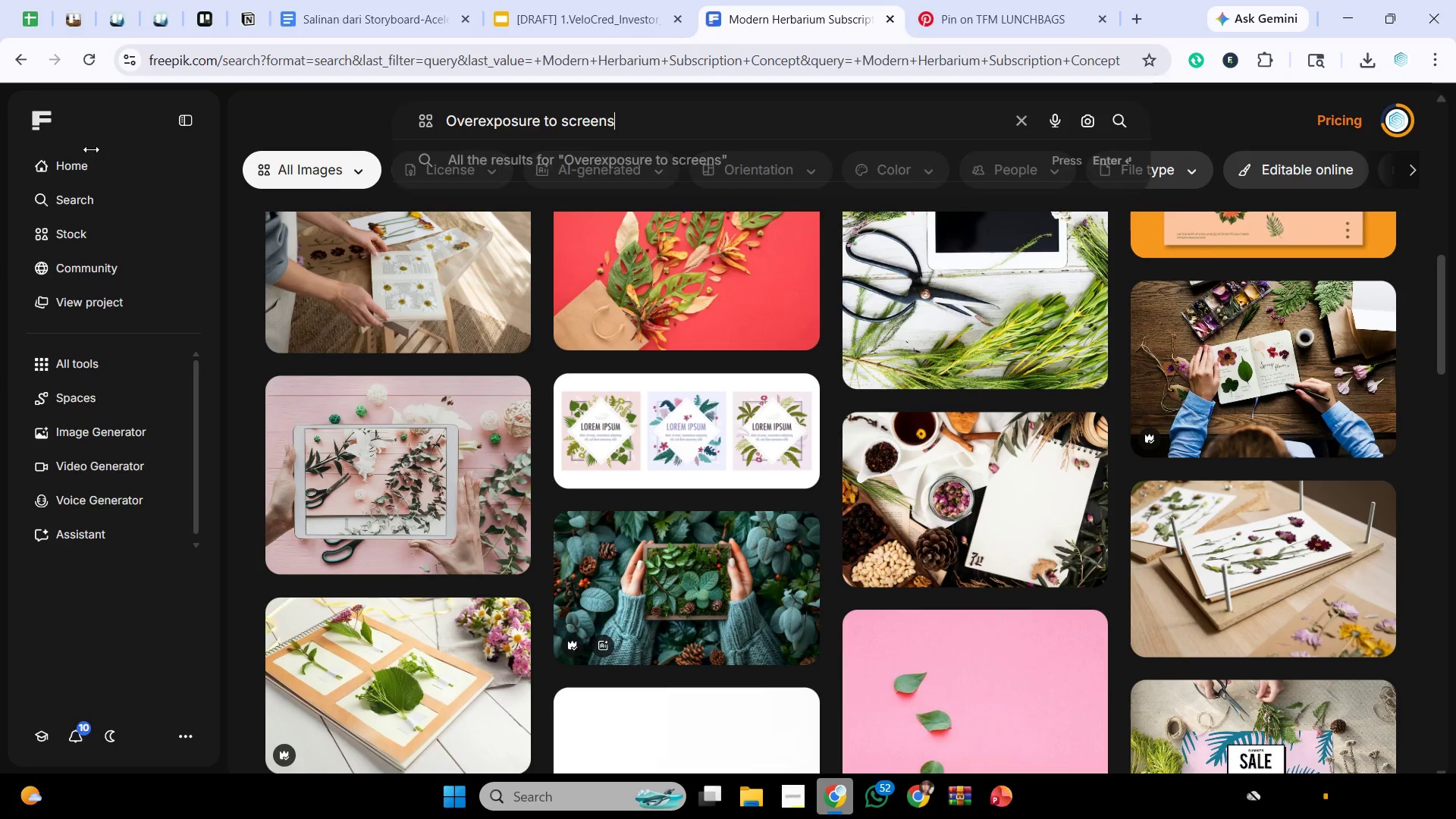 
key(Enter)
 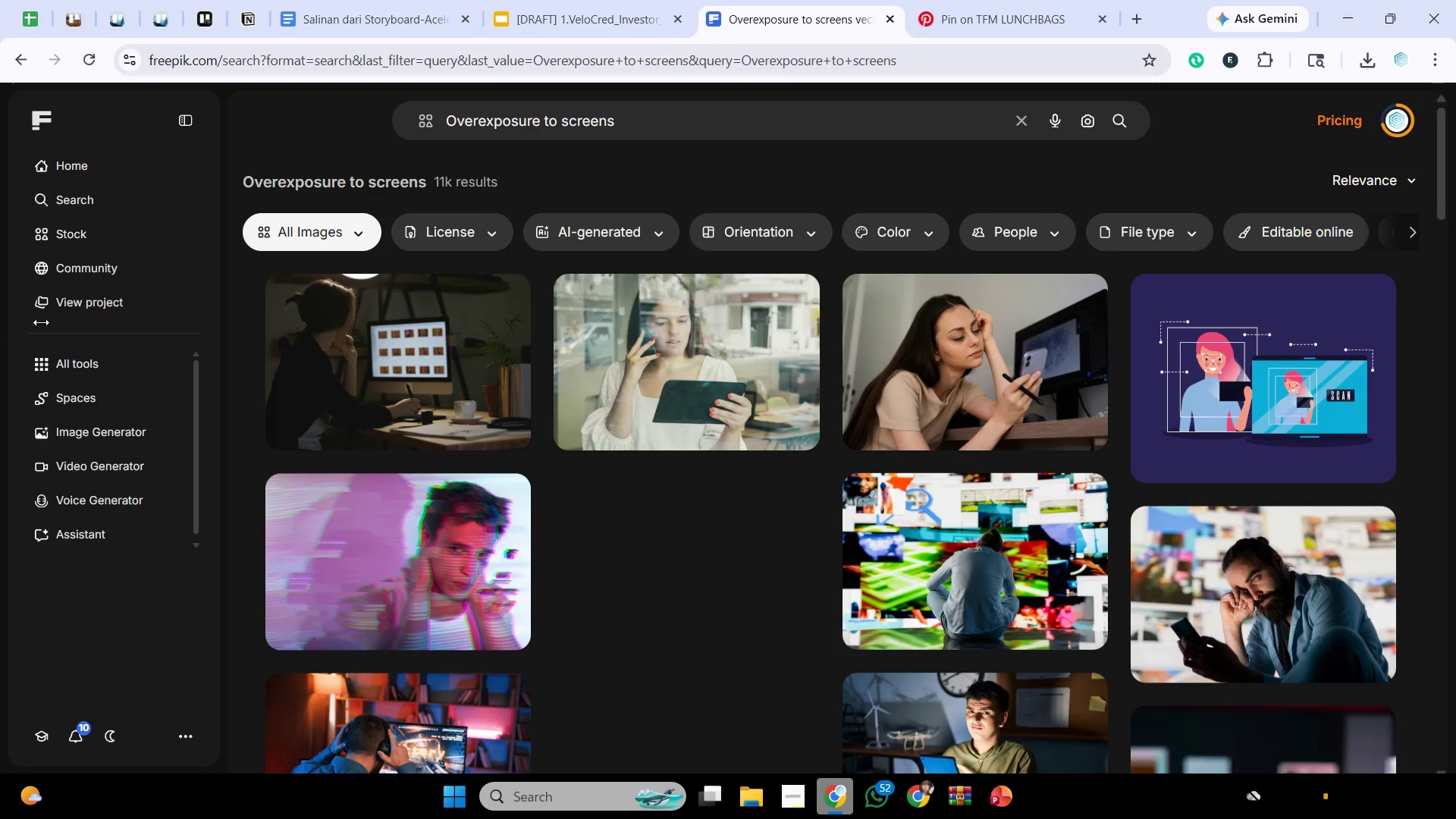 
wait(5.3)
 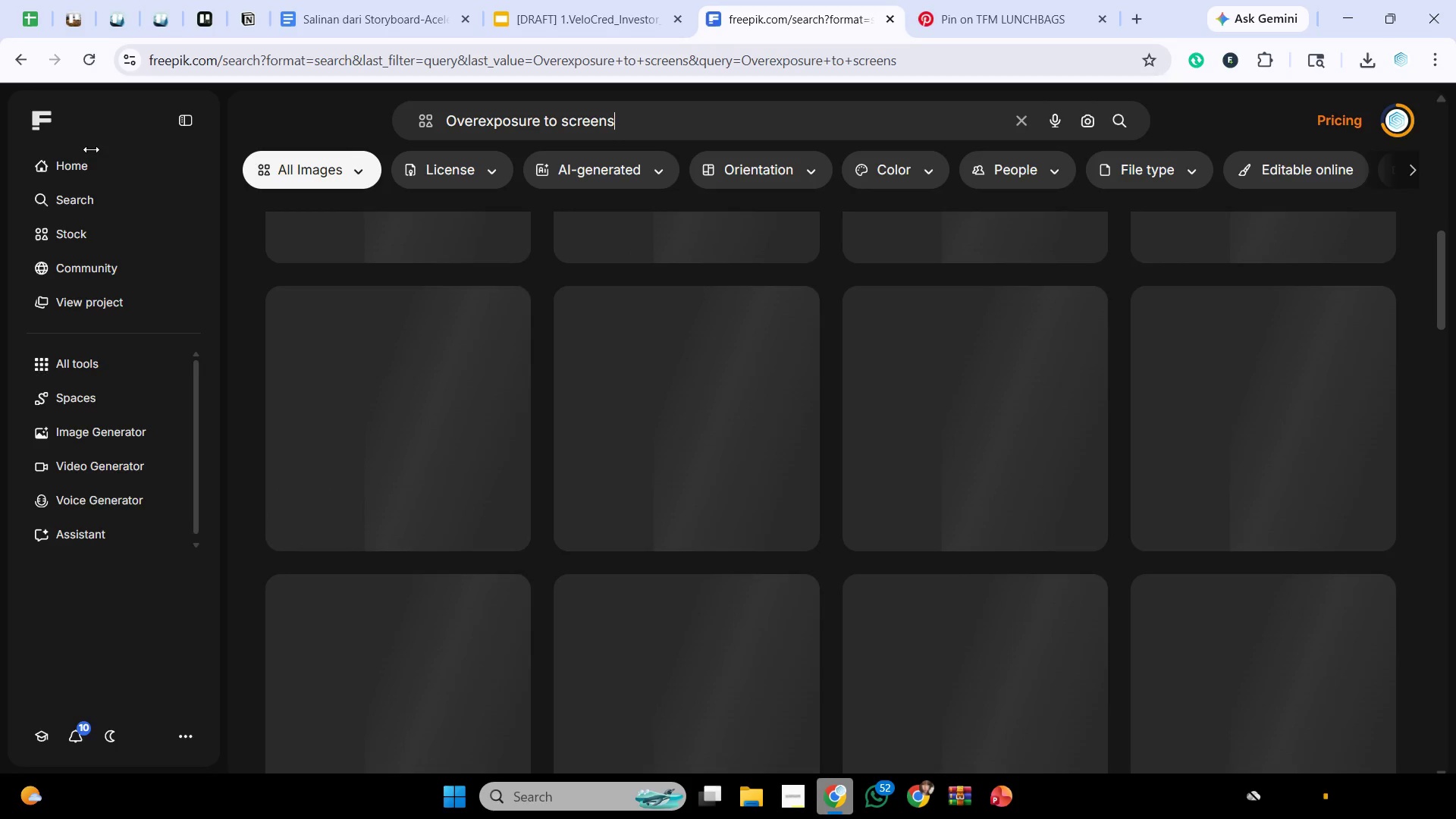 
left_click([350, 227])
 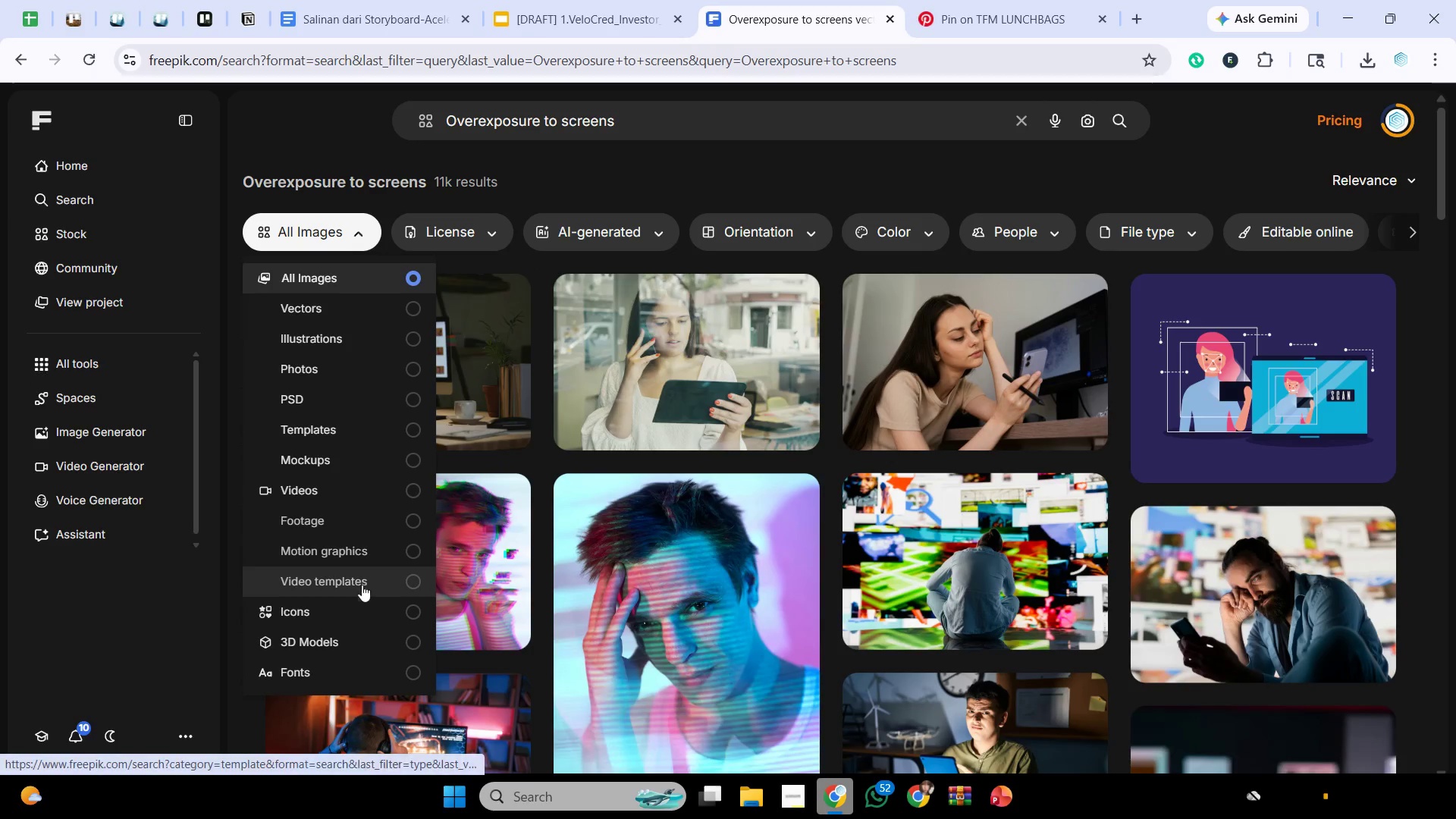 
left_click([356, 606])
 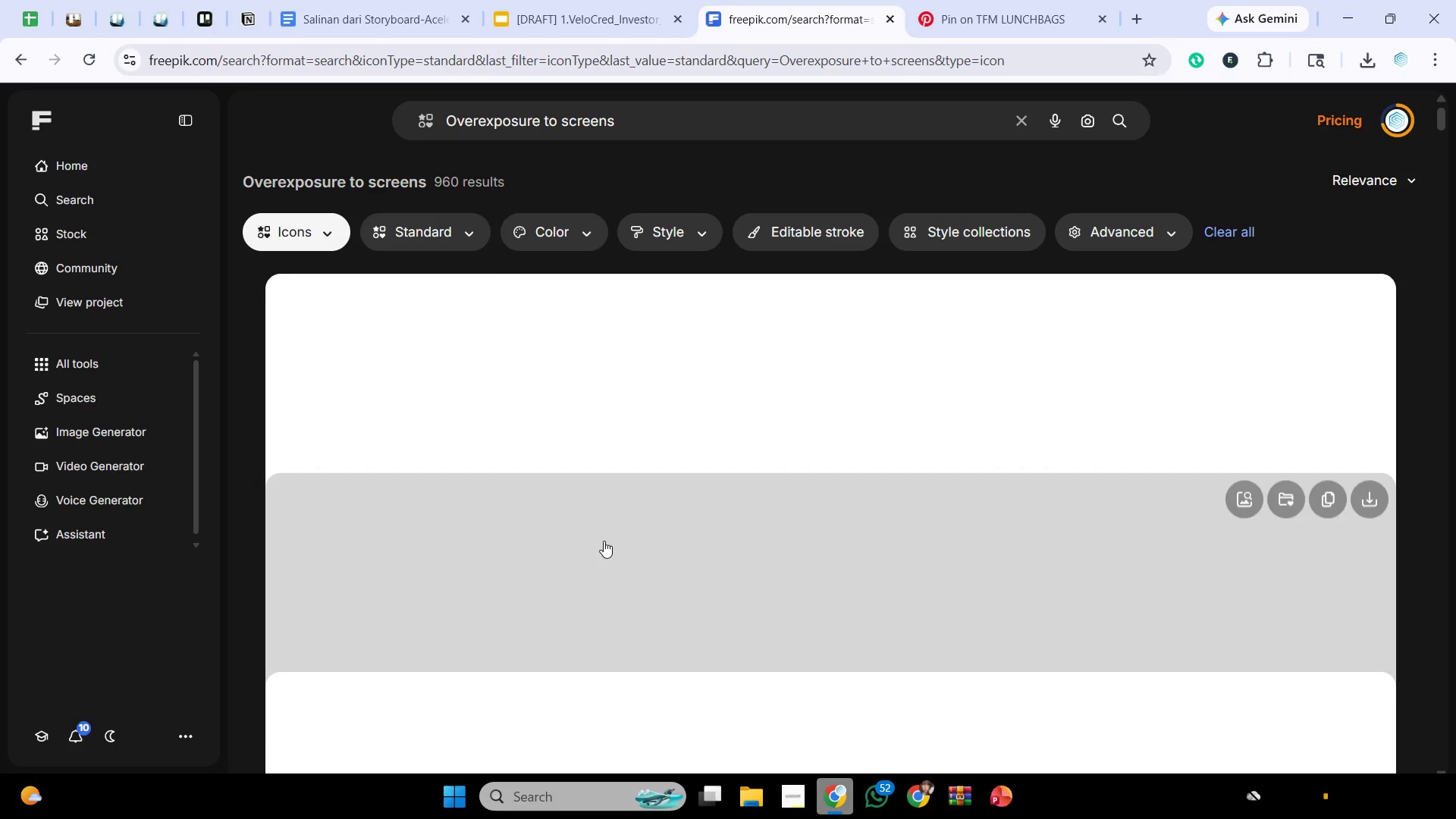 
mouse_move([626, 515])
 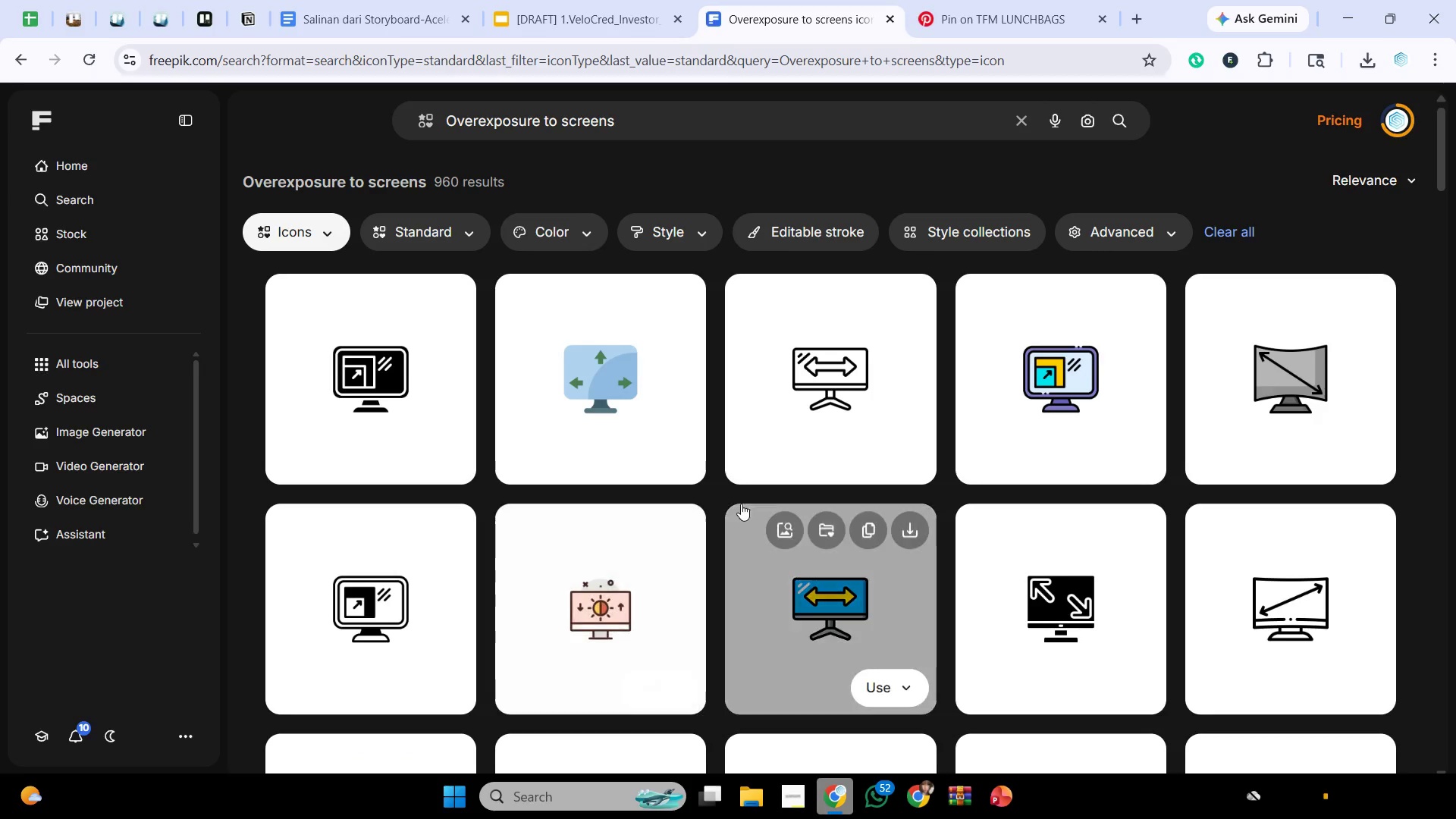 
scroll: coordinate [827, 500], scroll_direction: down, amount: 10.0
 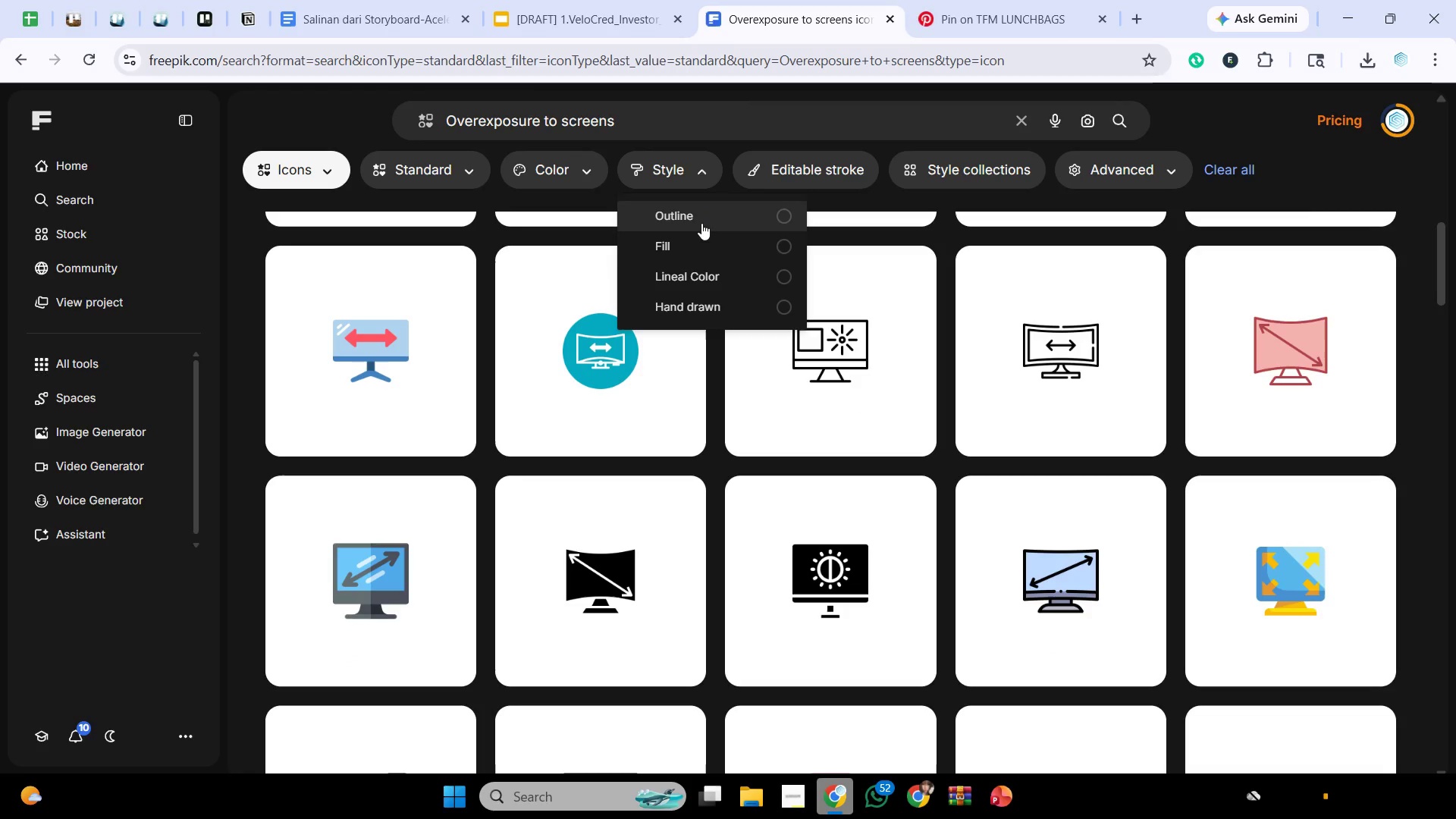 
left_click([704, 209])
 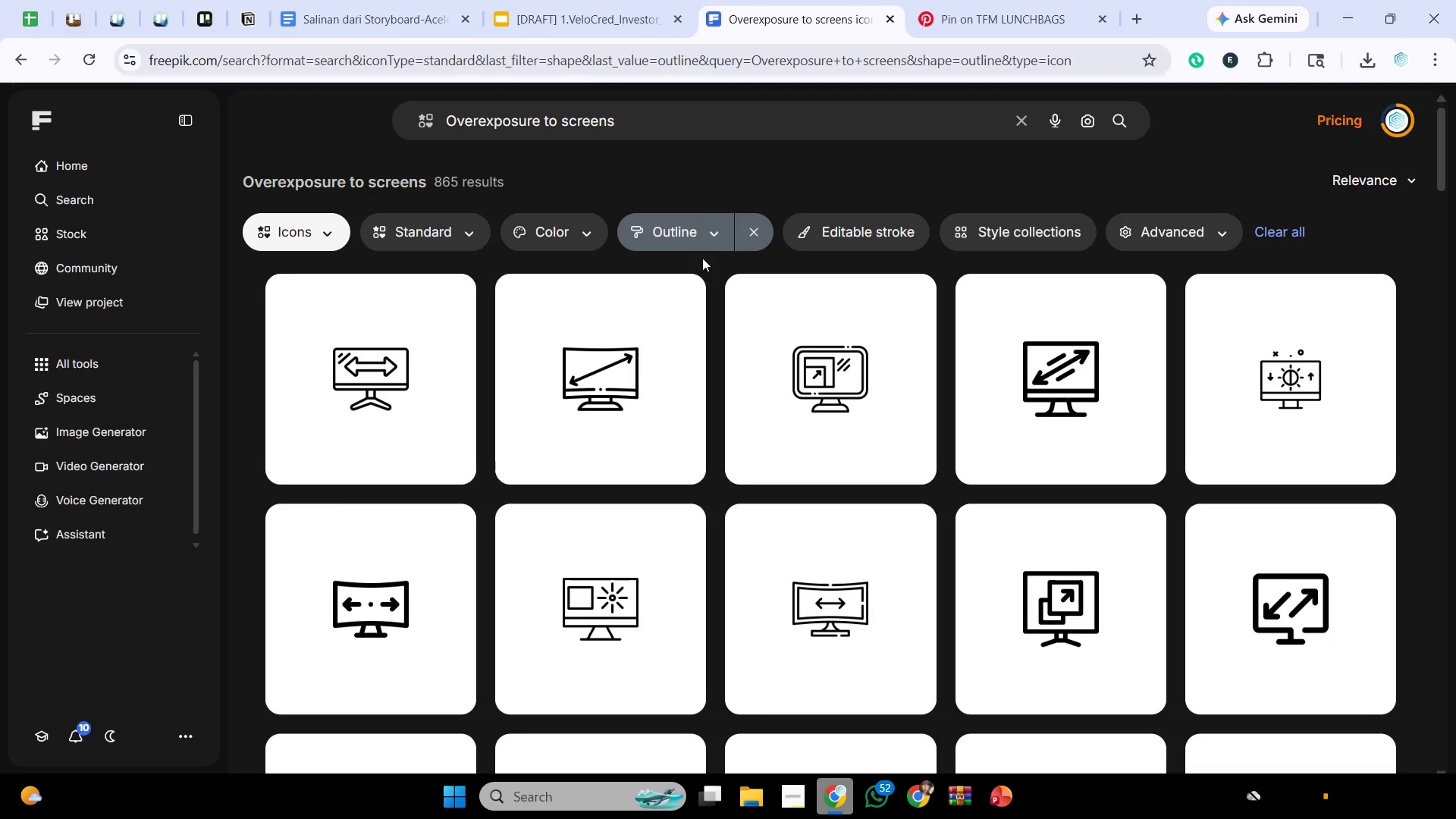 
wait(9.28)
 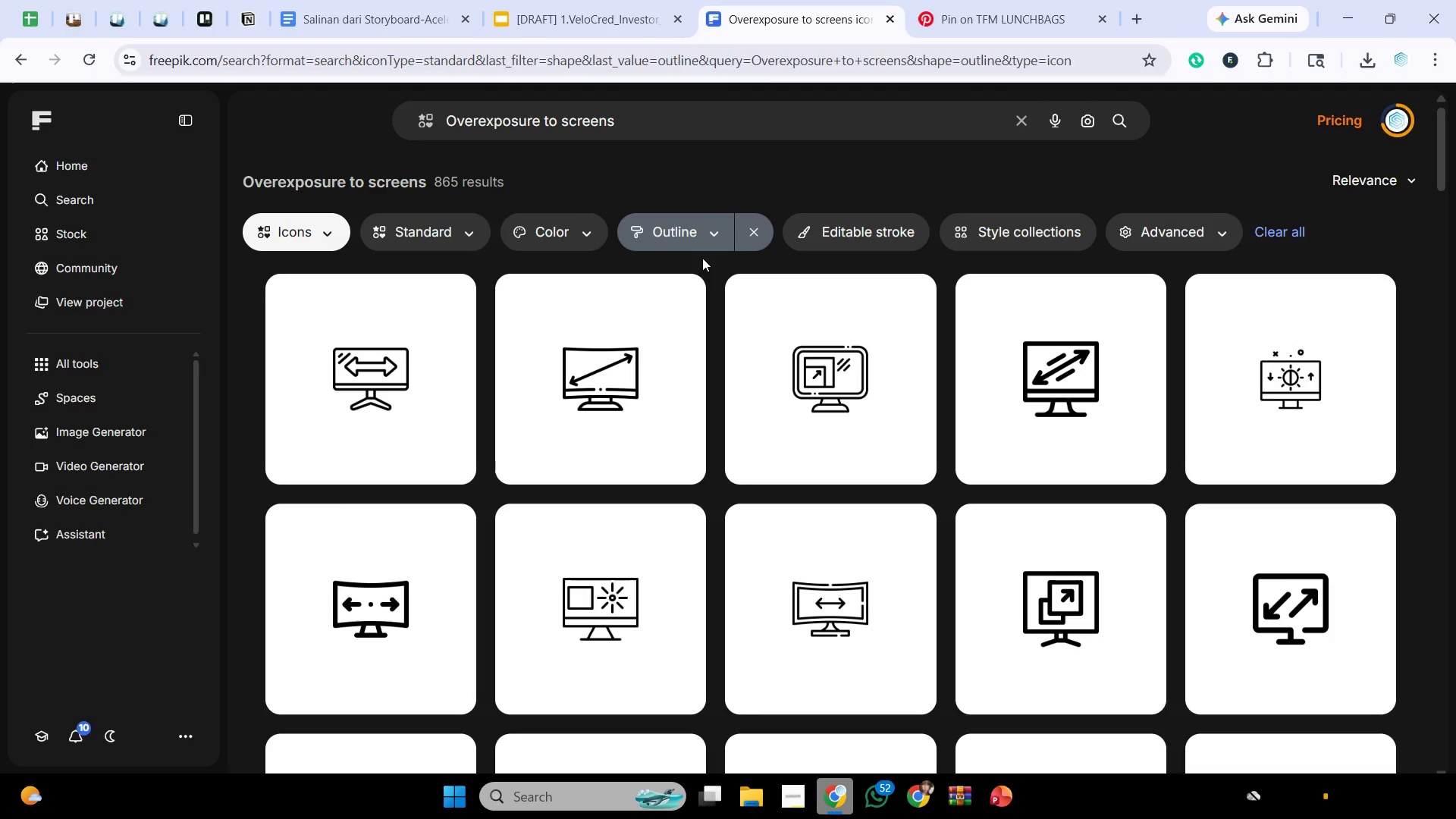 
scroll: coordinate [1136, 375], scroll_direction: down, amount: 4.0
 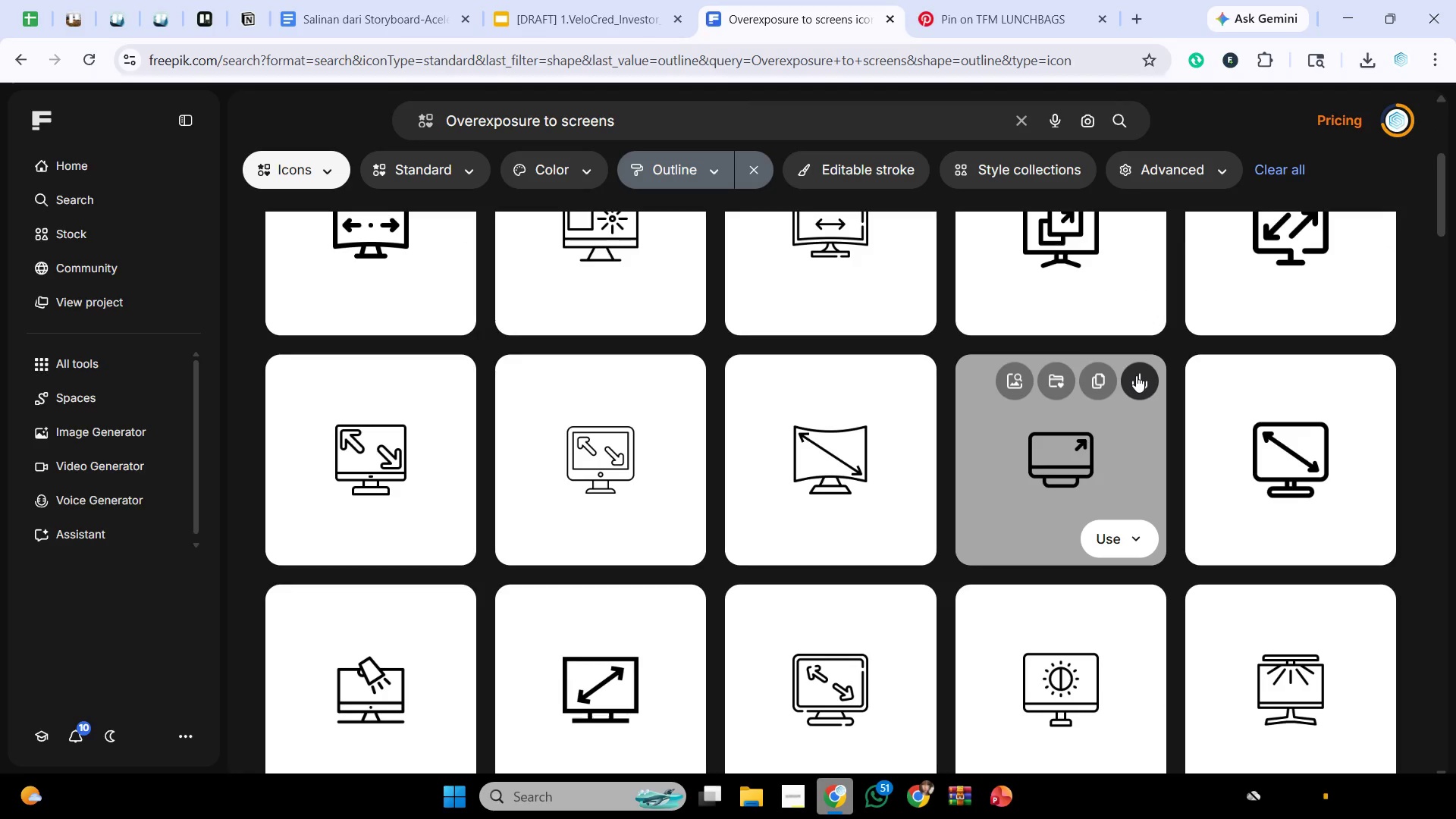 
wait(7.9)
 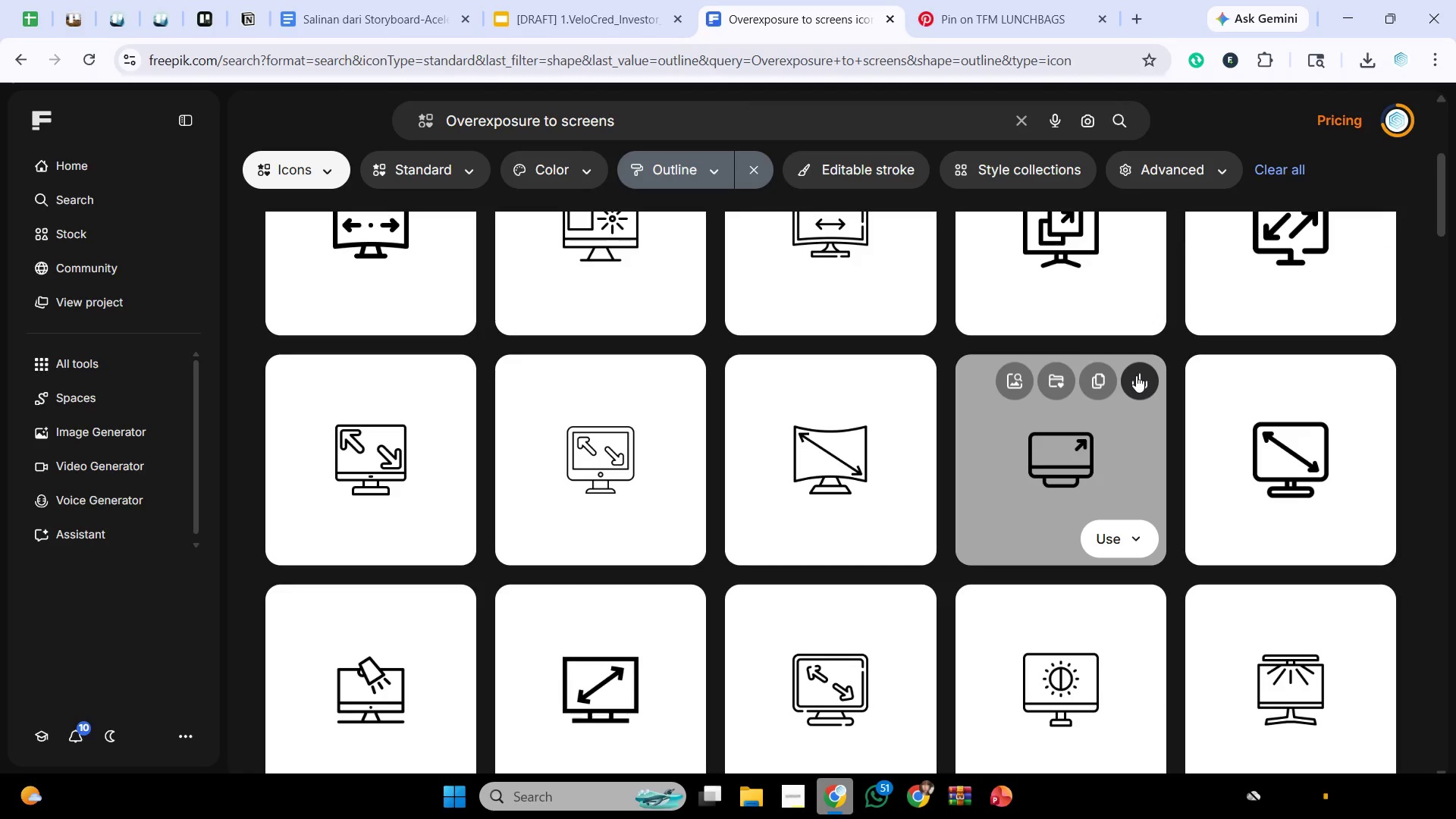 
scroll: coordinate [1078, 373], scroll_direction: down, amount: 9.0
 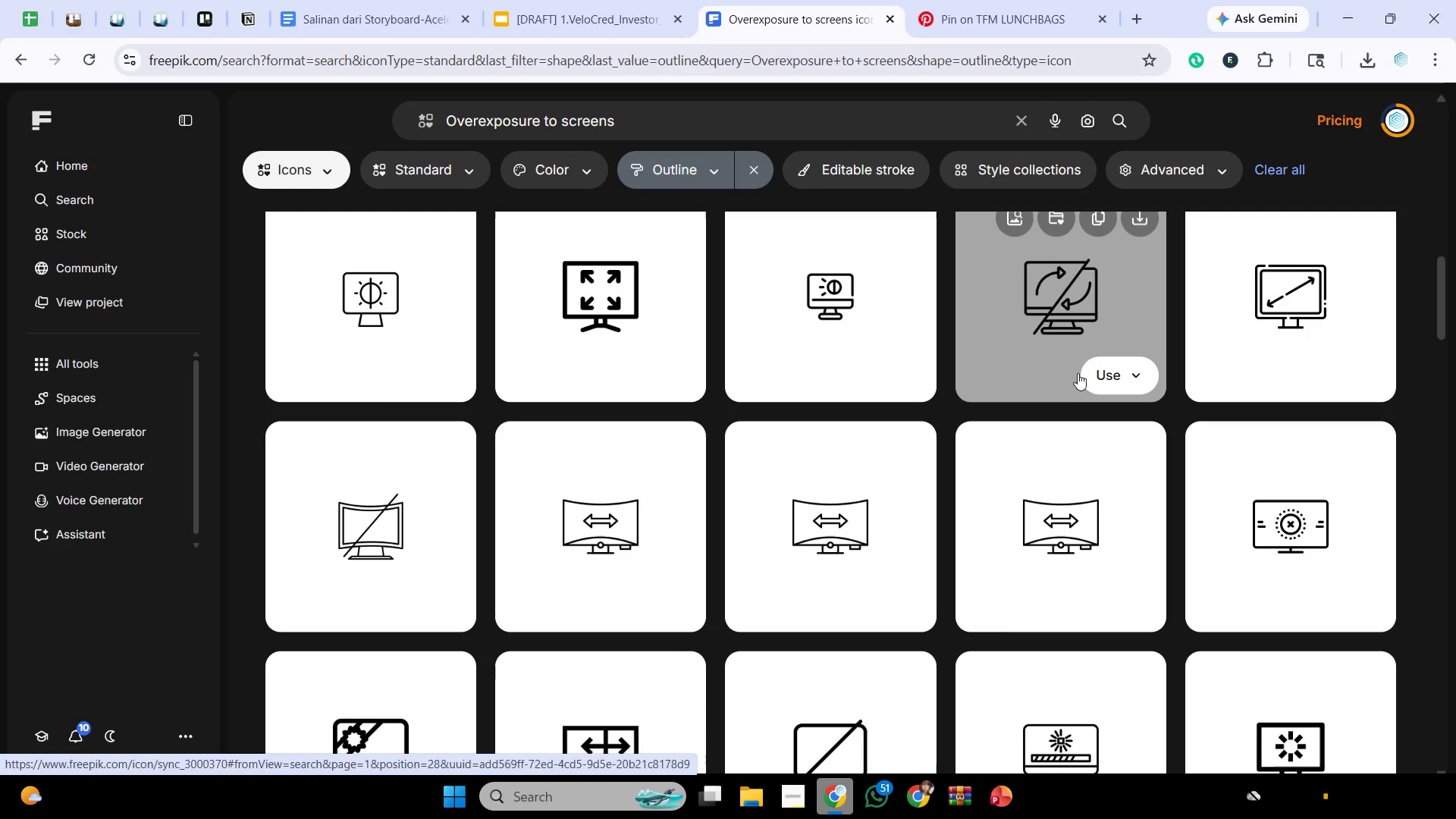 
wait(55.86)
 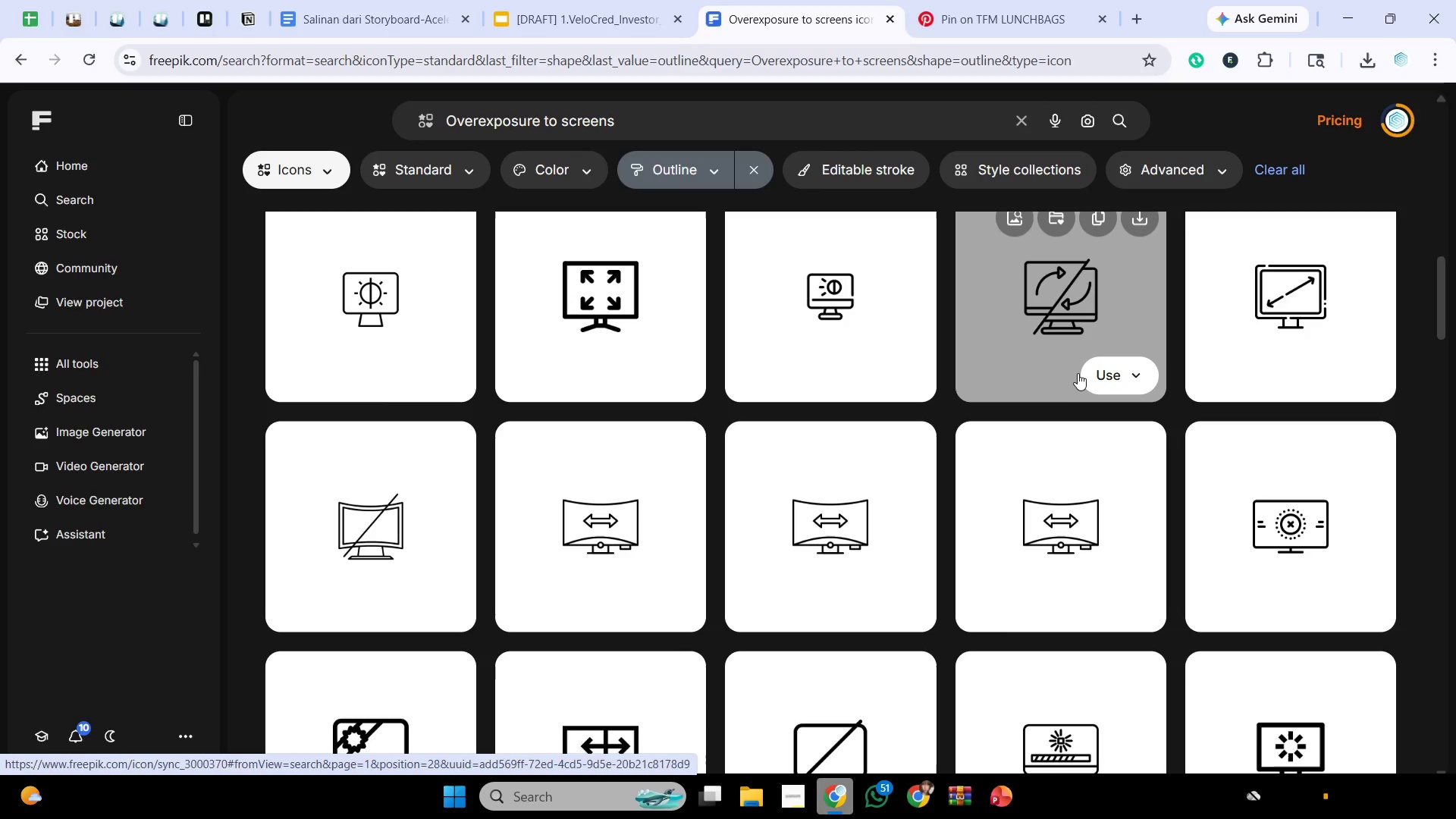 
scroll: coordinate [1169, 532], scroll_direction: down, amount: 7.0
 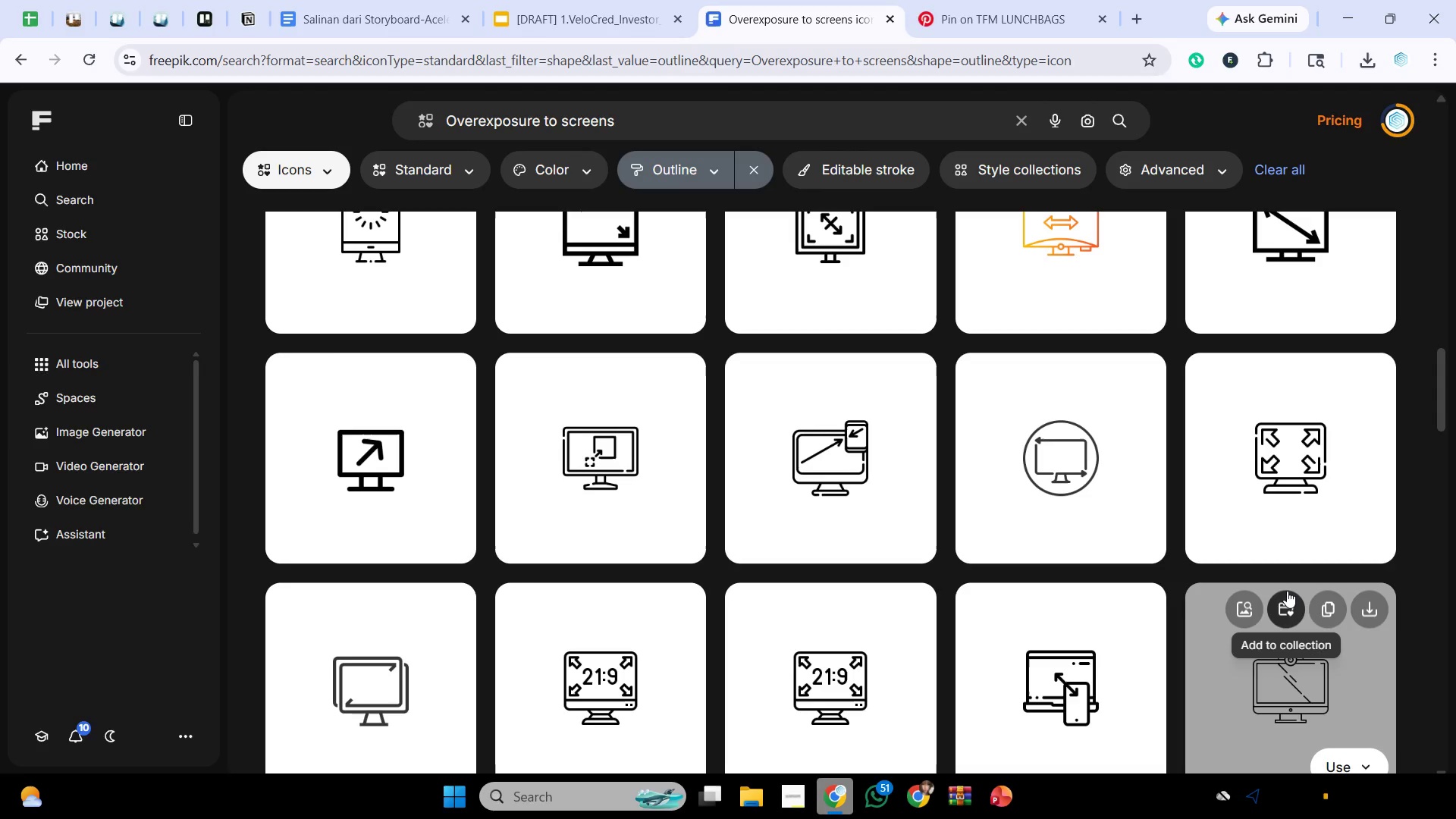 
wait(51.45)
 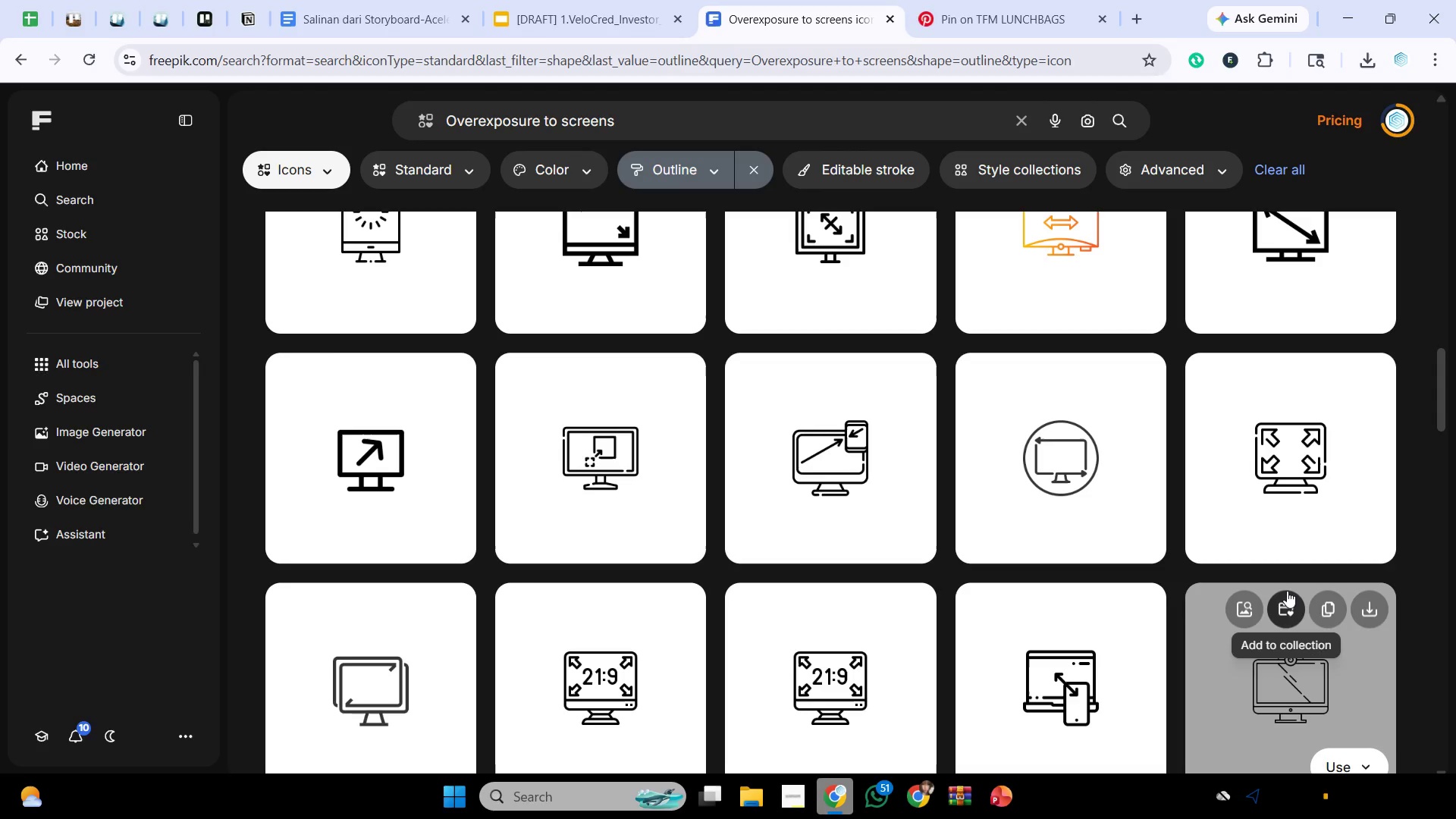 
scroll: coordinate [1087, 526], scroll_direction: down, amount: 18.0
 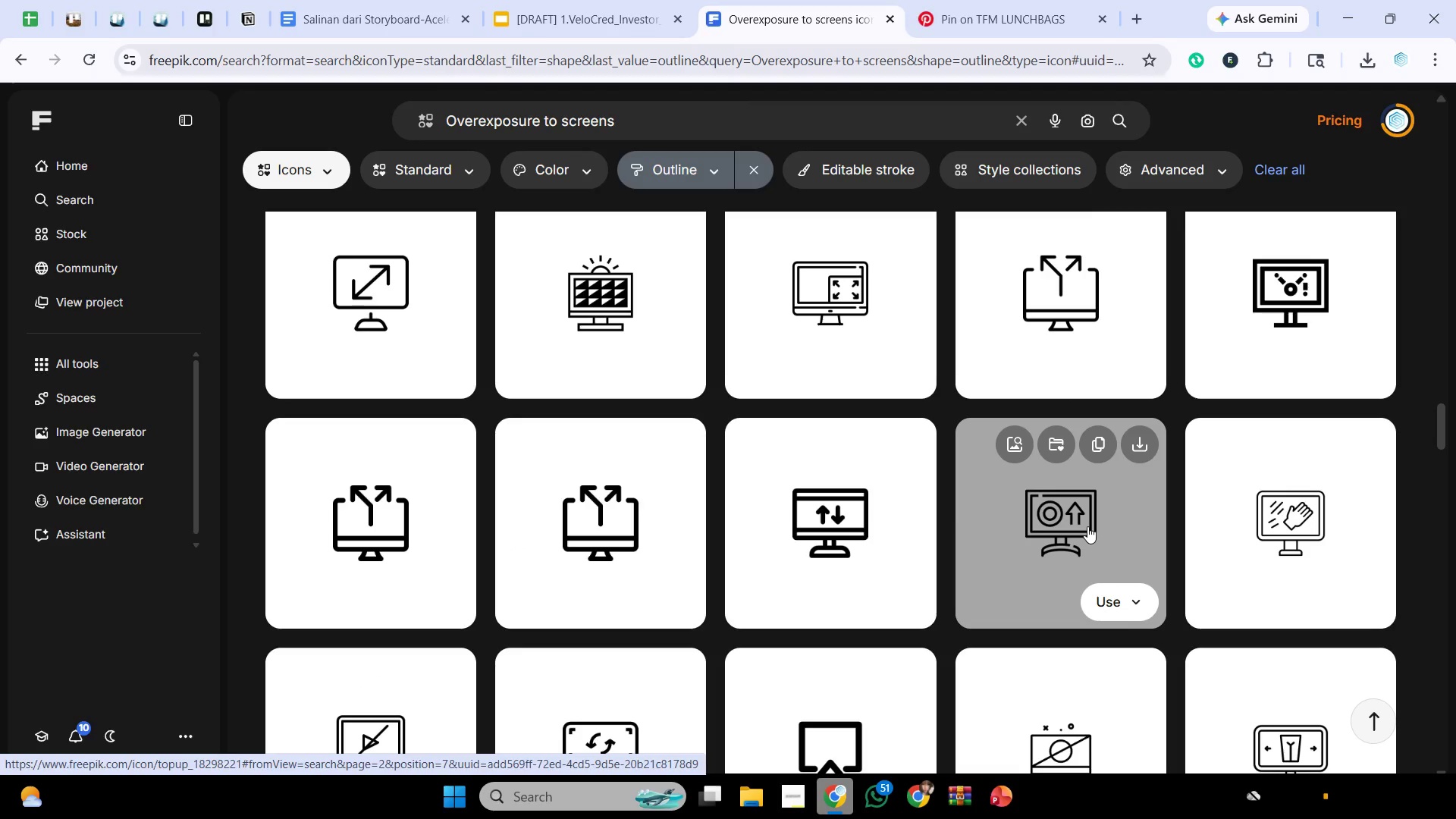 
wait(5.5)
 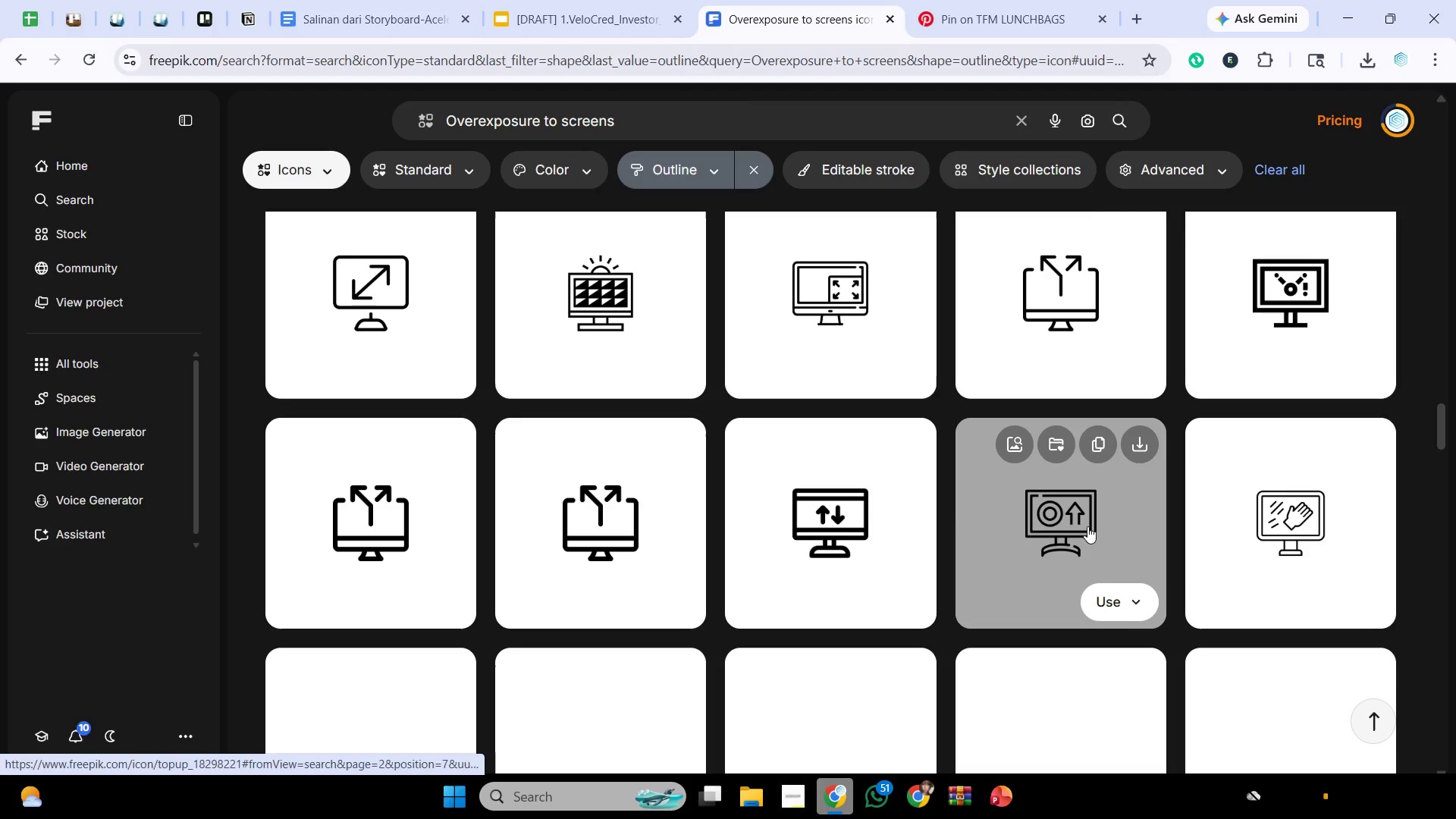 
scroll: coordinate [587, 334], scroll_direction: down, amount: 10.0
 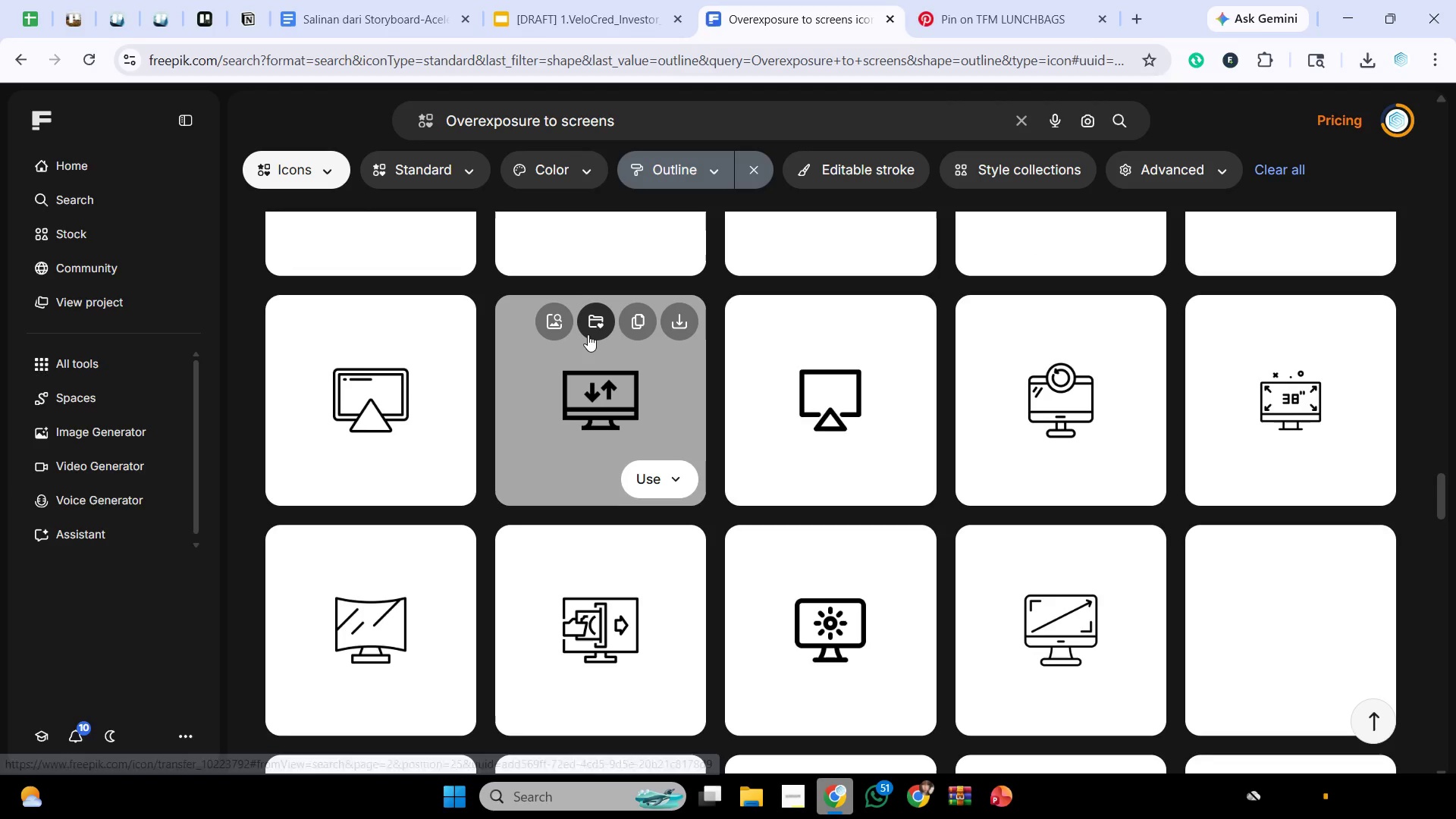 
scroll: coordinate [1324, 354], scroll_direction: down, amount: 7.0
 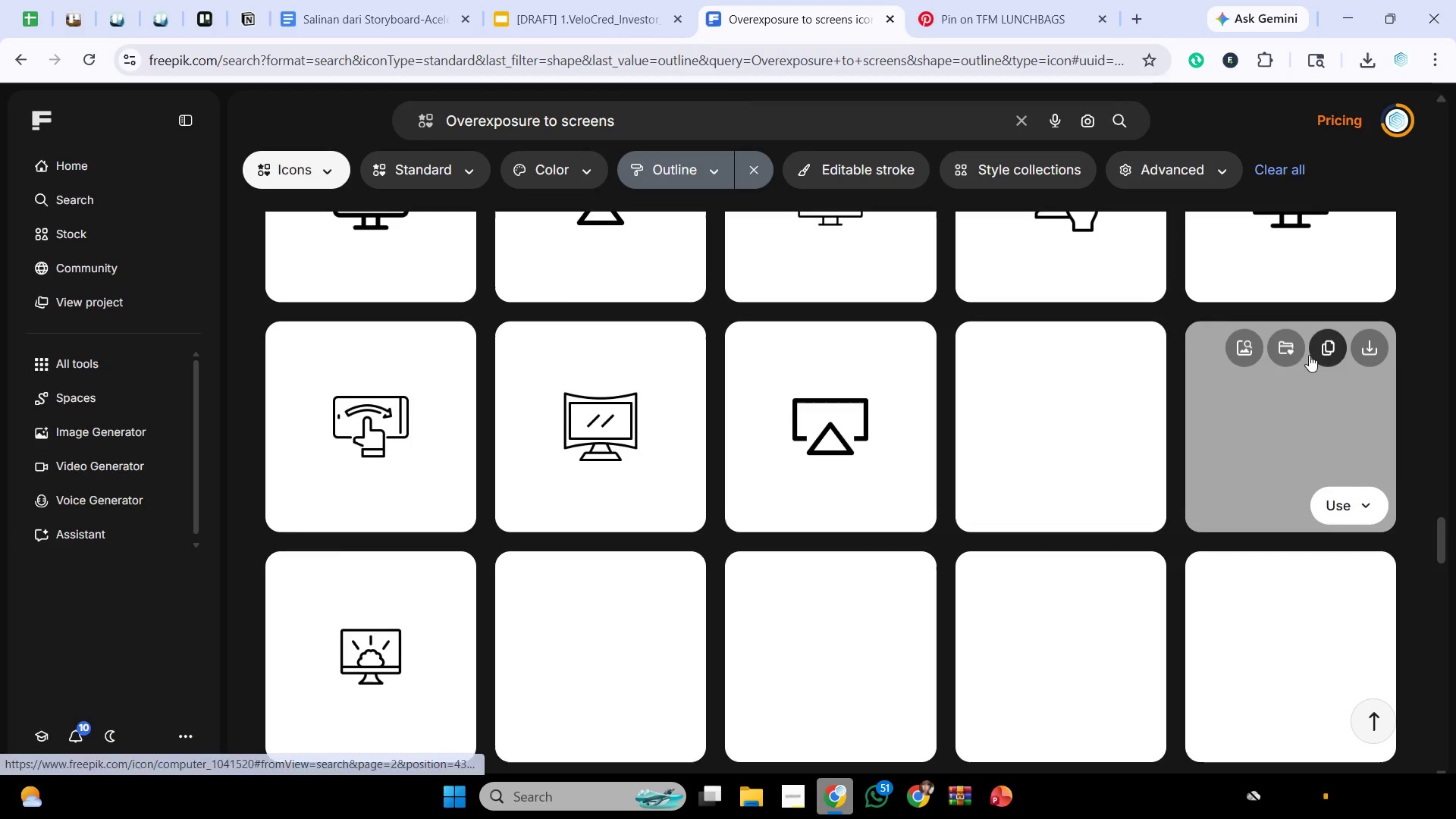 
scroll: coordinate [1288, 356], scroll_direction: up, amount: 1.0
 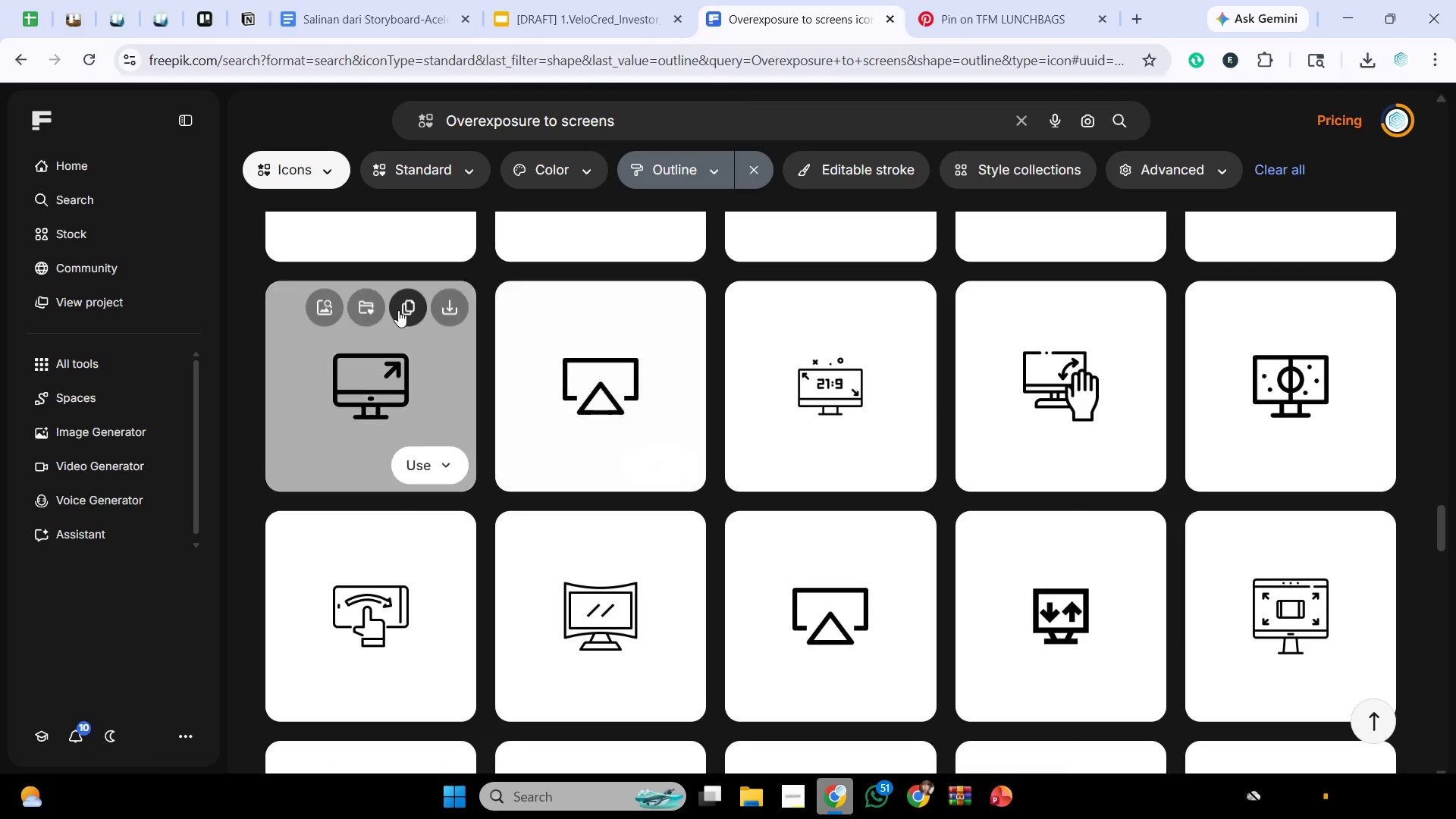 
left_click([396, 311])
 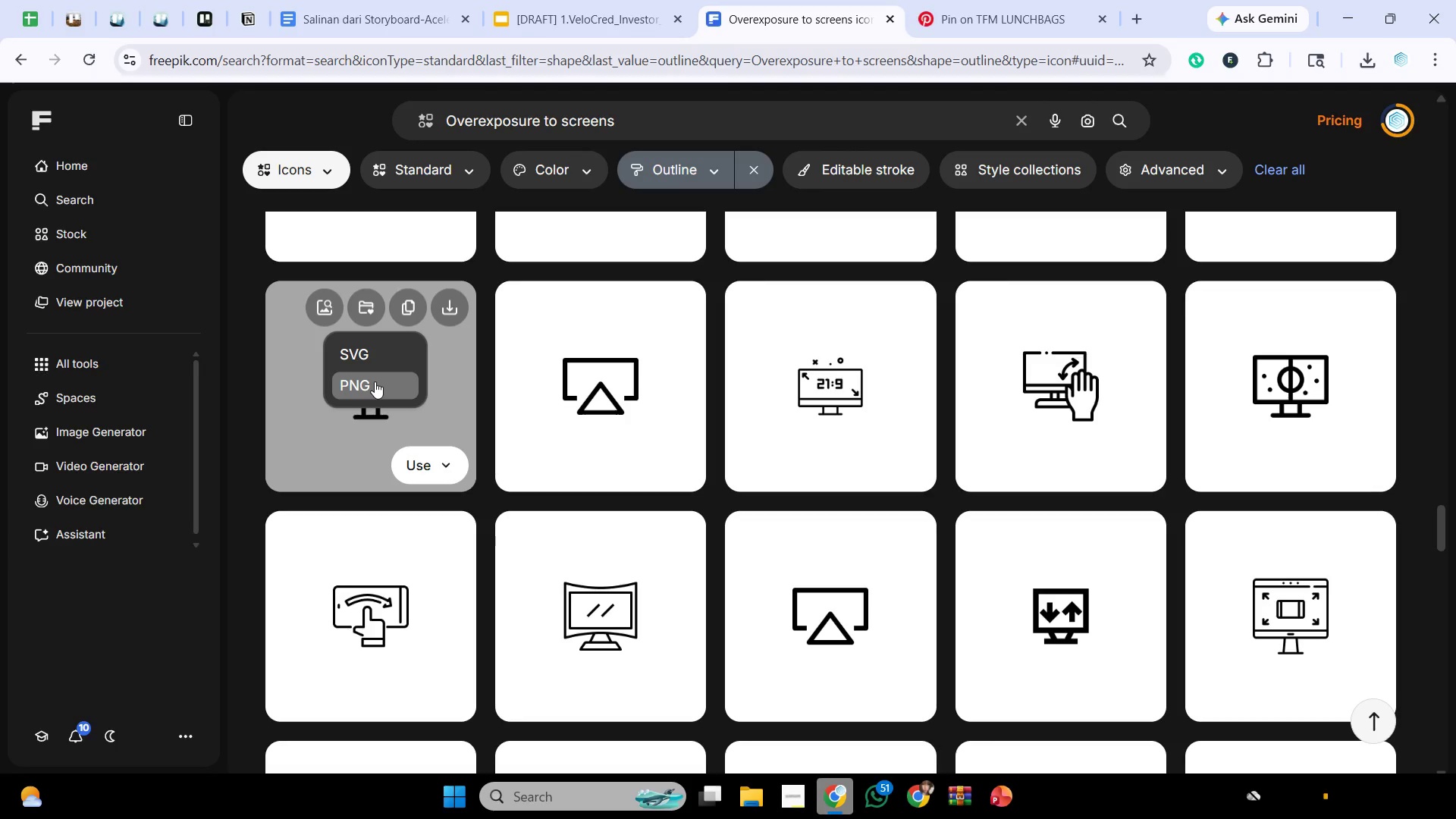 
wait(25.86)
 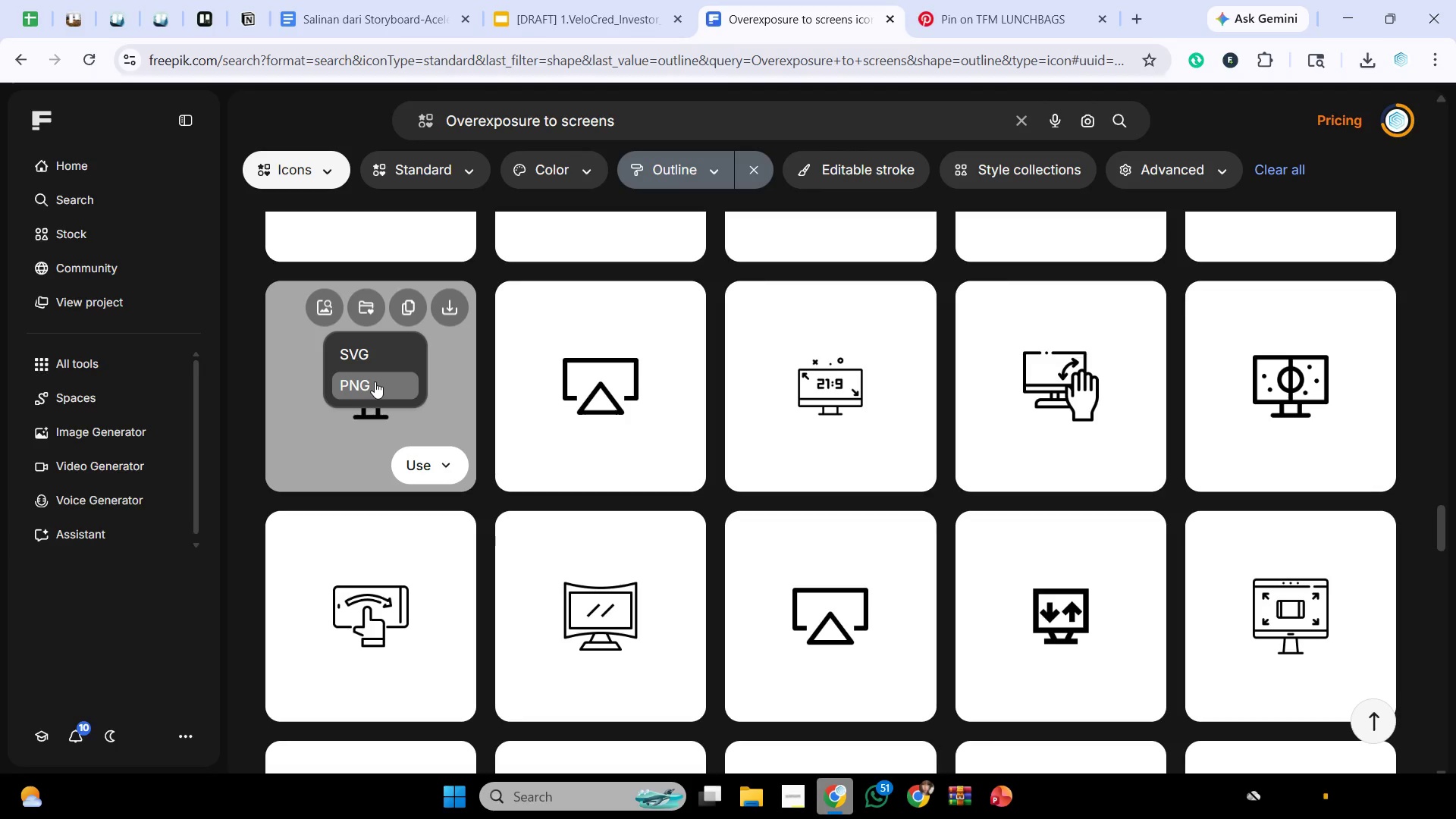 
left_click([1006, 804])
 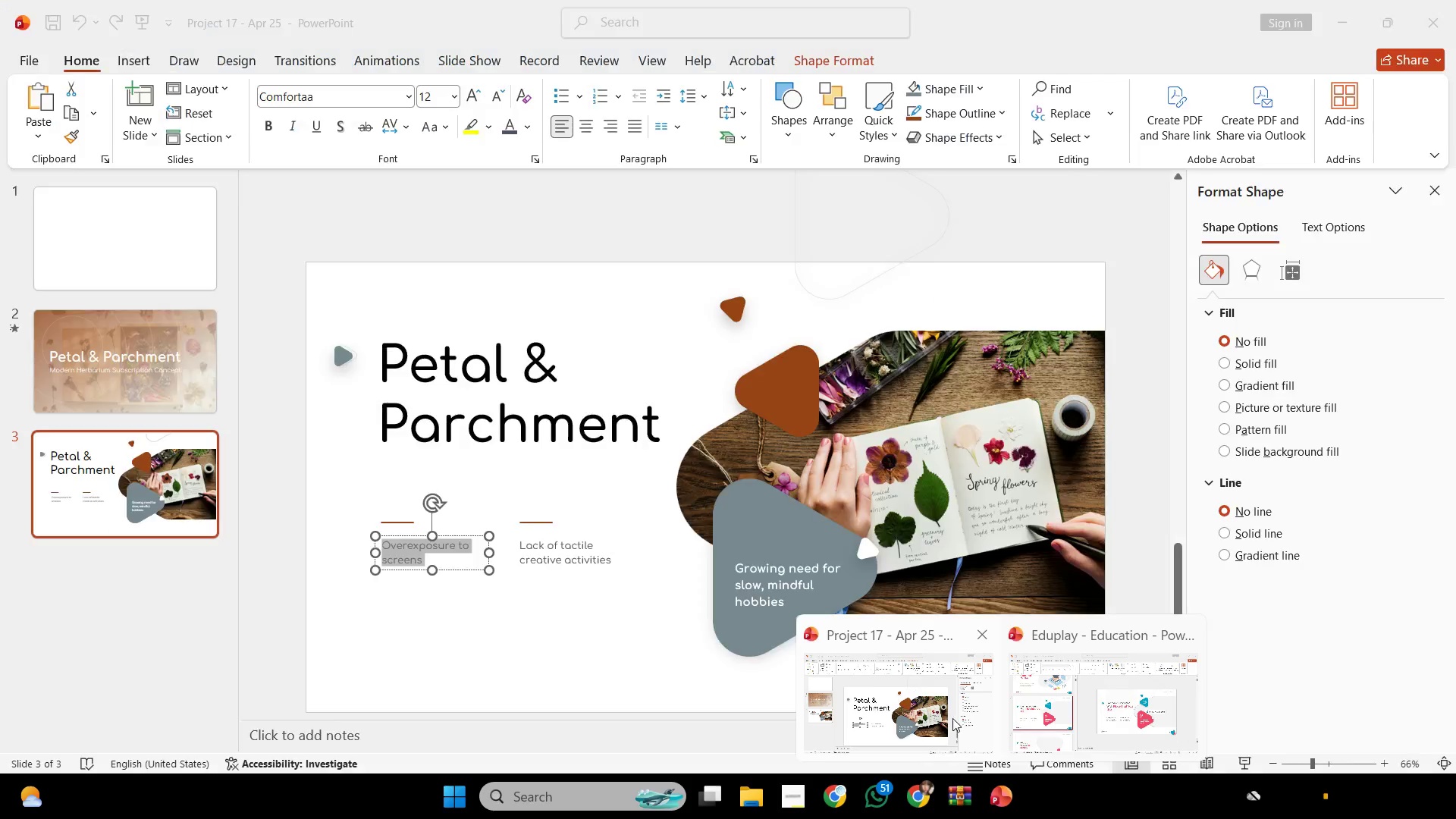 
left_click([951, 717])
 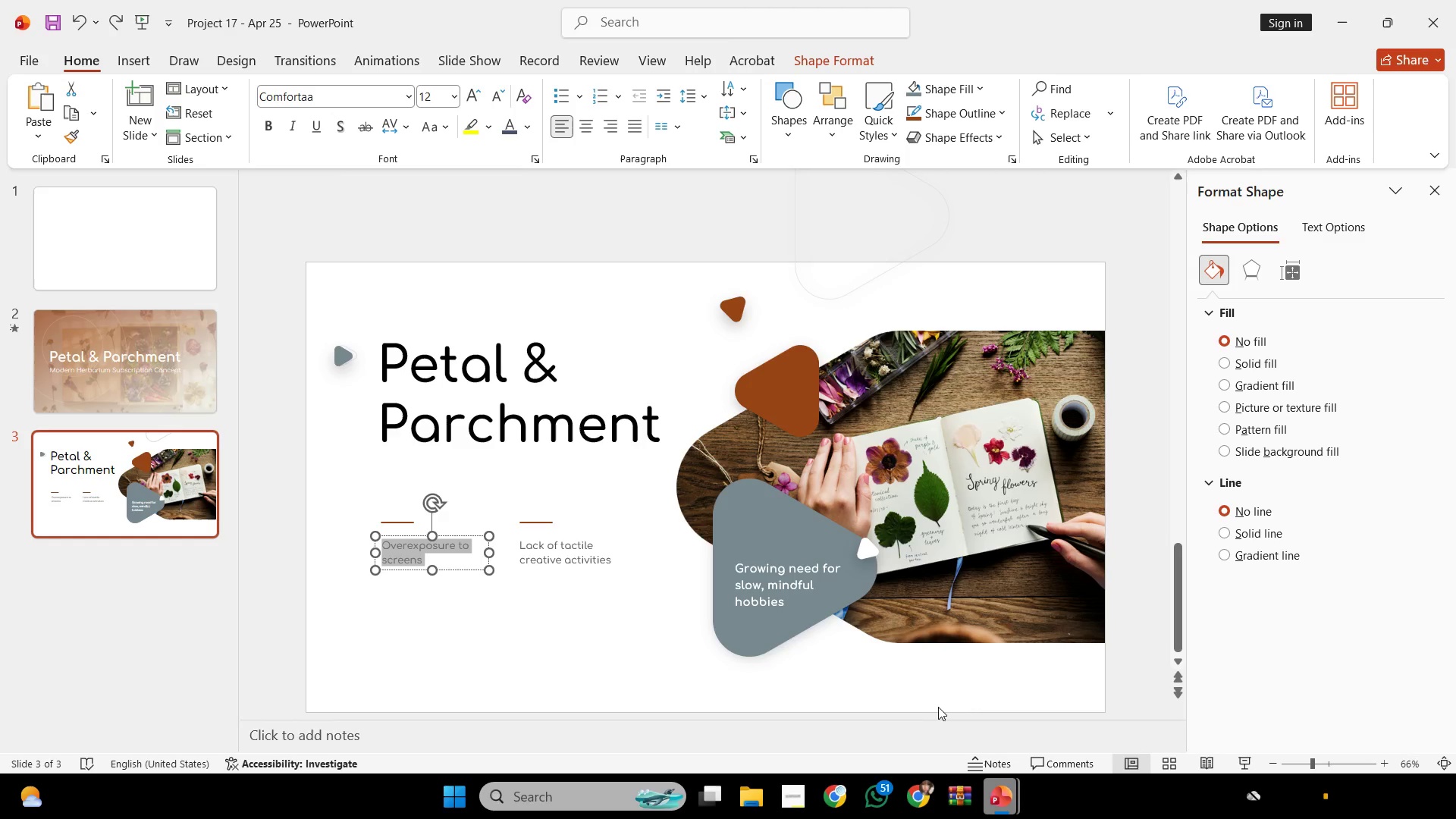 
key(Control+V)
 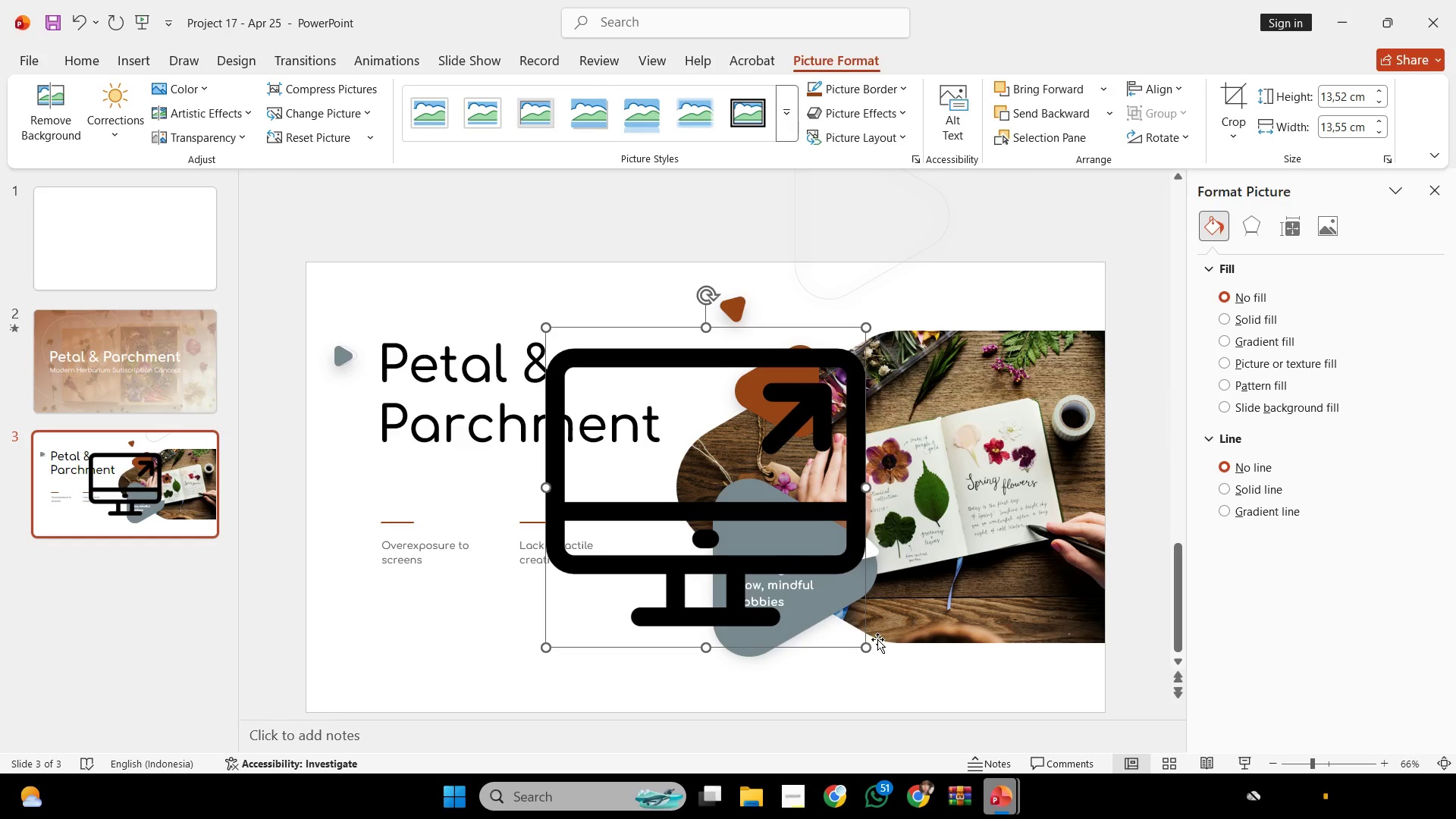 
left_click_drag(start_coordinate=[867, 646], to_coordinate=[581, 364])
 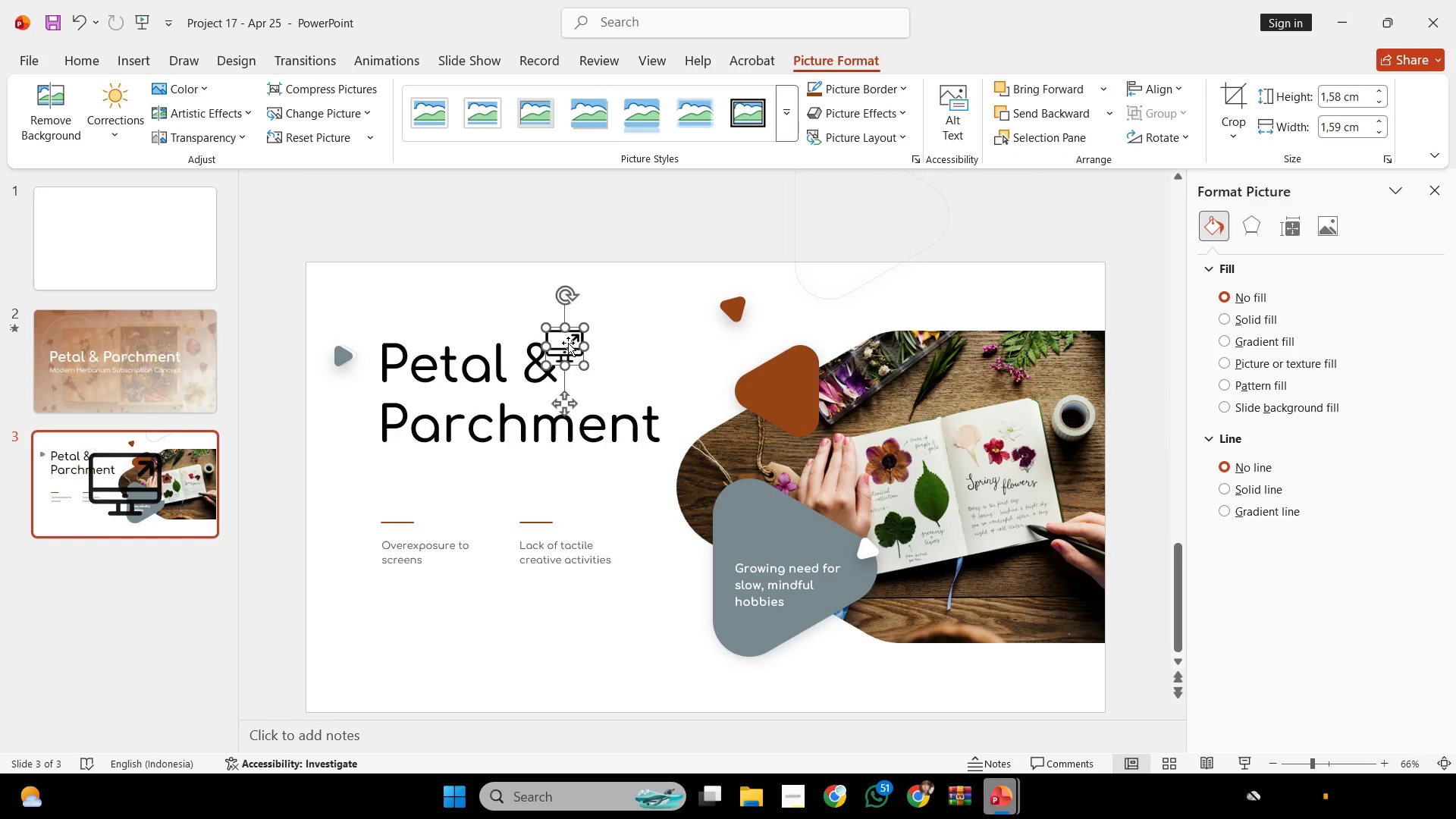 
left_click_drag(start_coordinate=[568, 343], to_coordinate=[399, 494])
 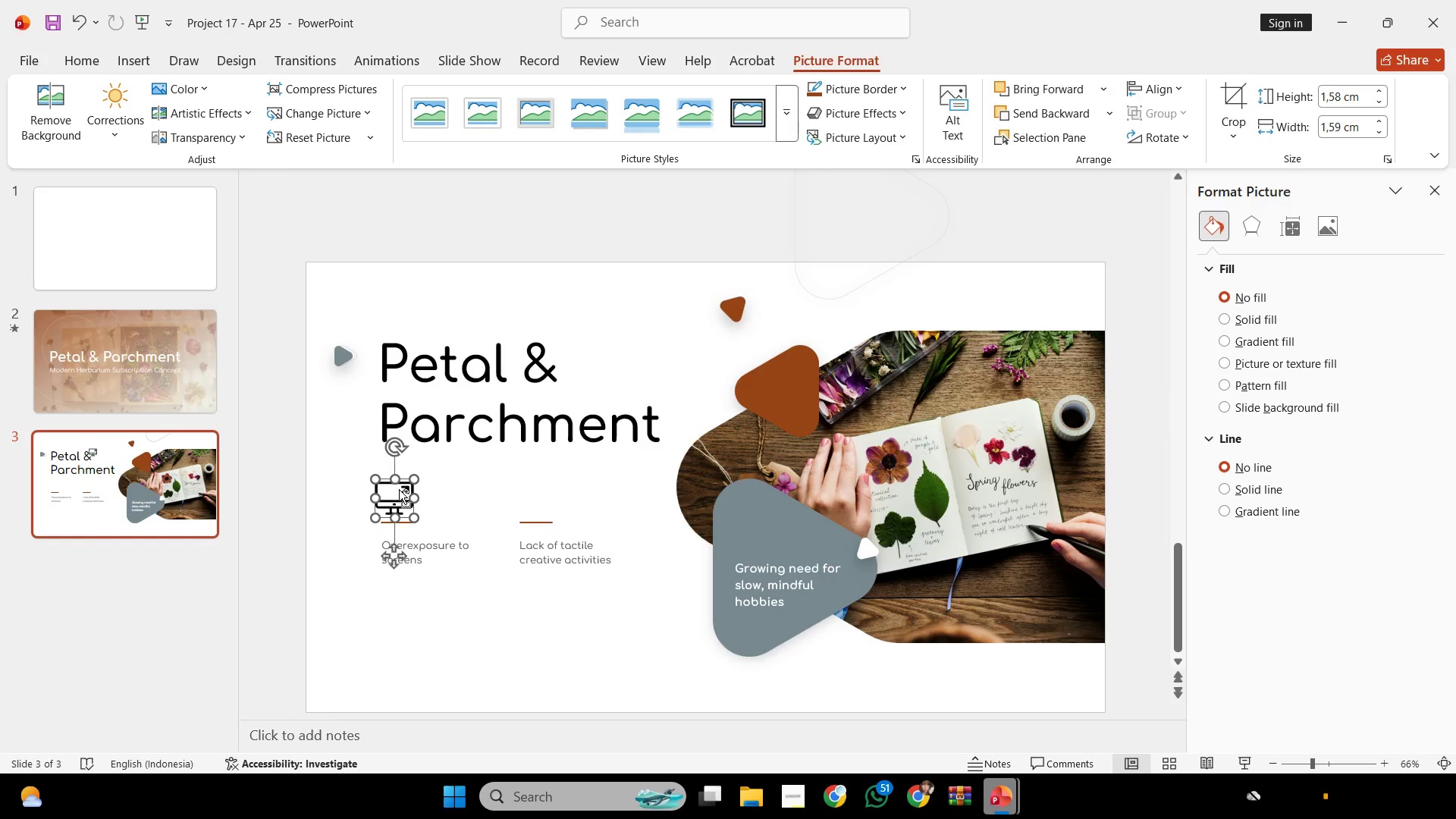 
hold_key(key=ControlLeft, duration=0.61)
scroll: coordinate [400, 489], scroll_direction: up, amount: 7.0
 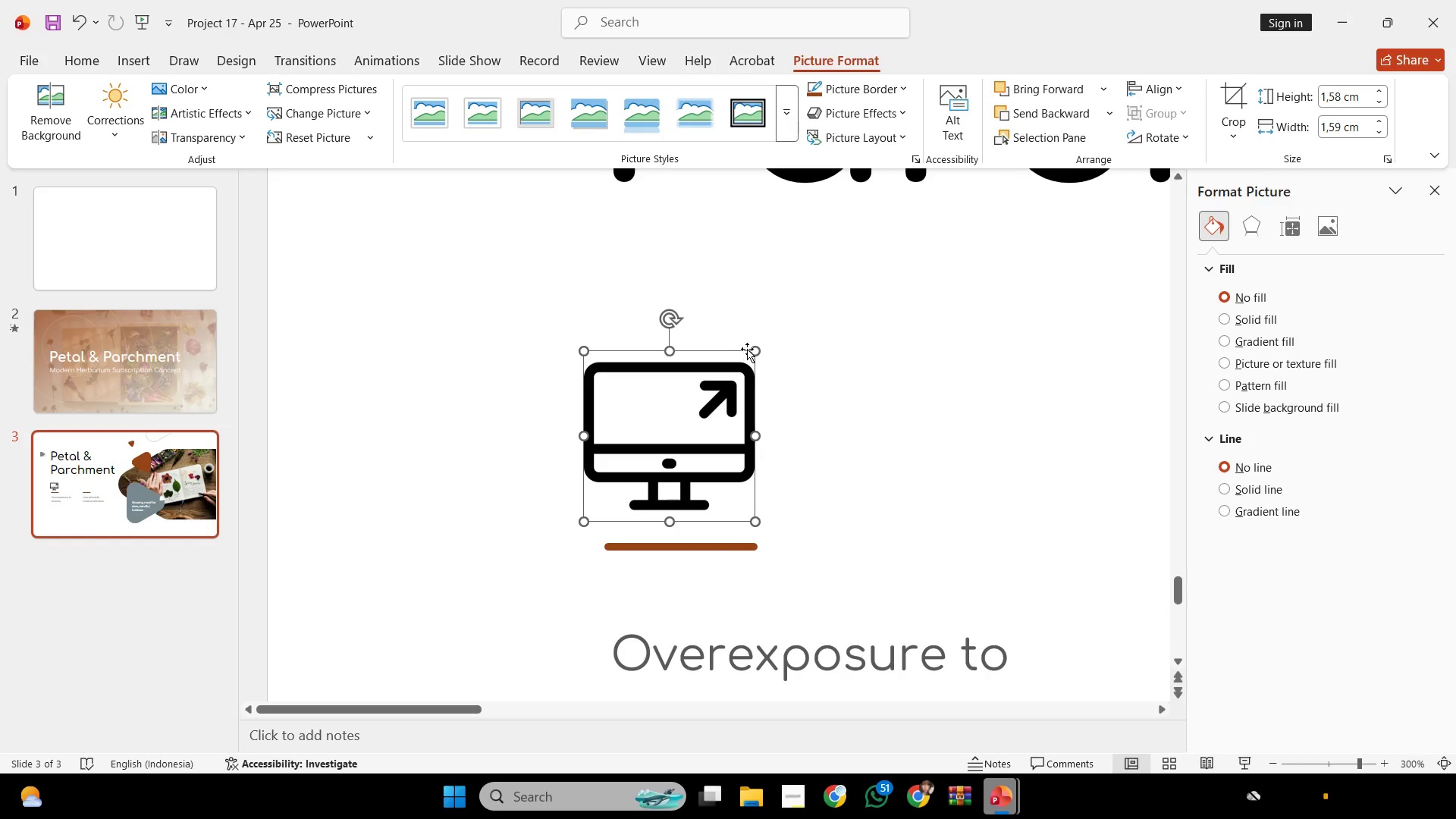 
left_click_drag(start_coordinate=[758, 350], to_coordinate=[693, 416])
 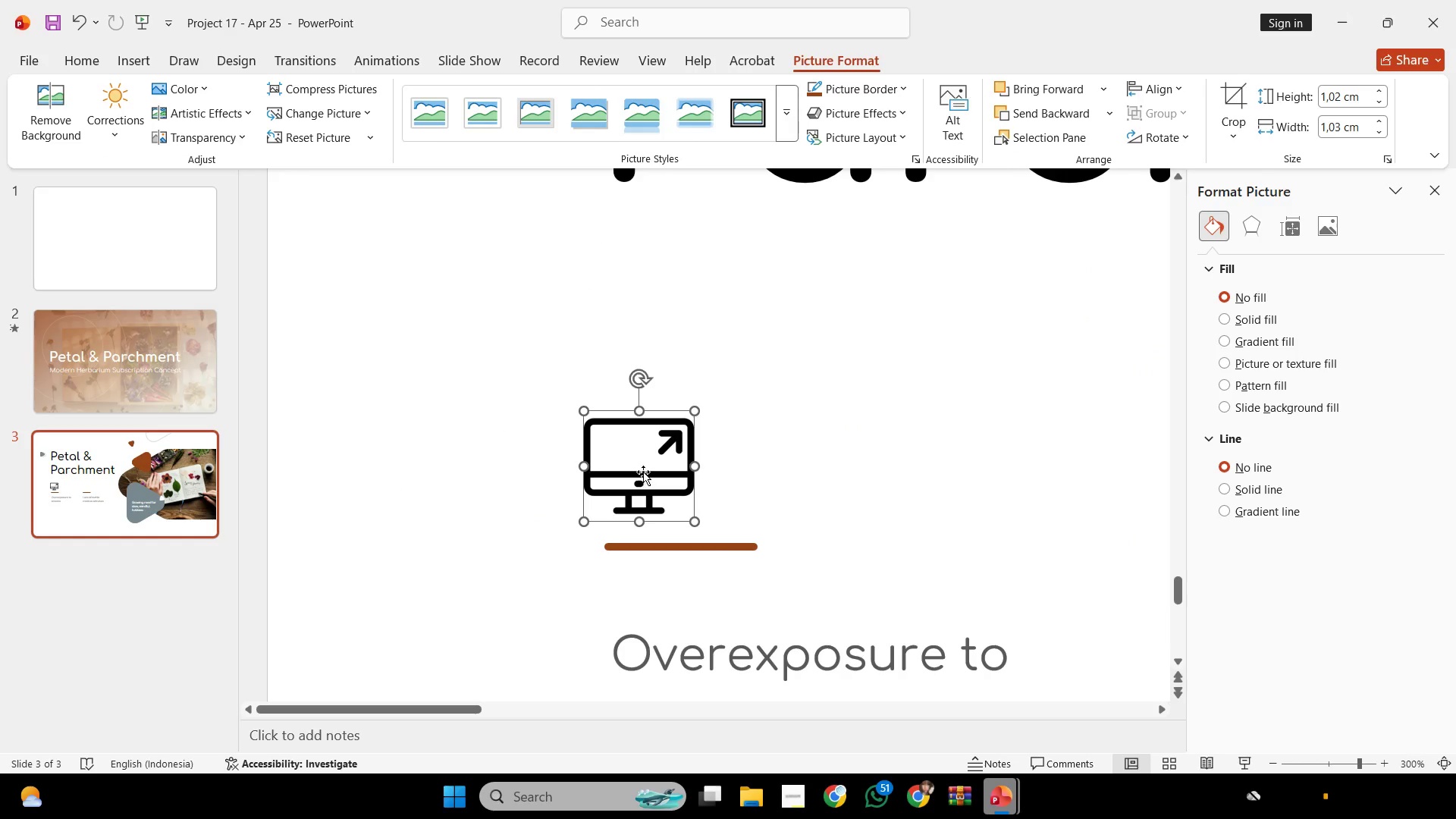 
left_click_drag(start_coordinate=[643, 472], to_coordinate=[661, 467])
 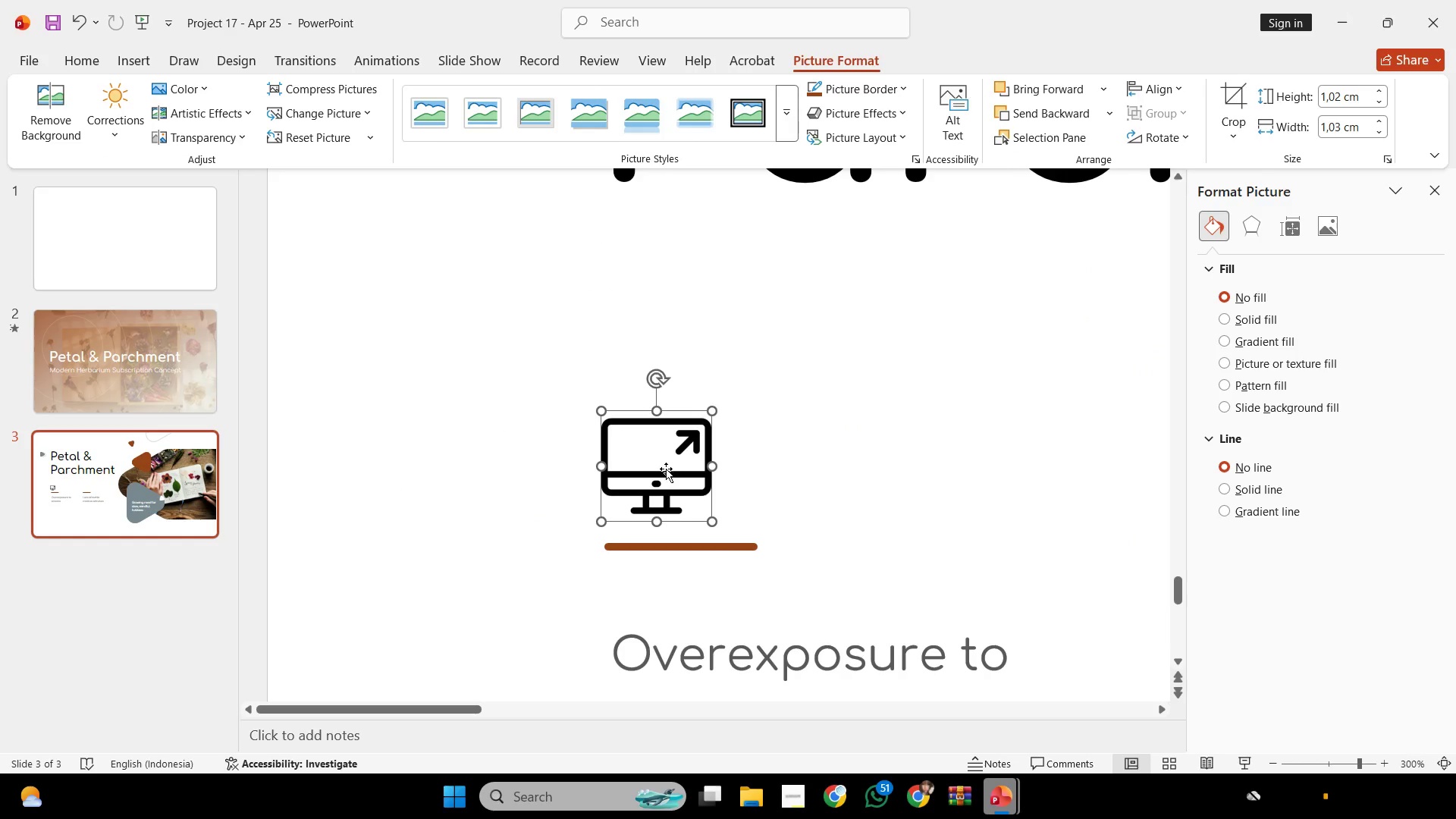 
hold_key(key=ShiftLeft, duration=0.95)
left_click_drag(start_coordinate=[673, 476], to_coordinate=[675, 460])
 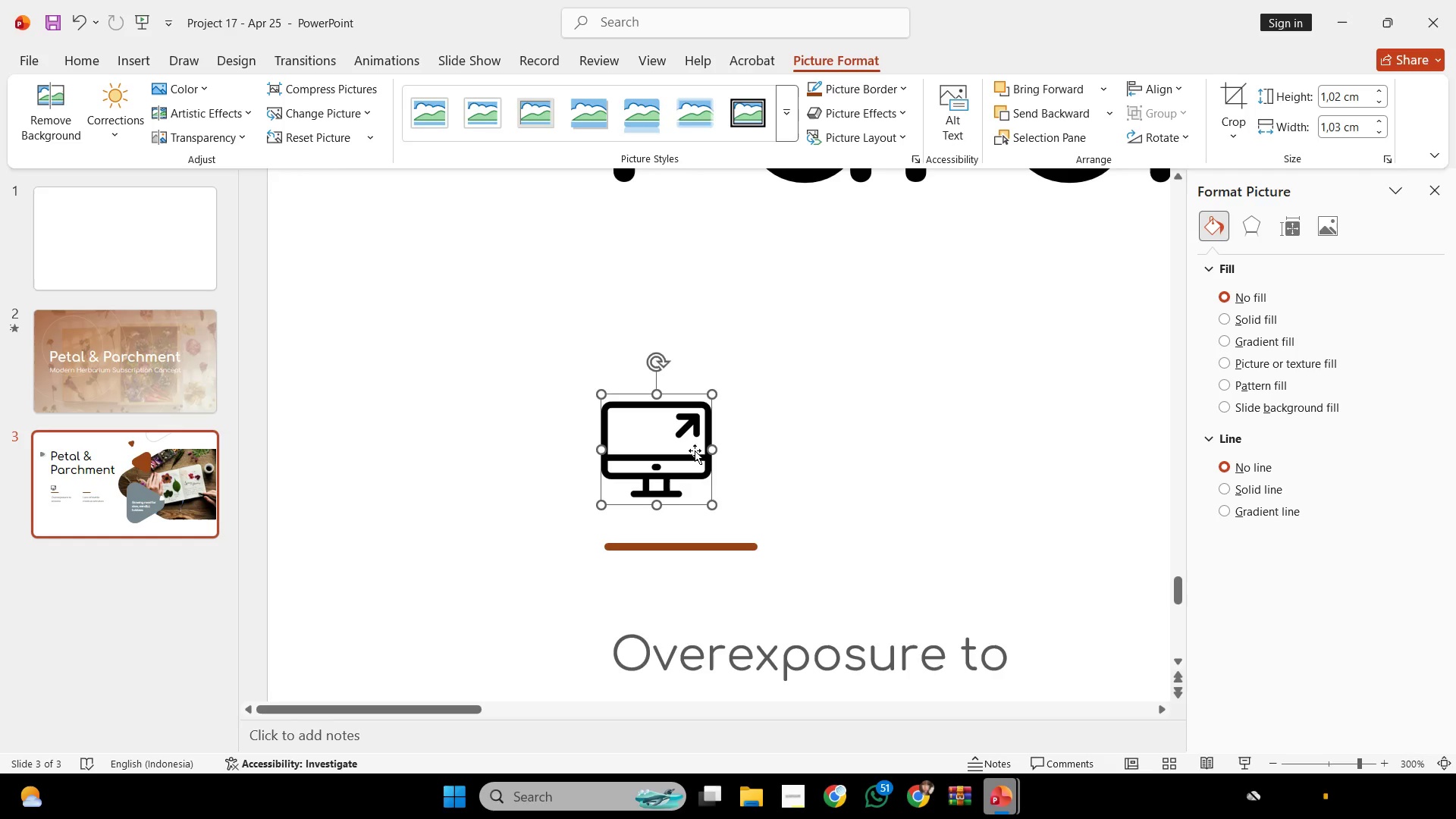 
hold_key(key=ControlLeft, duration=0.34)
scroll: coordinate [790, 430], scroll_direction: down, amount: 3.0
 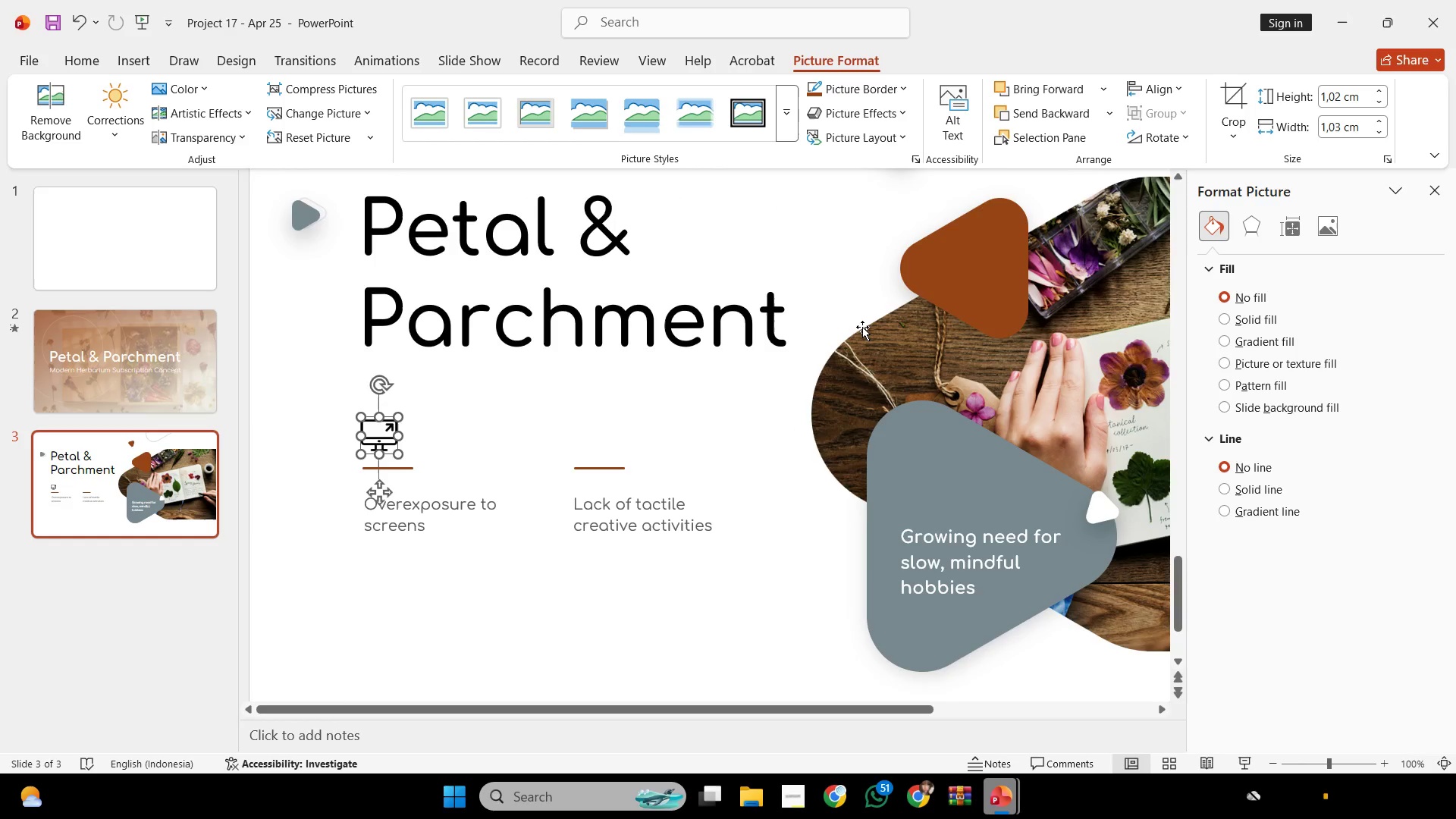 
key(Control+ControlLeft)
 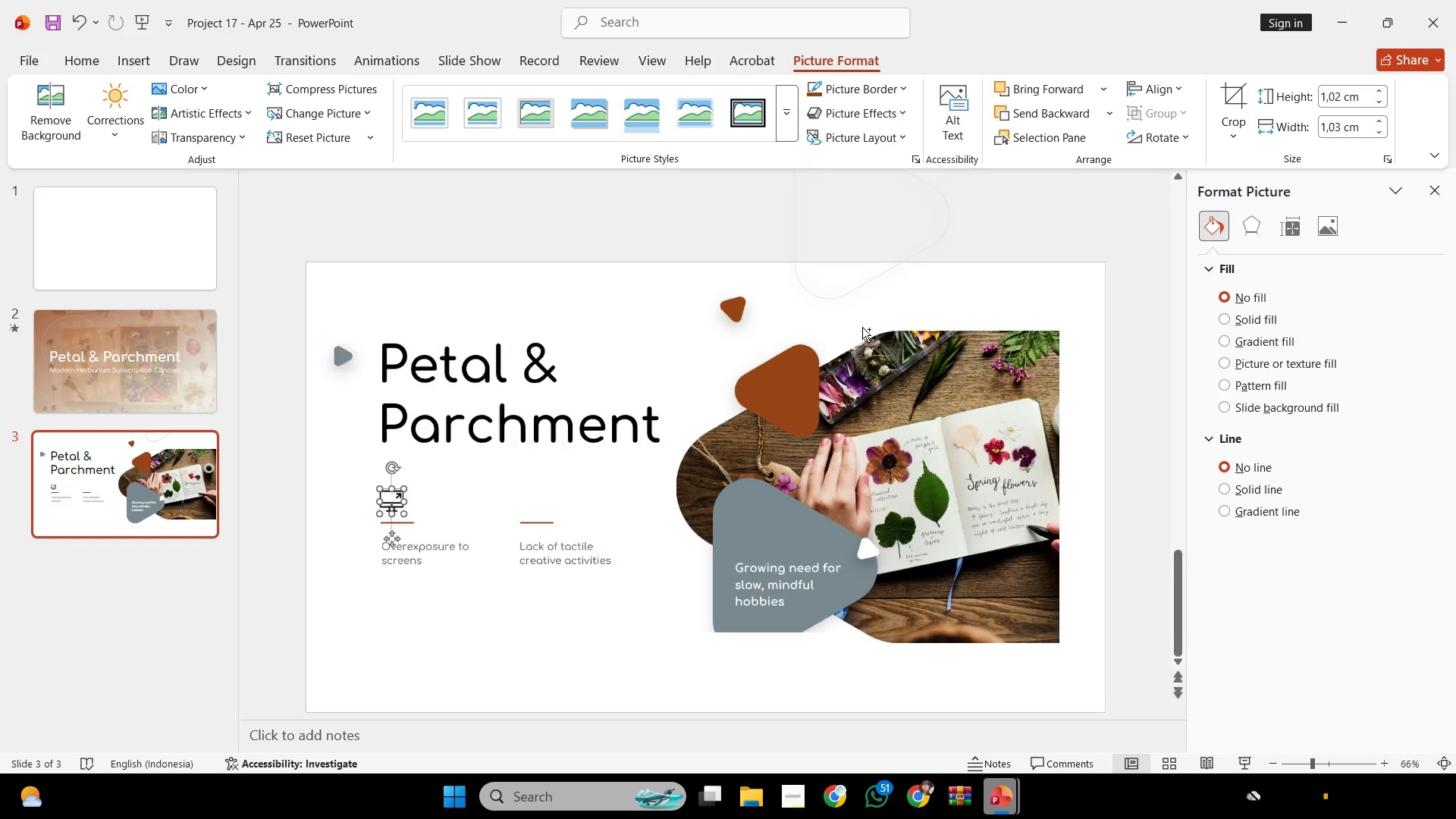 
scroll: coordinate [862, 327], scroll_direction: down, amount: 2.0
 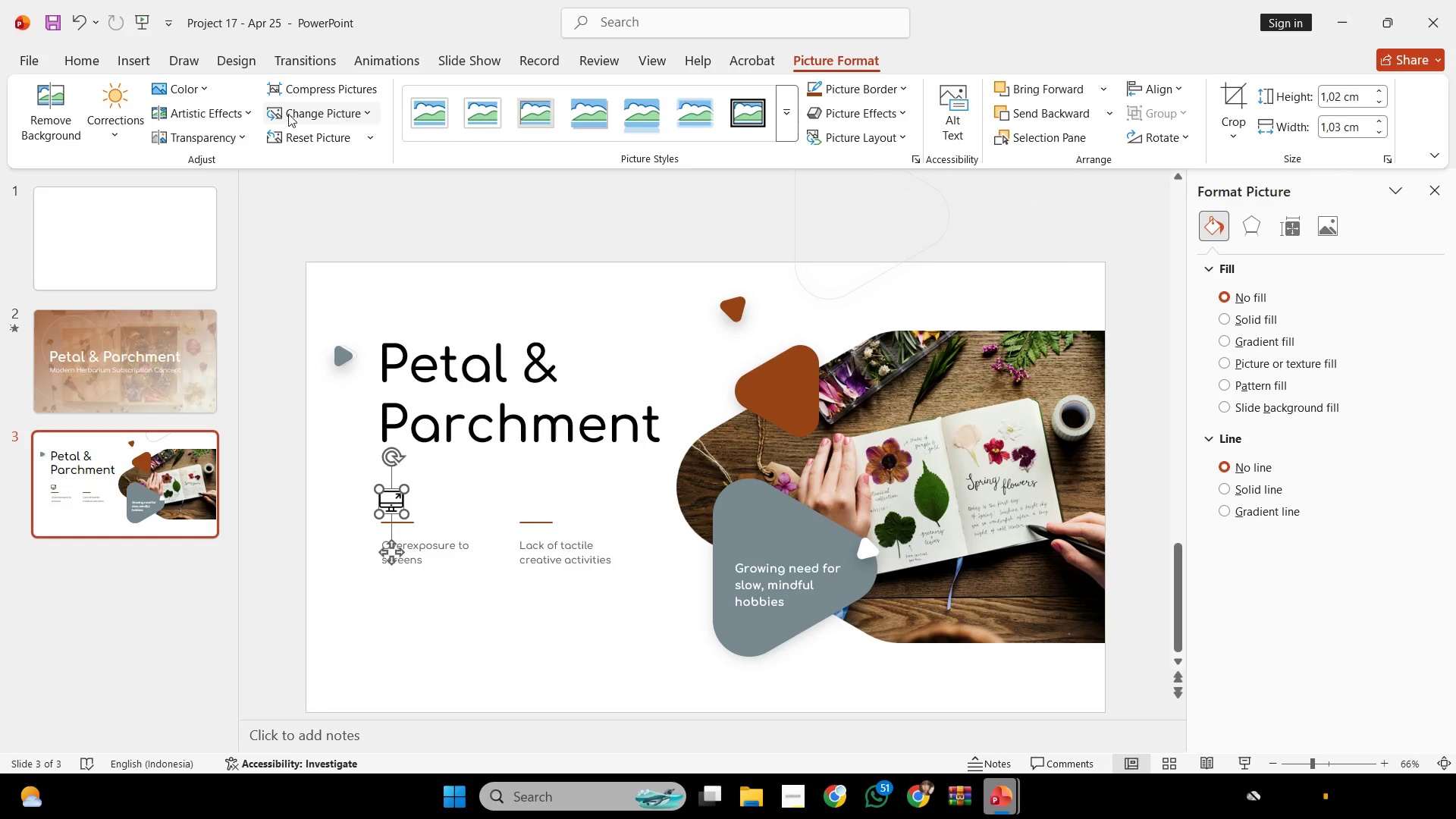 
left_click([186, 83])
 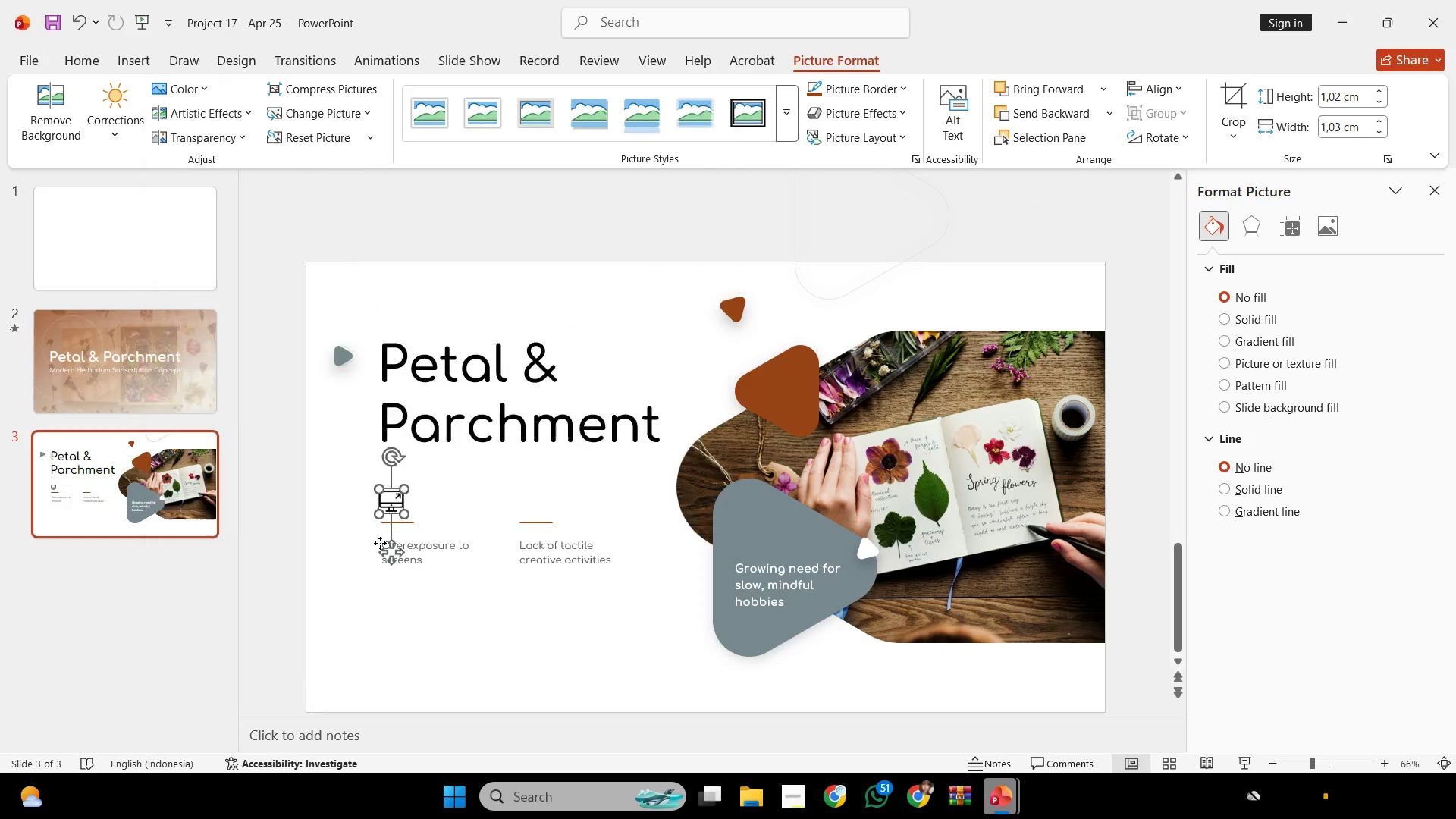 
double_click([581, 279])
 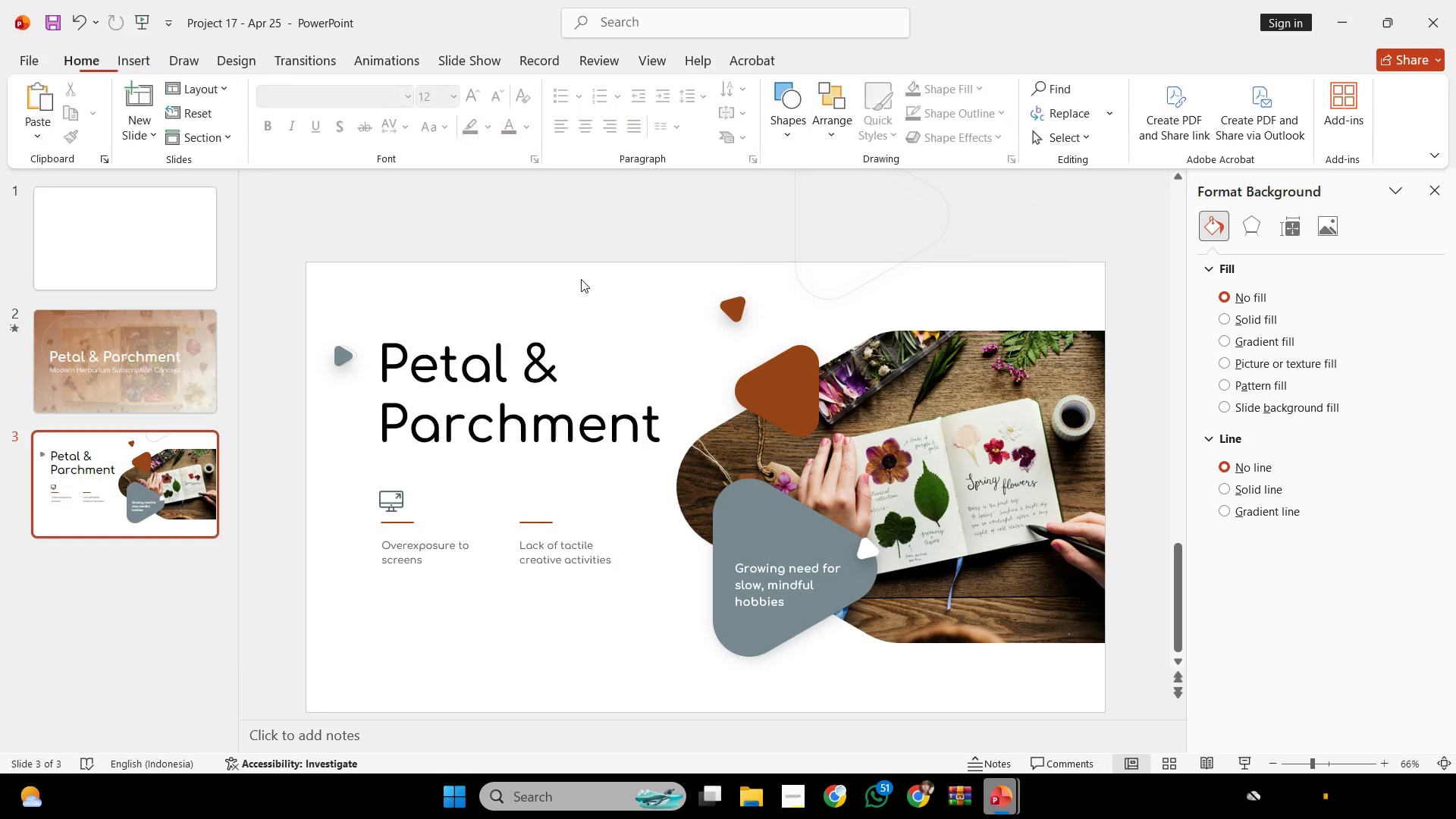 
hold_key(key=ControlLeft, duration=0.47)
scroll: coordinate [584, 286], scroll_direction: none, amount: 0.0
 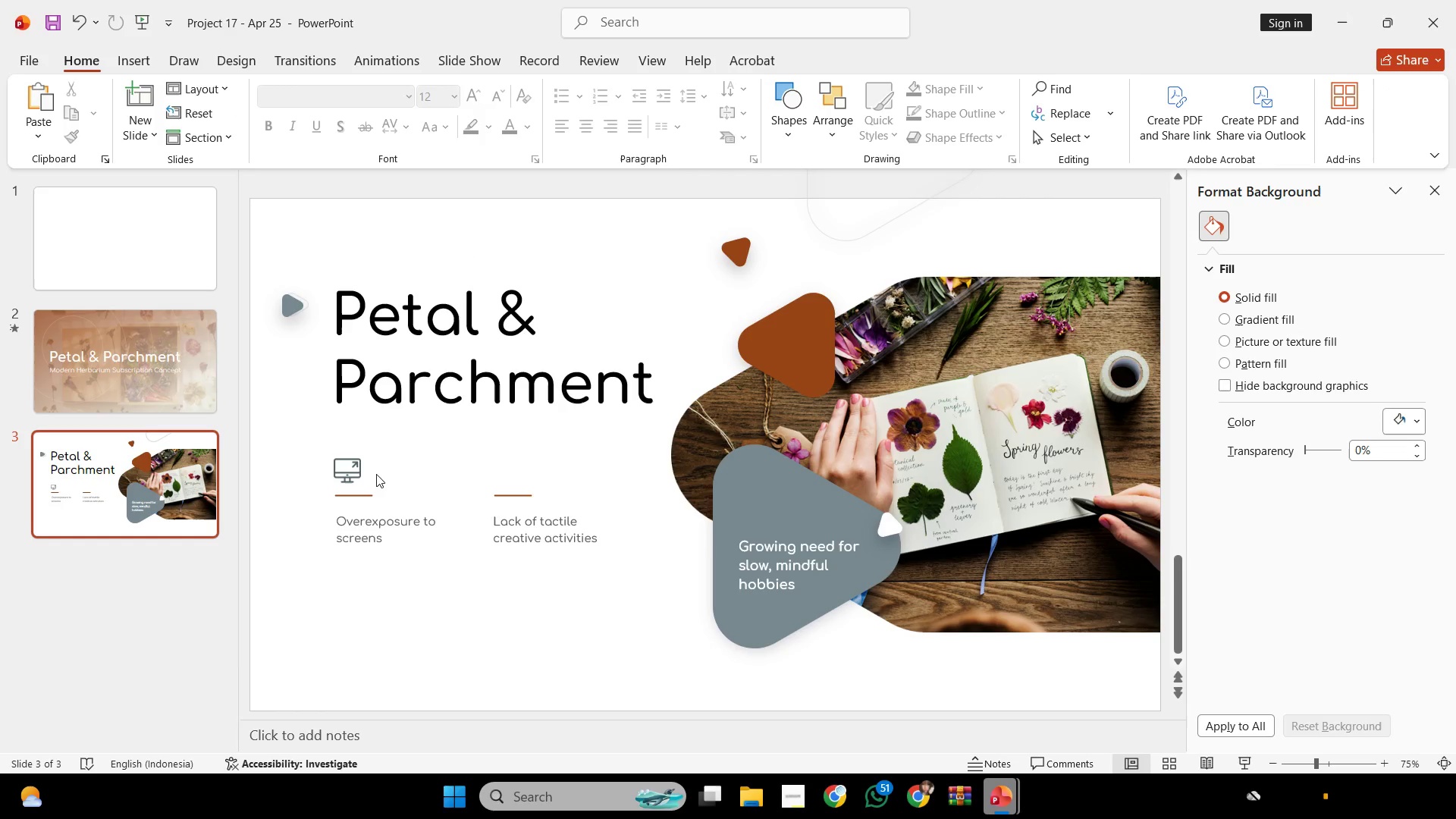 
left_click([323, 469])
 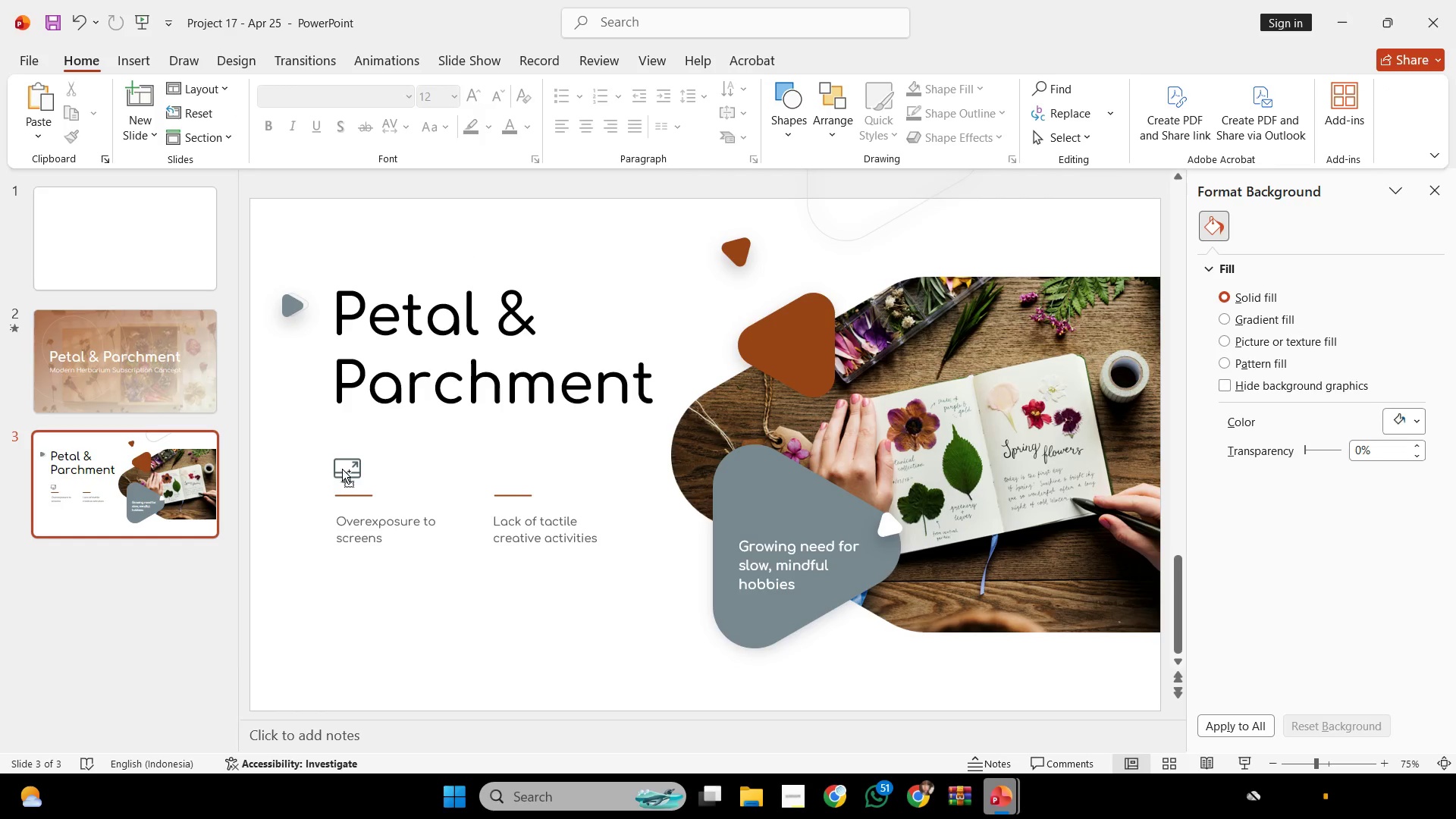 
key(Control+ControlLeft)
 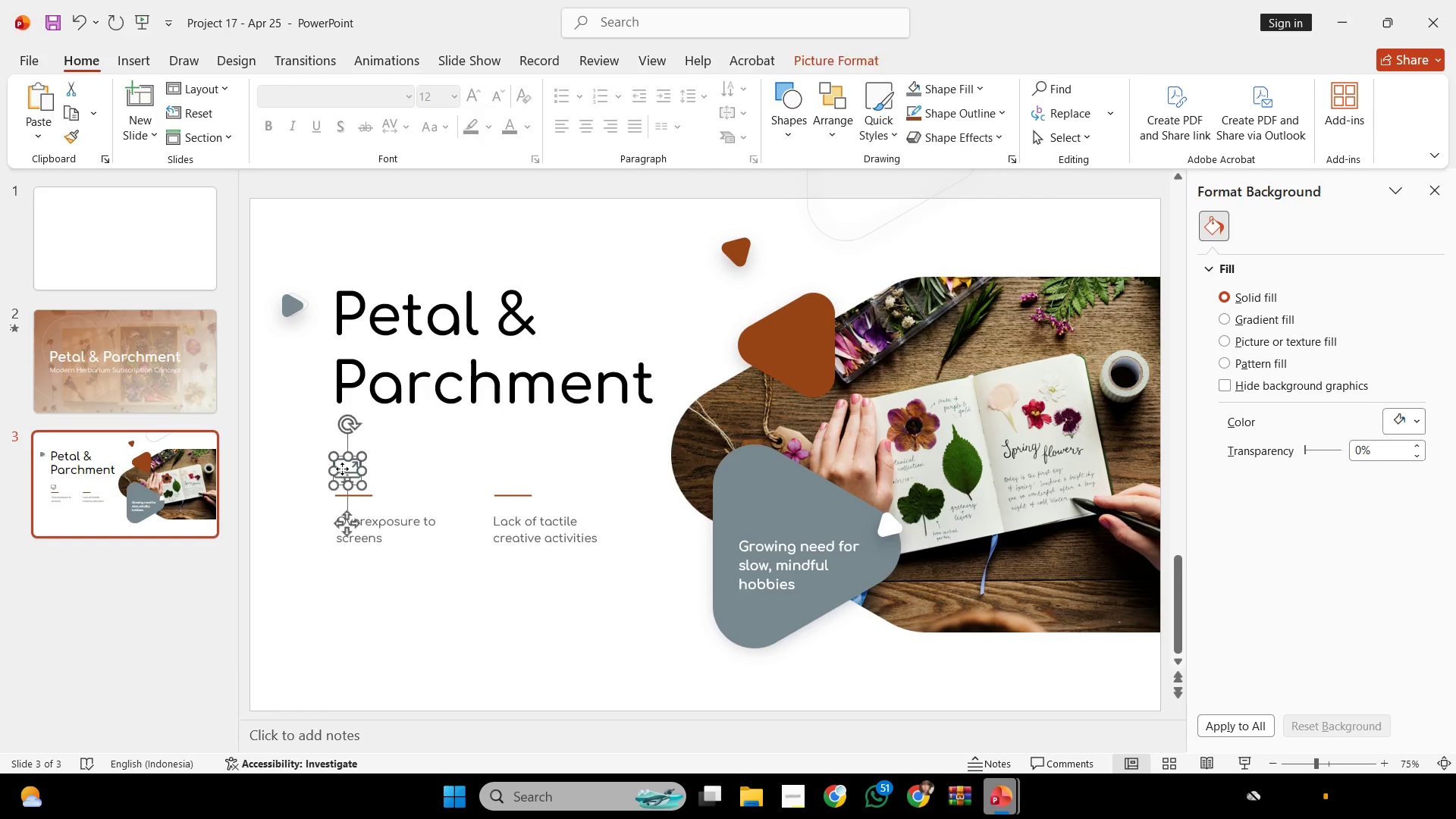 
double_click([342, 469])
 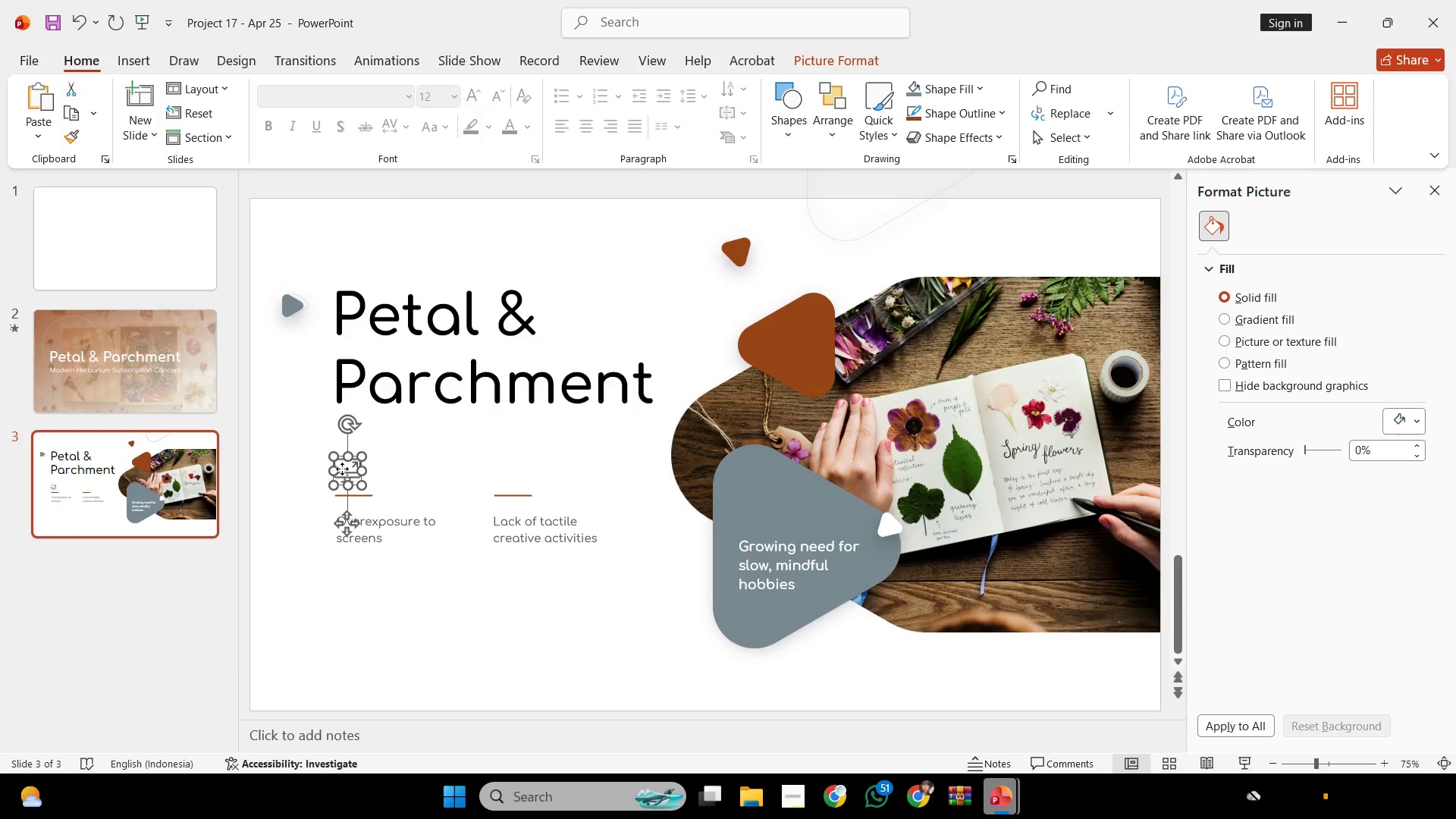 
hold_key(key=ControlLeft, duration=0.64)
 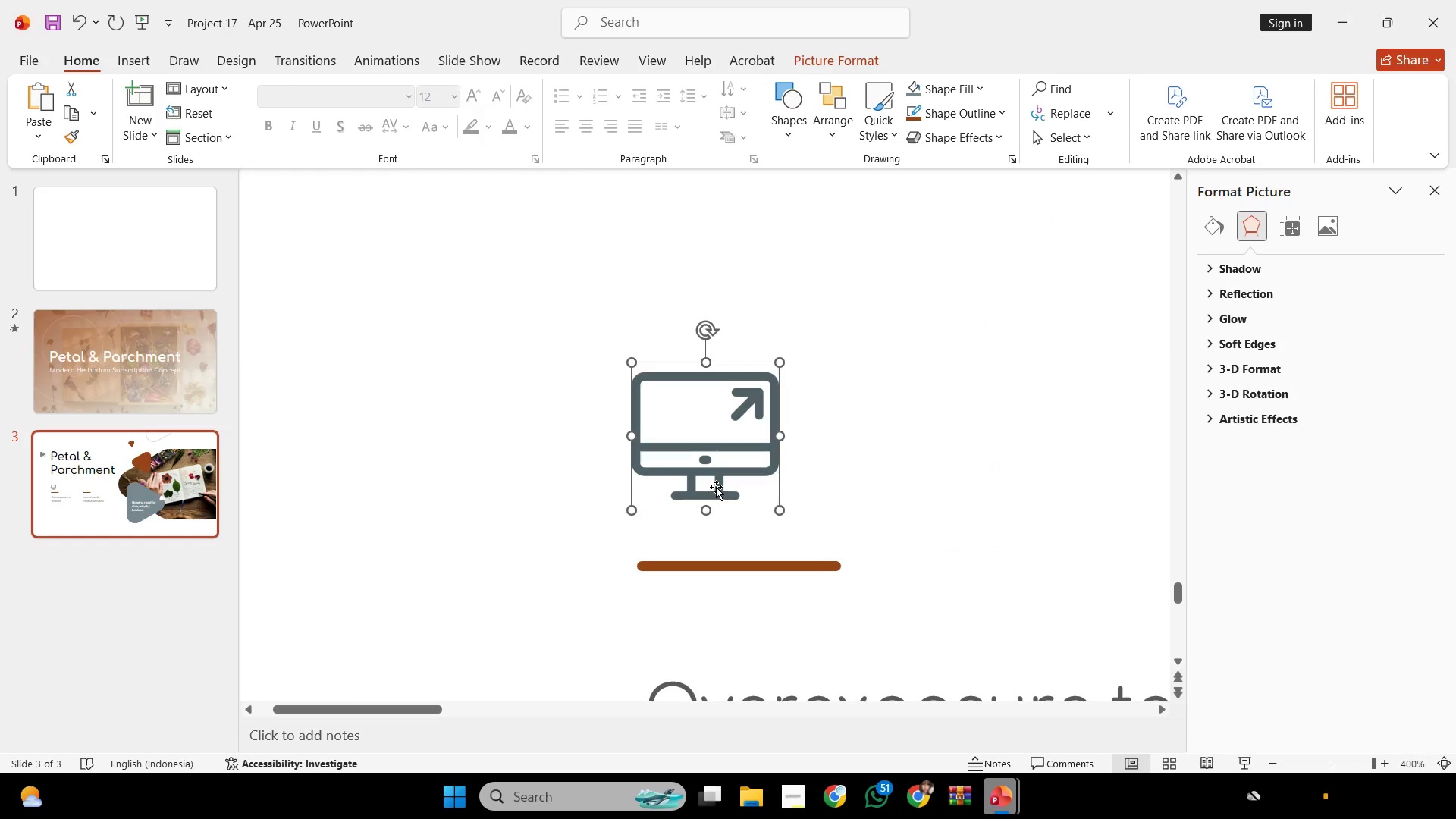 
hold_key(key=ShiftLeft, duration=1.14)
 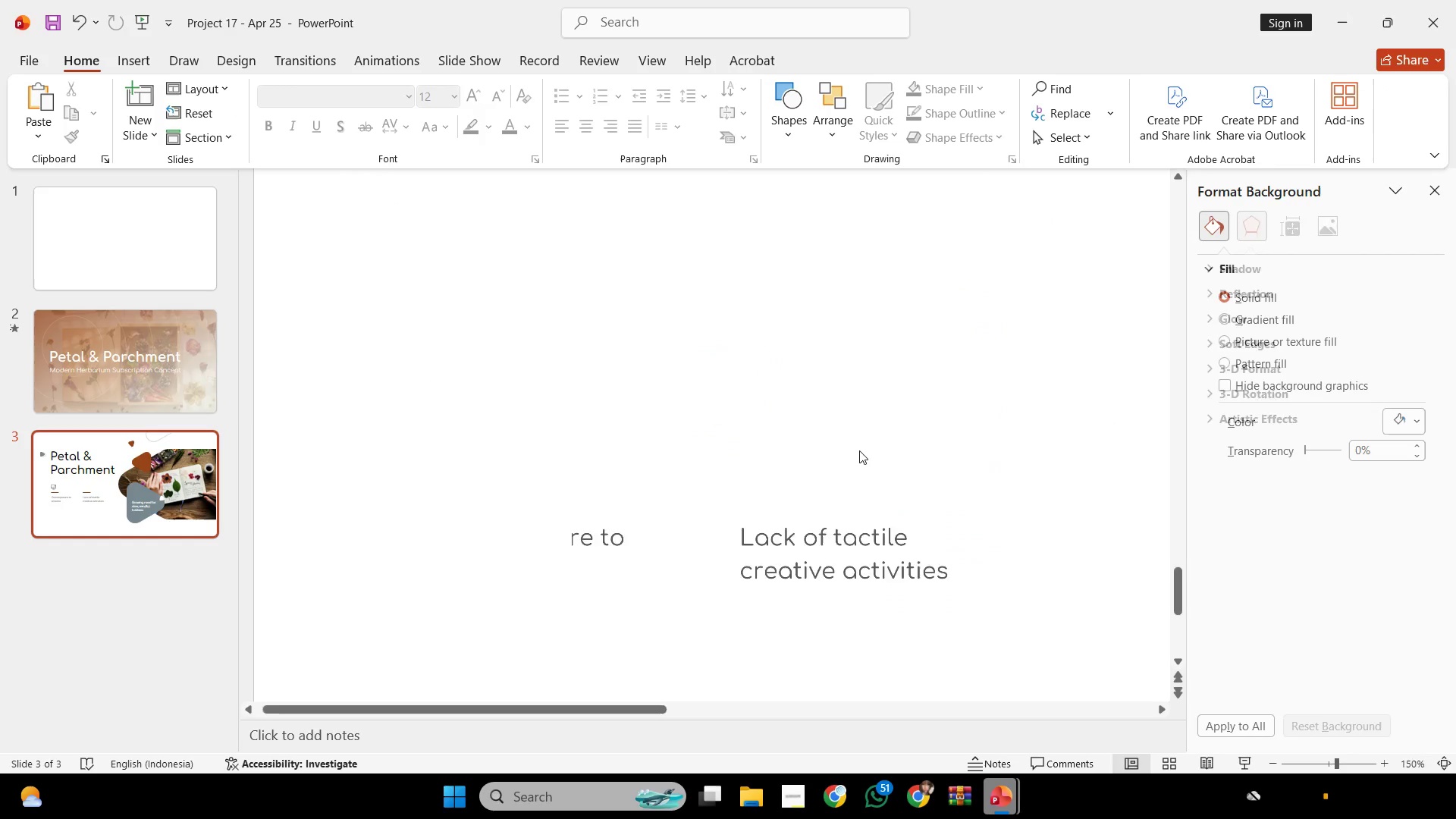 
scroll: coordinate [365, 475], scroll_direction: up, amount: 6.0
 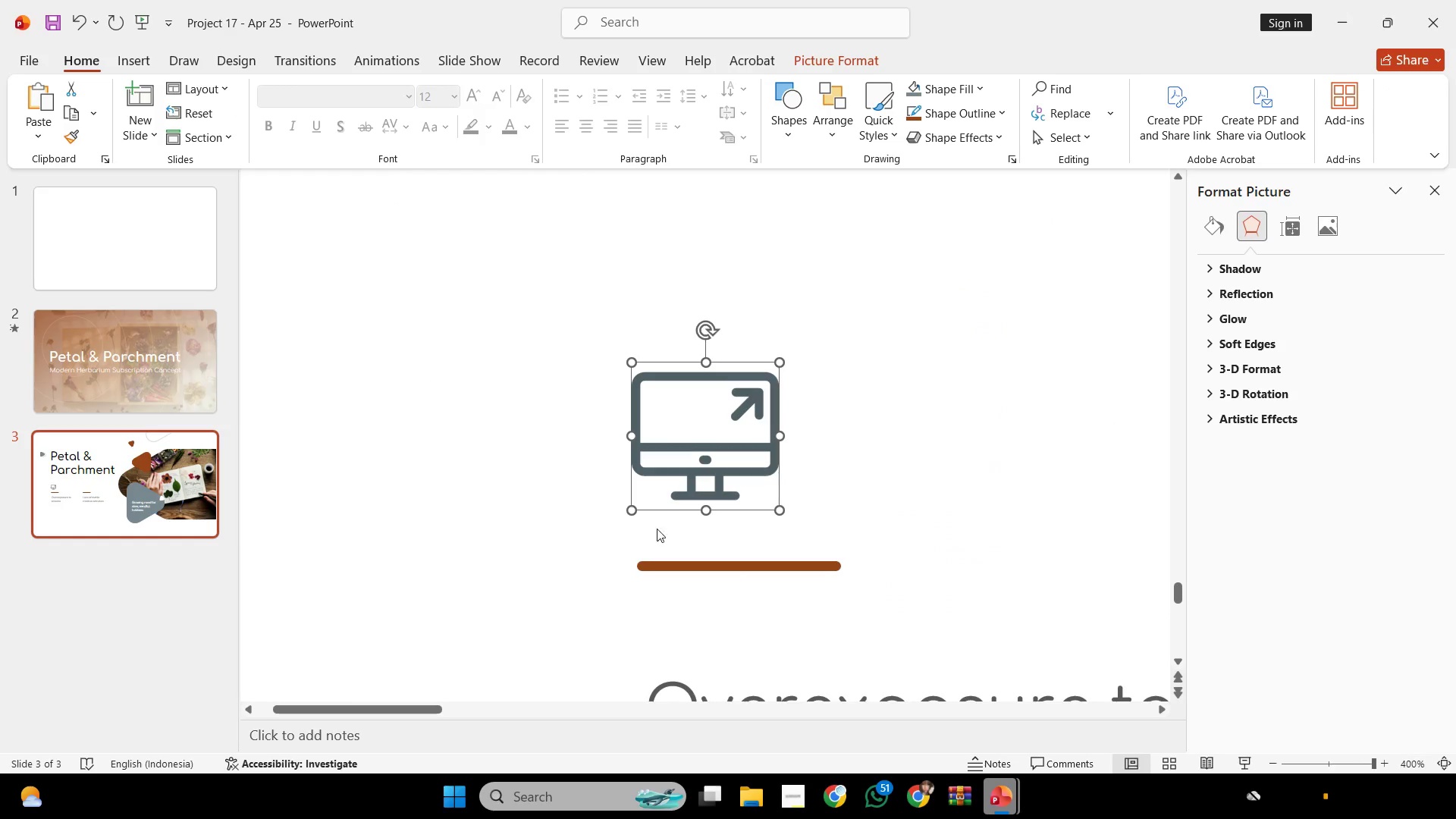 
left_click_drag(start_coordinate=[716, 485], to_coordinate=[712, 458])
 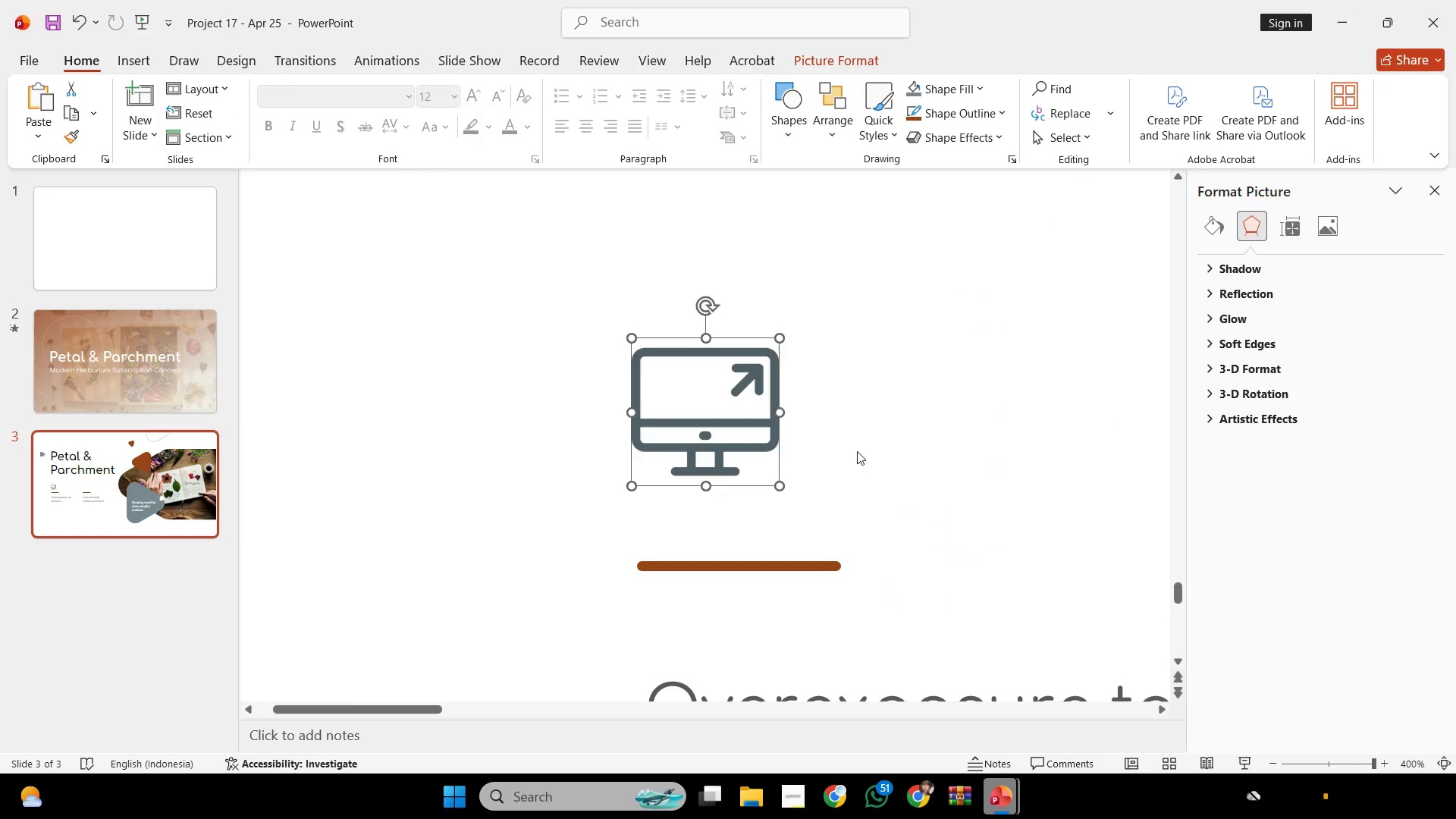 
left_click([857, 451])
 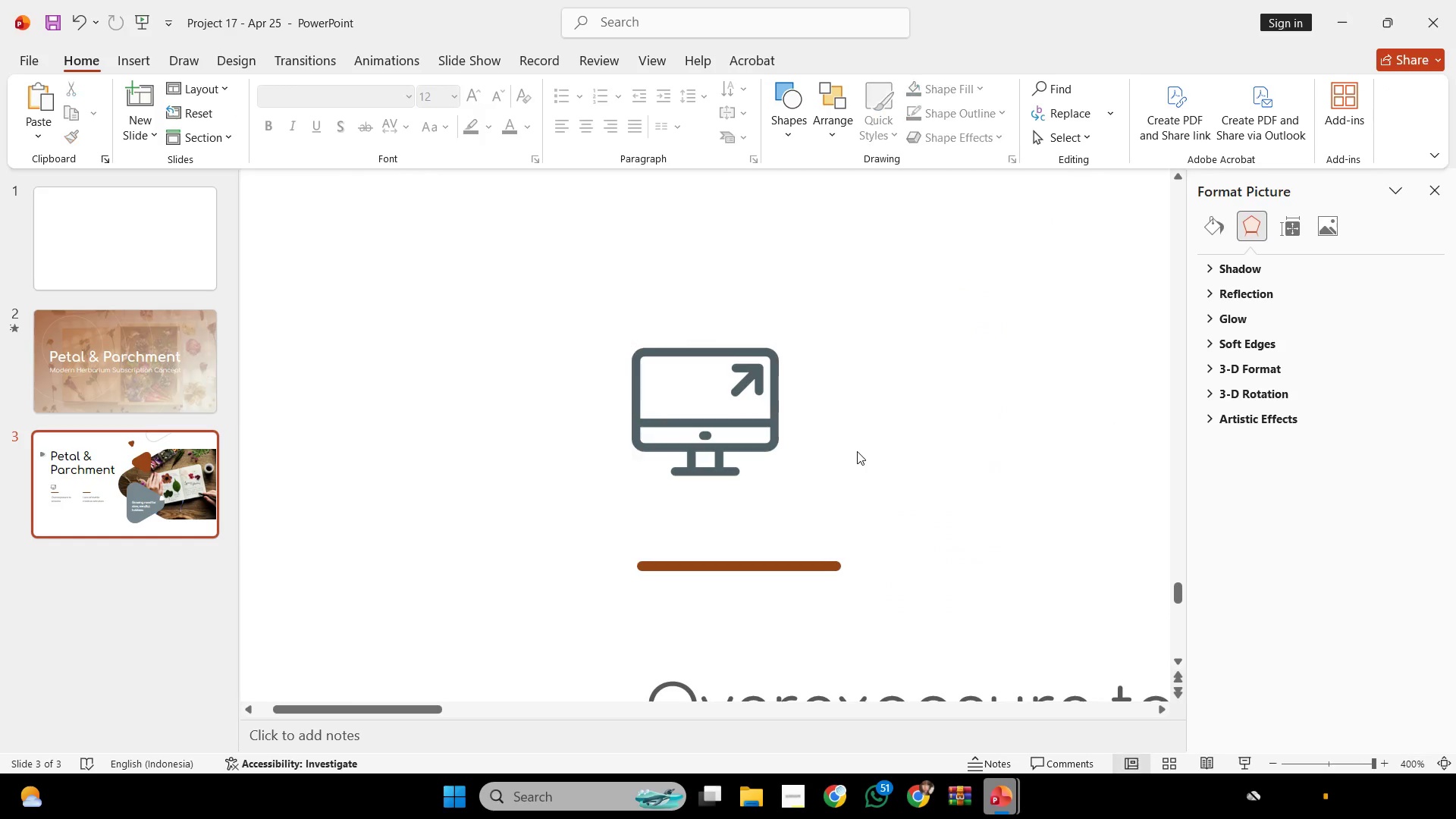 
hold_key(key=ControlLeft, duration=0.75)
scroll: coordinate [859, 450], scroll_direction: down, amount: 6.0
 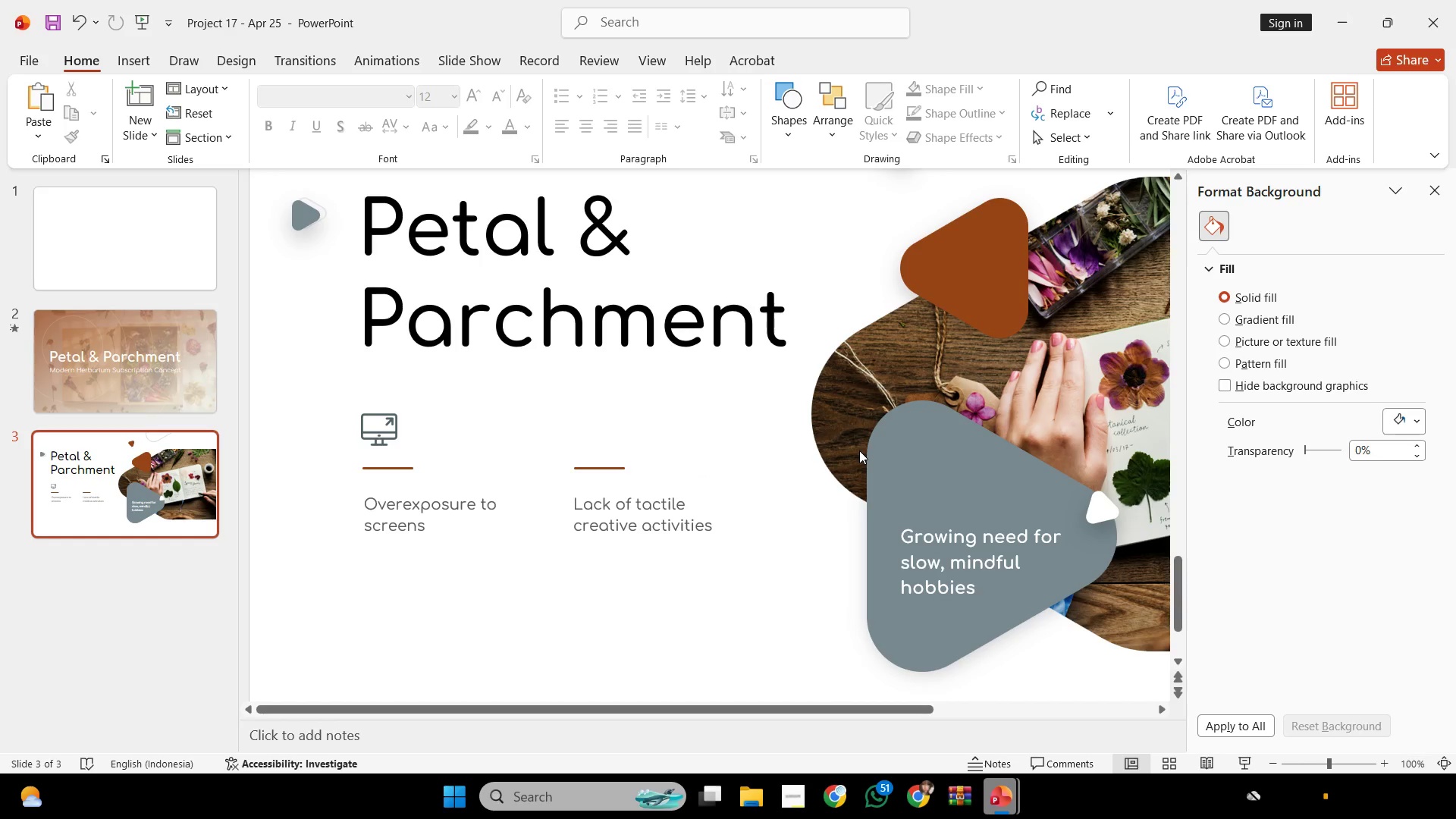 
key(Control+ControlLeft)
 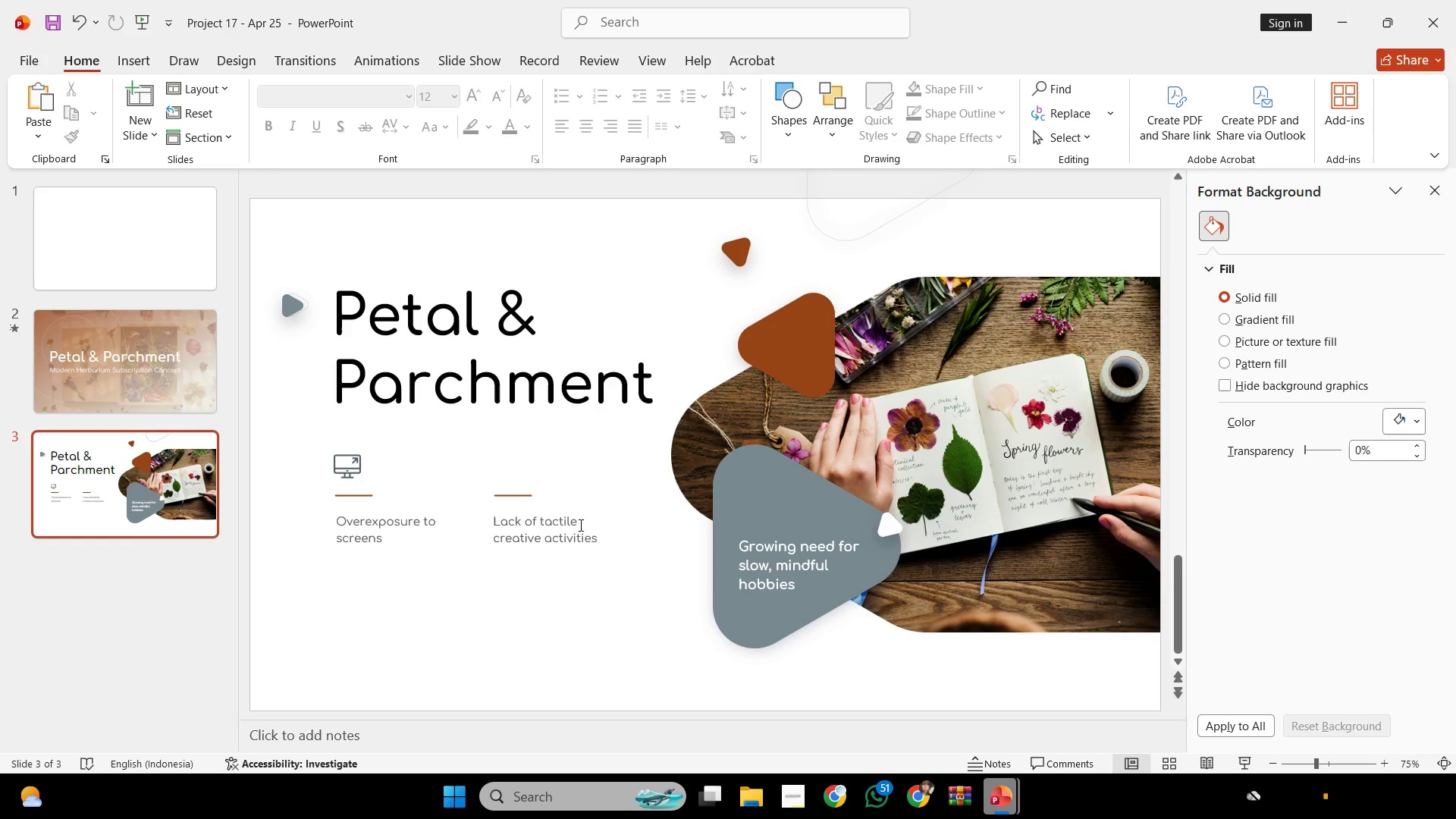 
left_click([575, 525])
 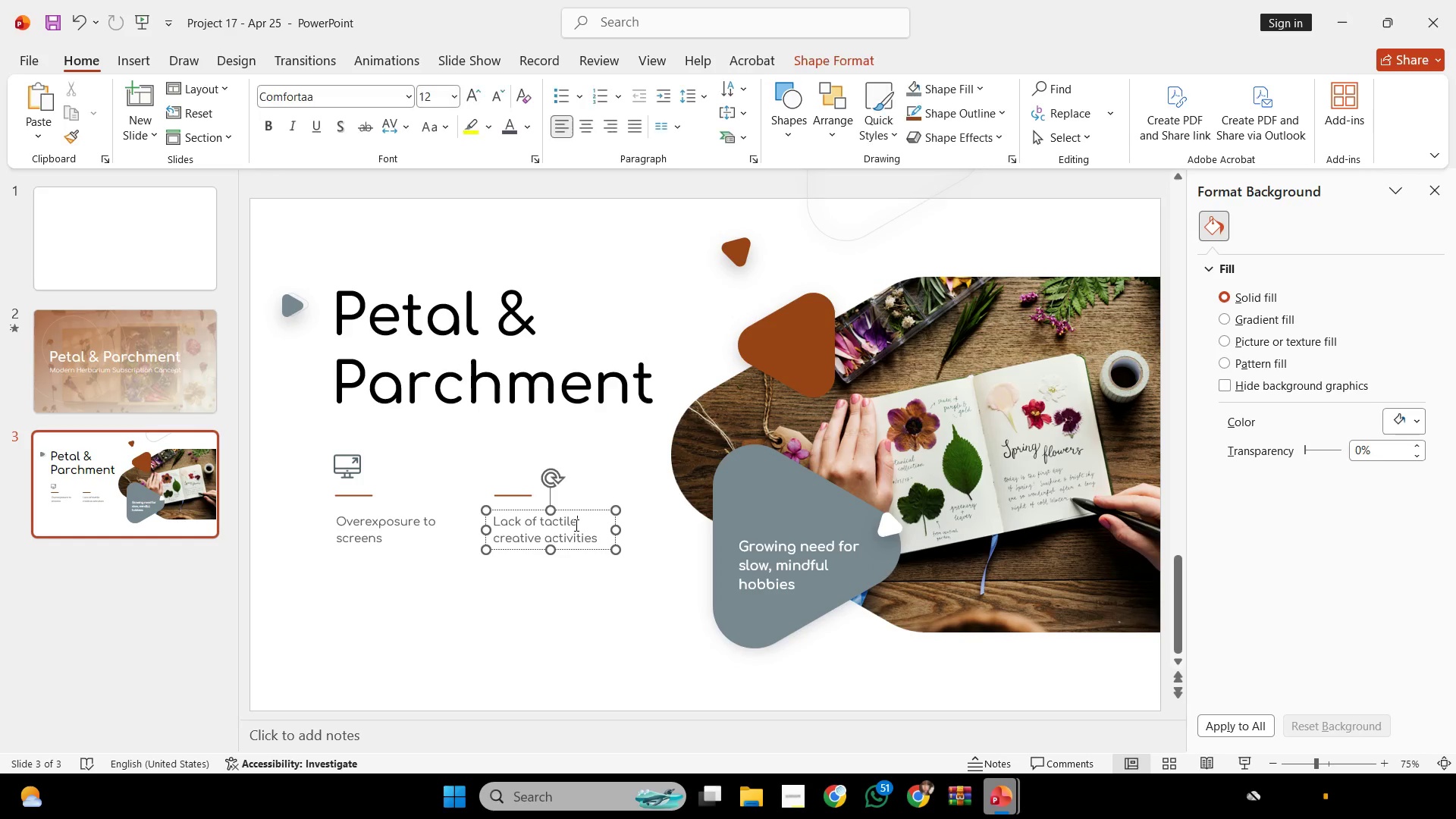 
key(Control+ControlLeft)
 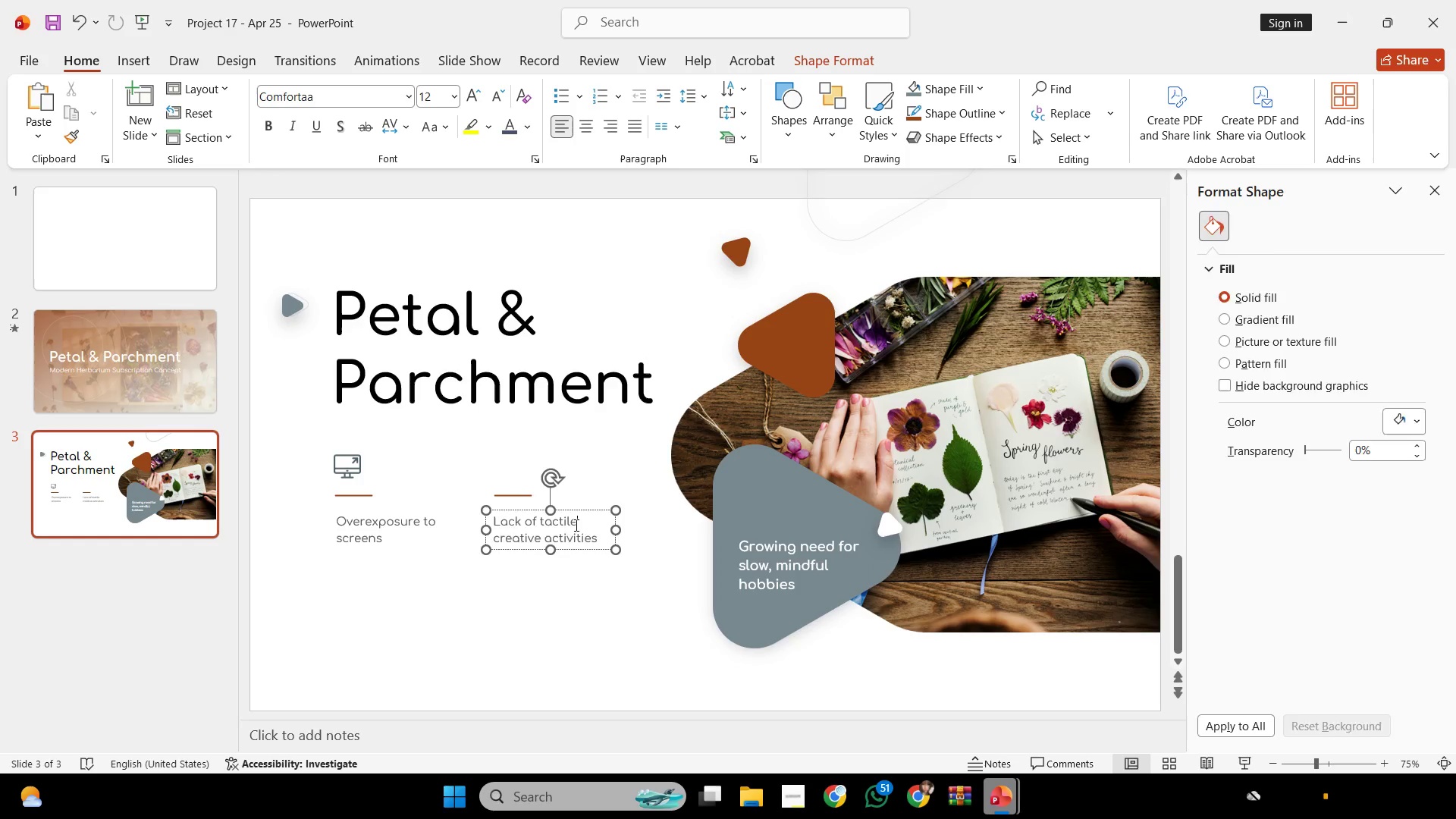 
key(Control+A)
 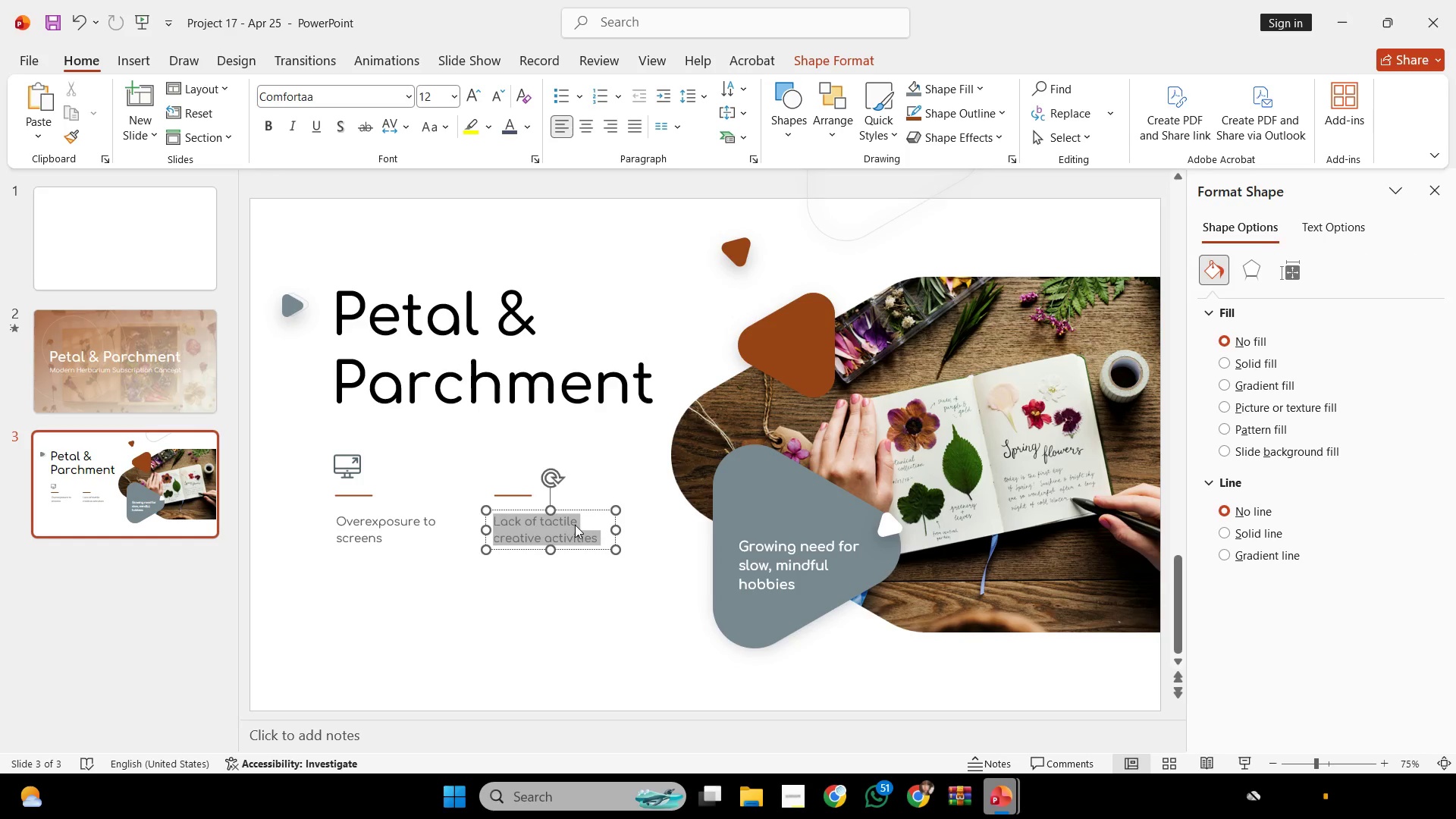 
key(Control+C)
 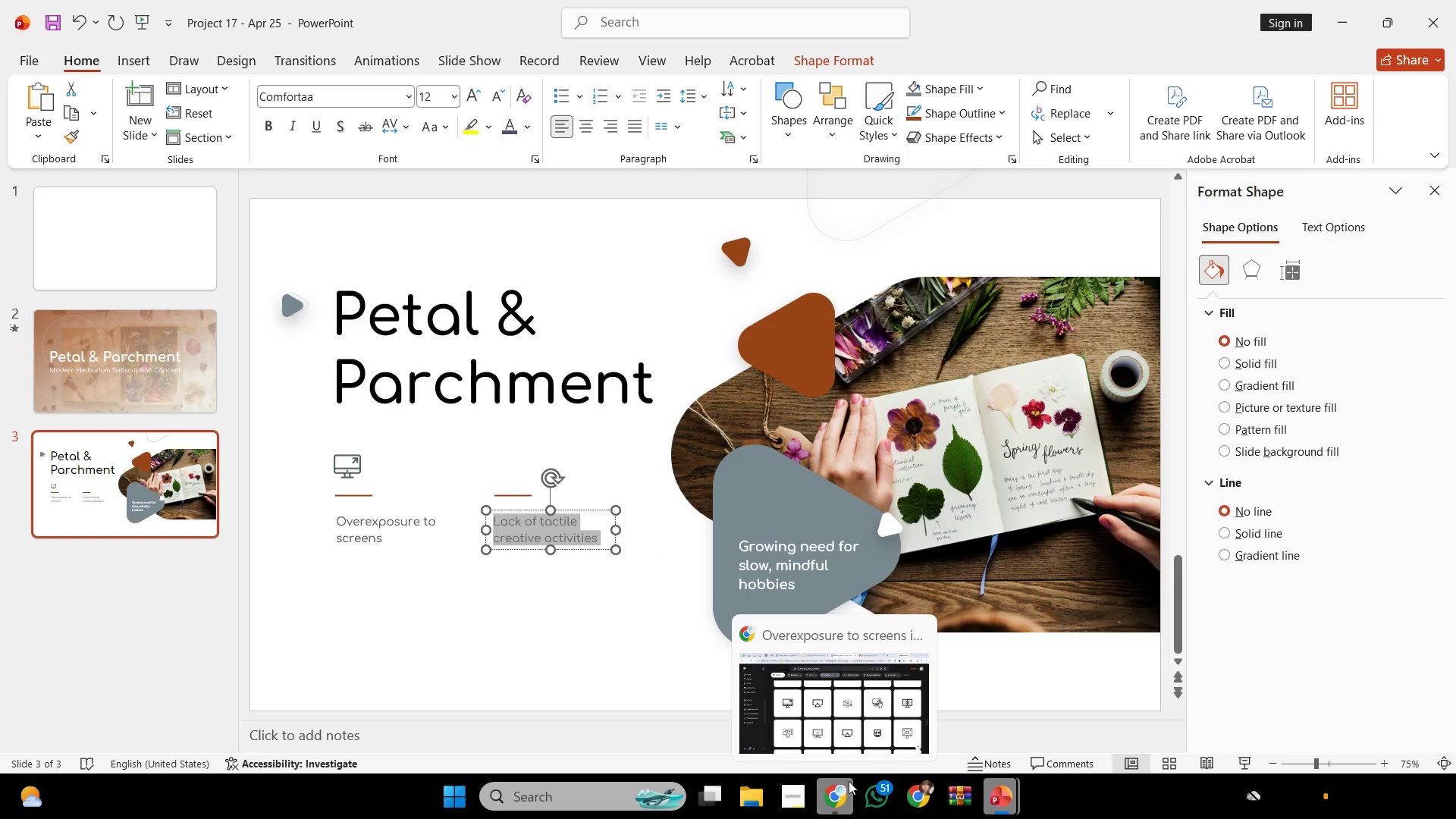 
left_click([850, 745])
 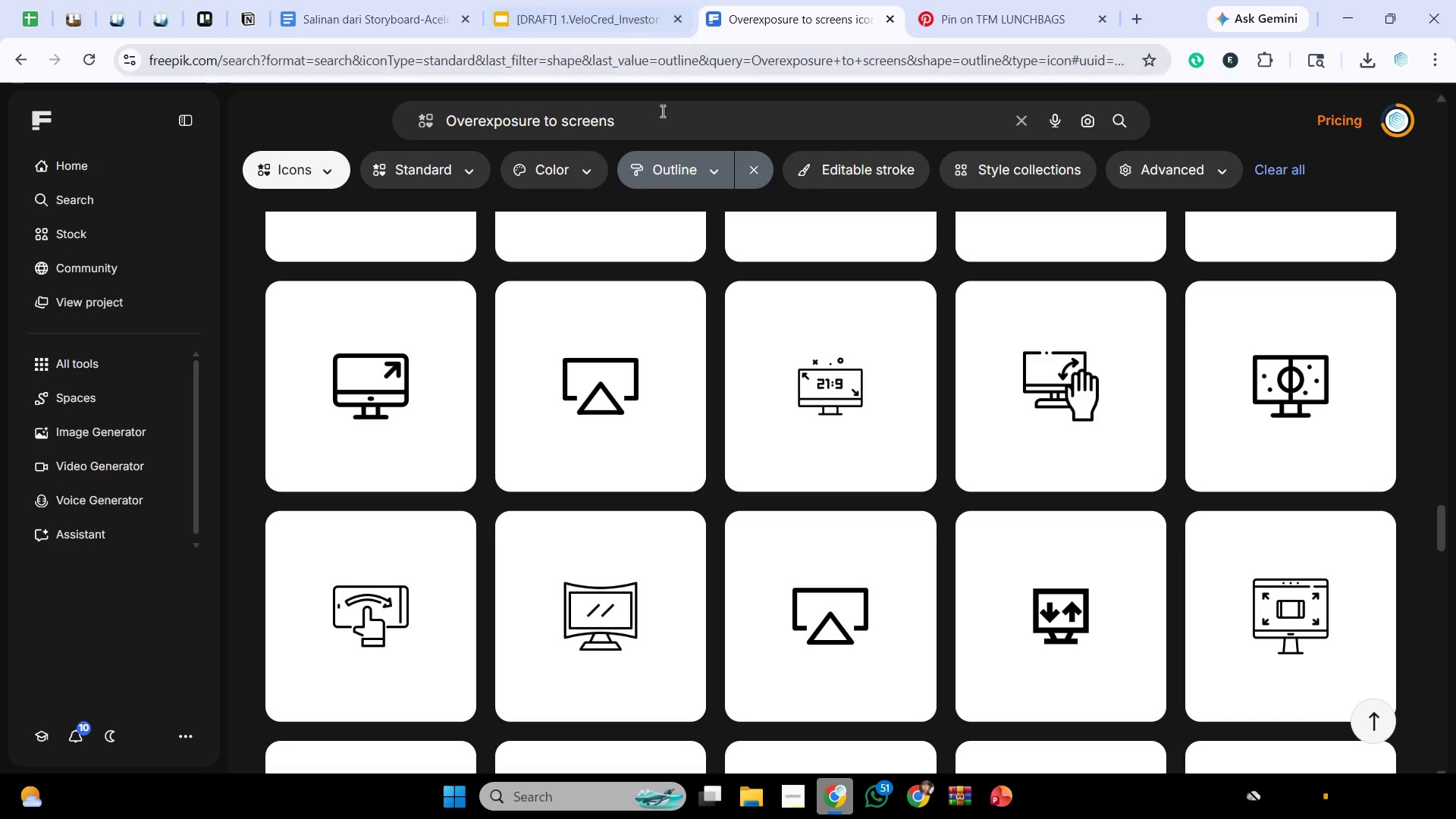 
left_click_drag(start_coordinate=[662, 115], to_coordinate=[272, 143])
 